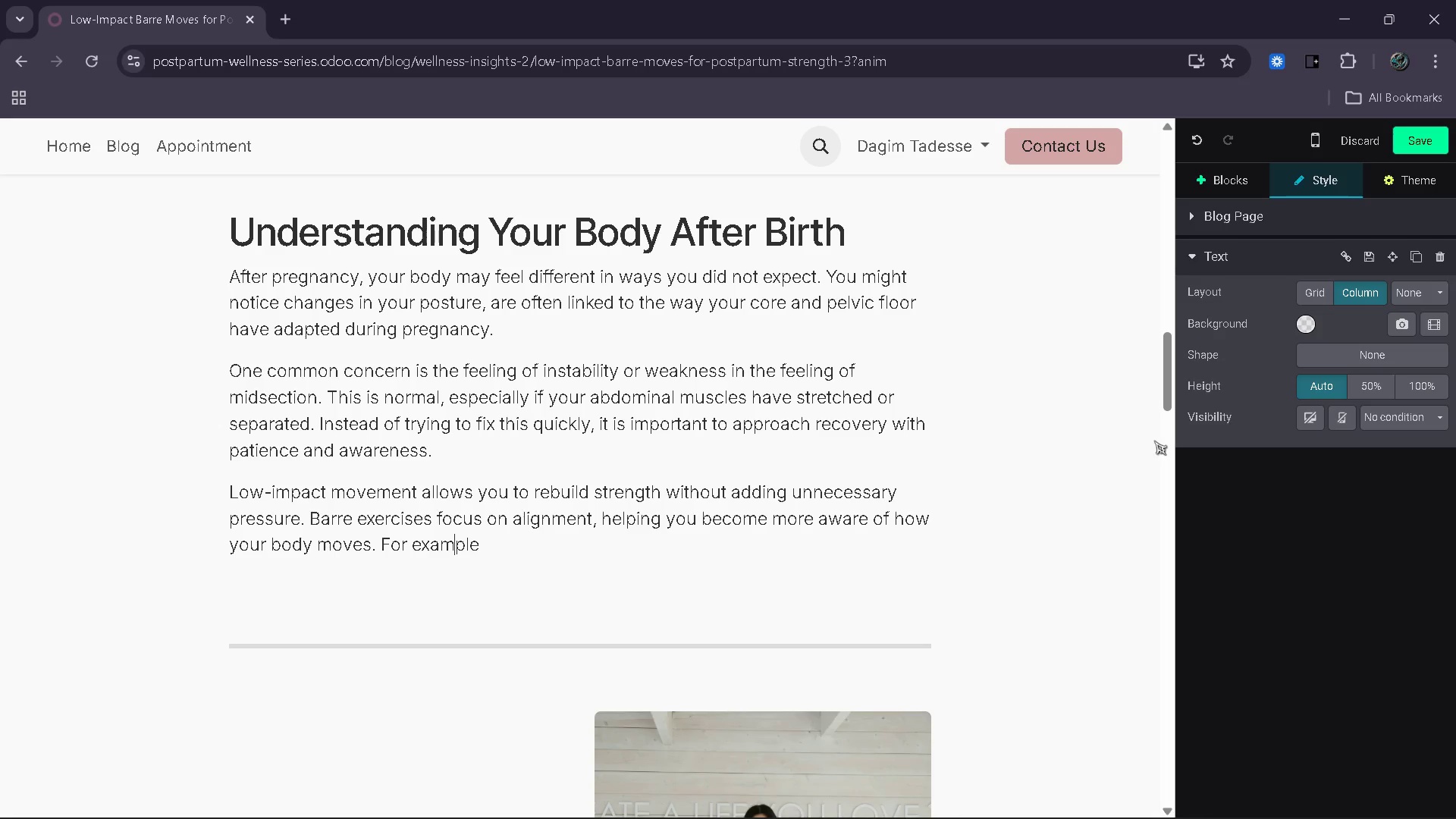 
key(ArrowRight)
 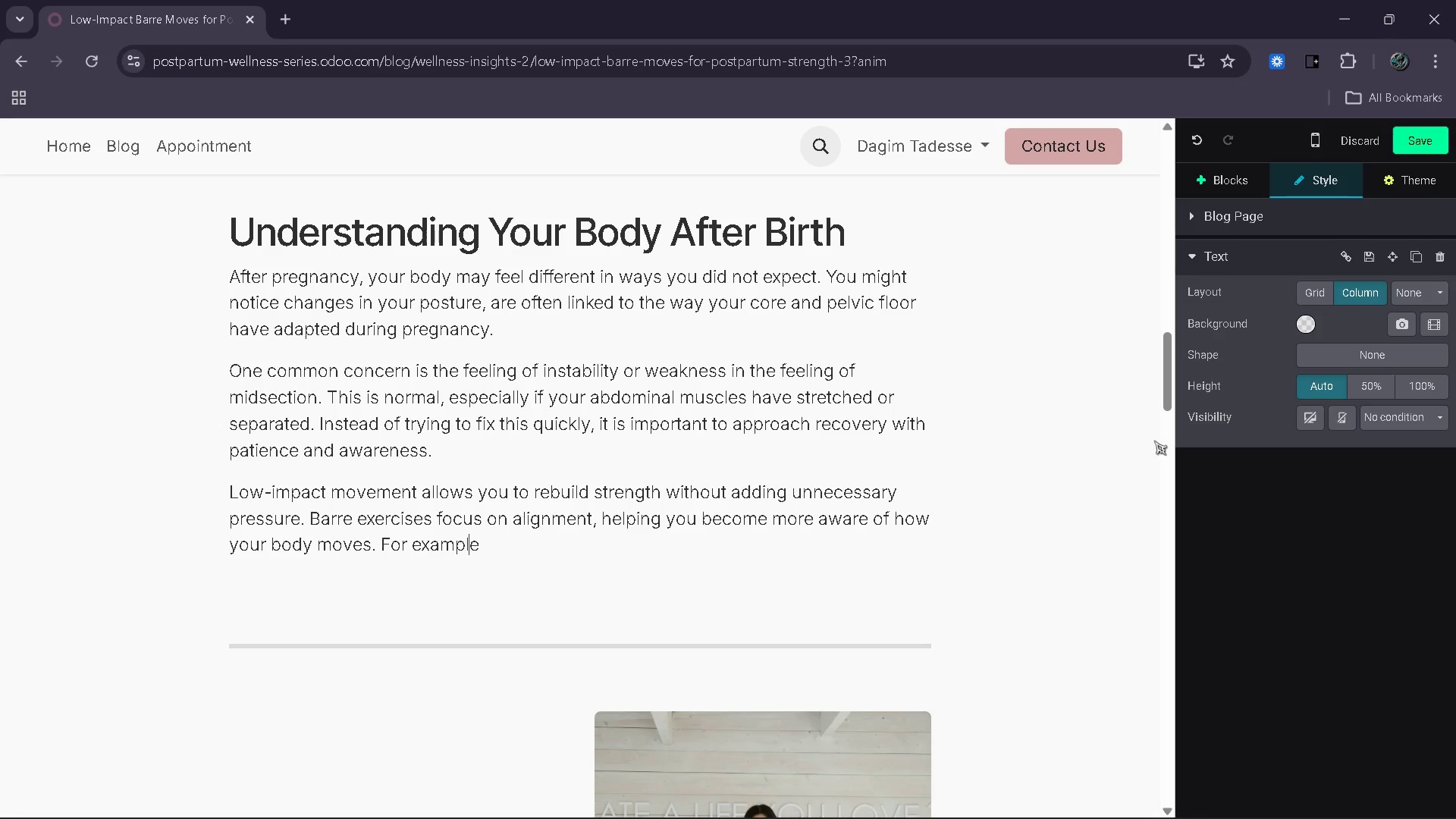 
key(ArrowRight)
 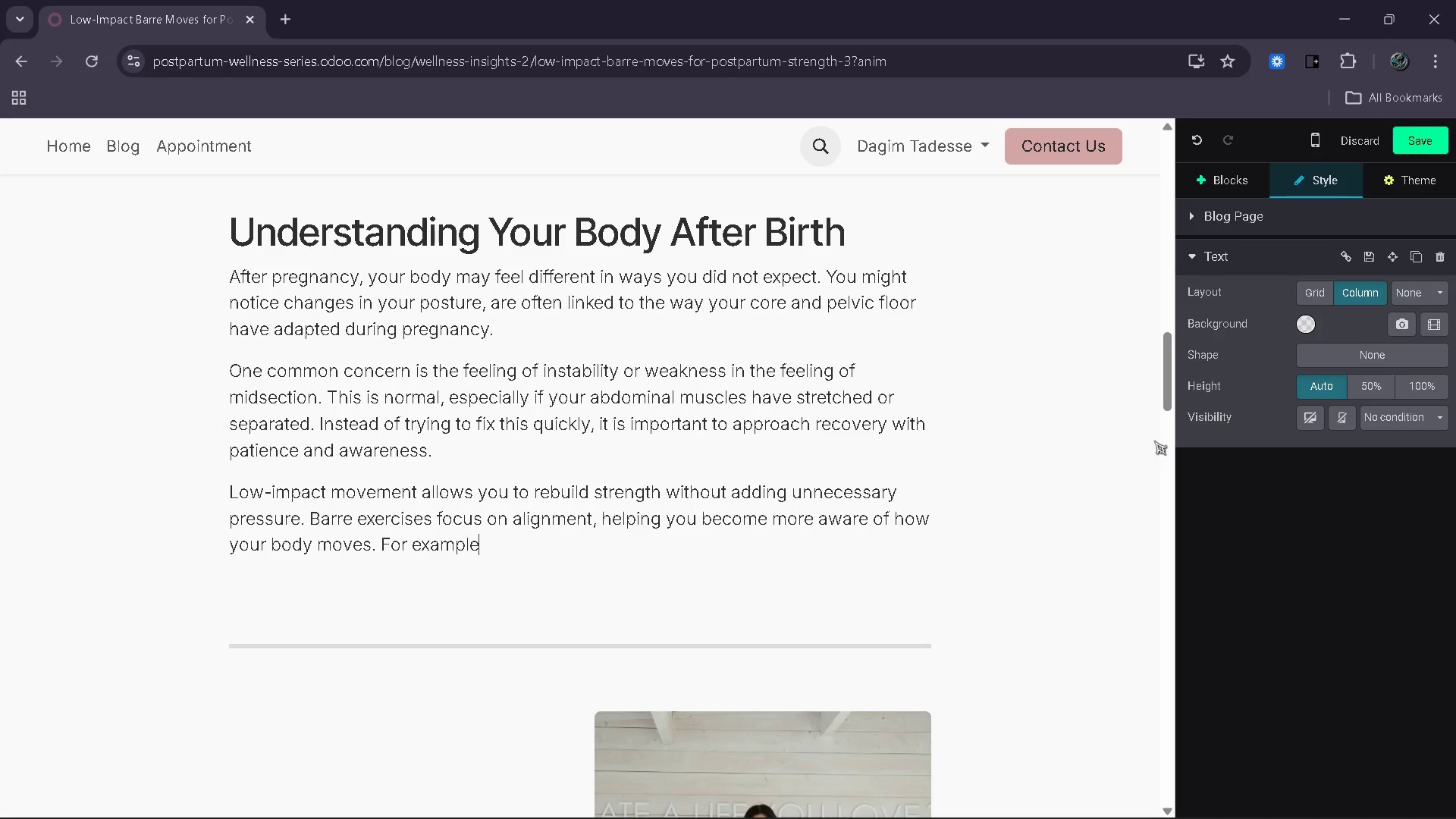 
key(ArrowRight)
 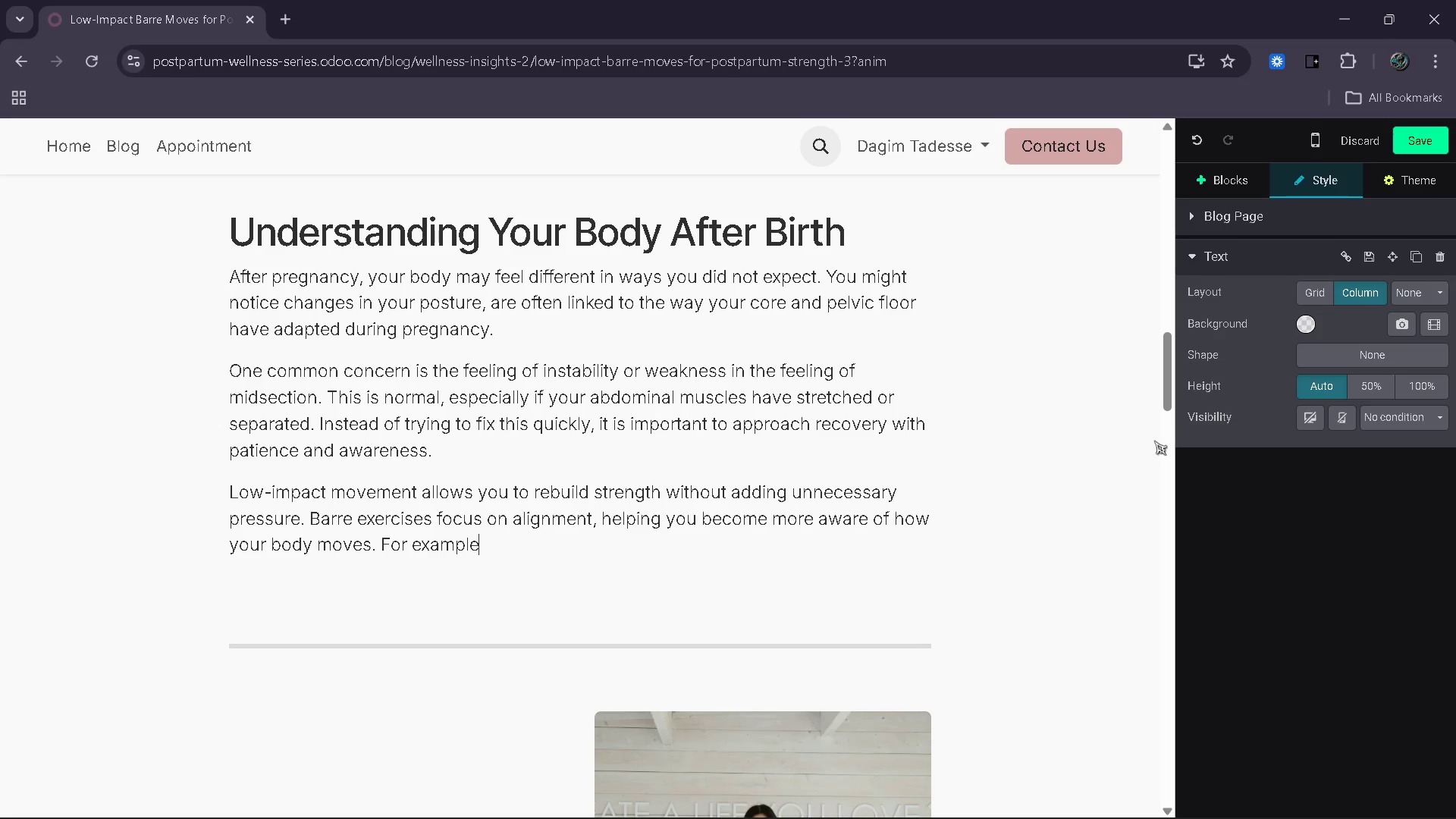 
key(Space)
 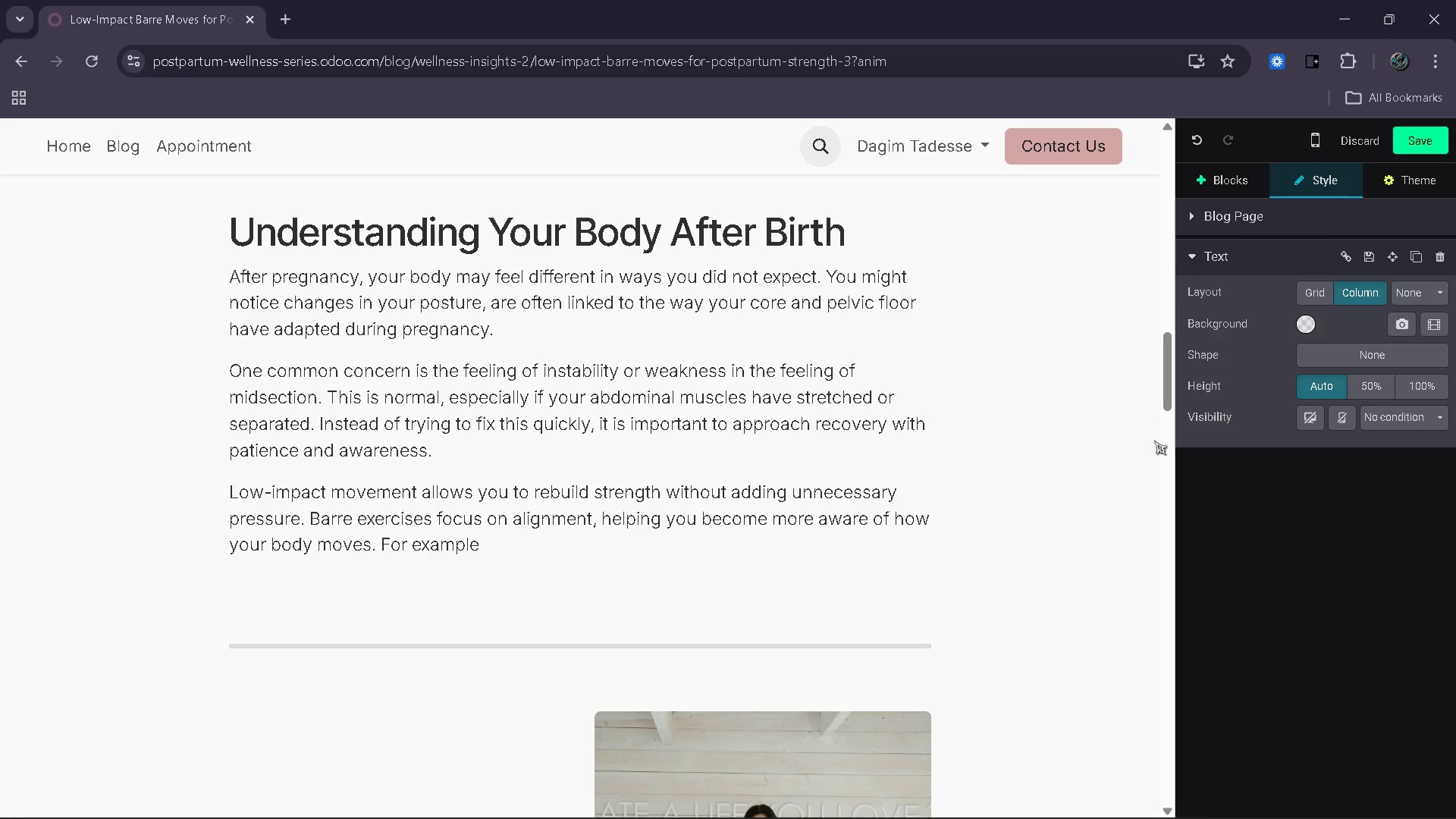 
key(Backspace)
 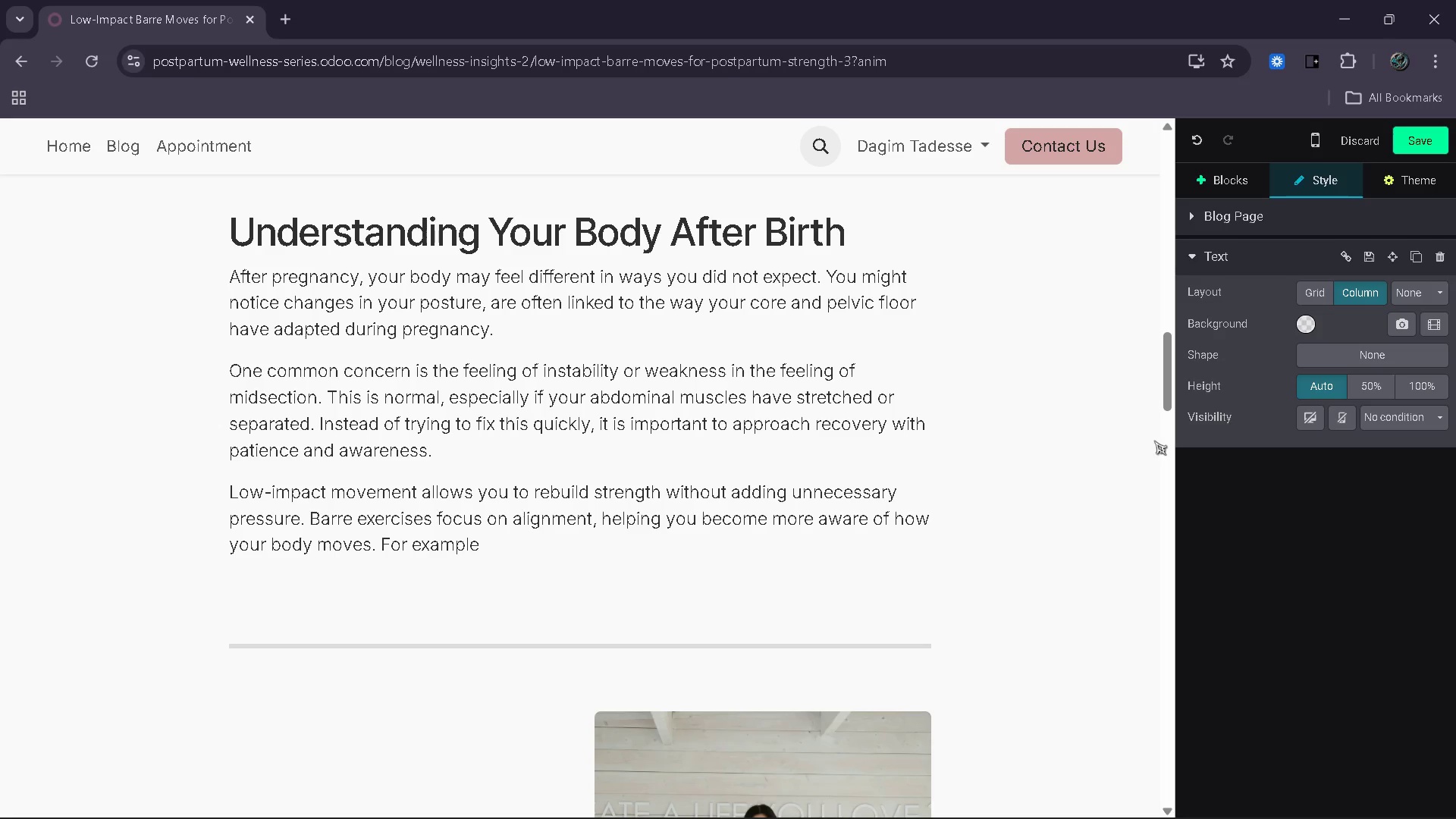 
key(Shift+ShiftRight)
 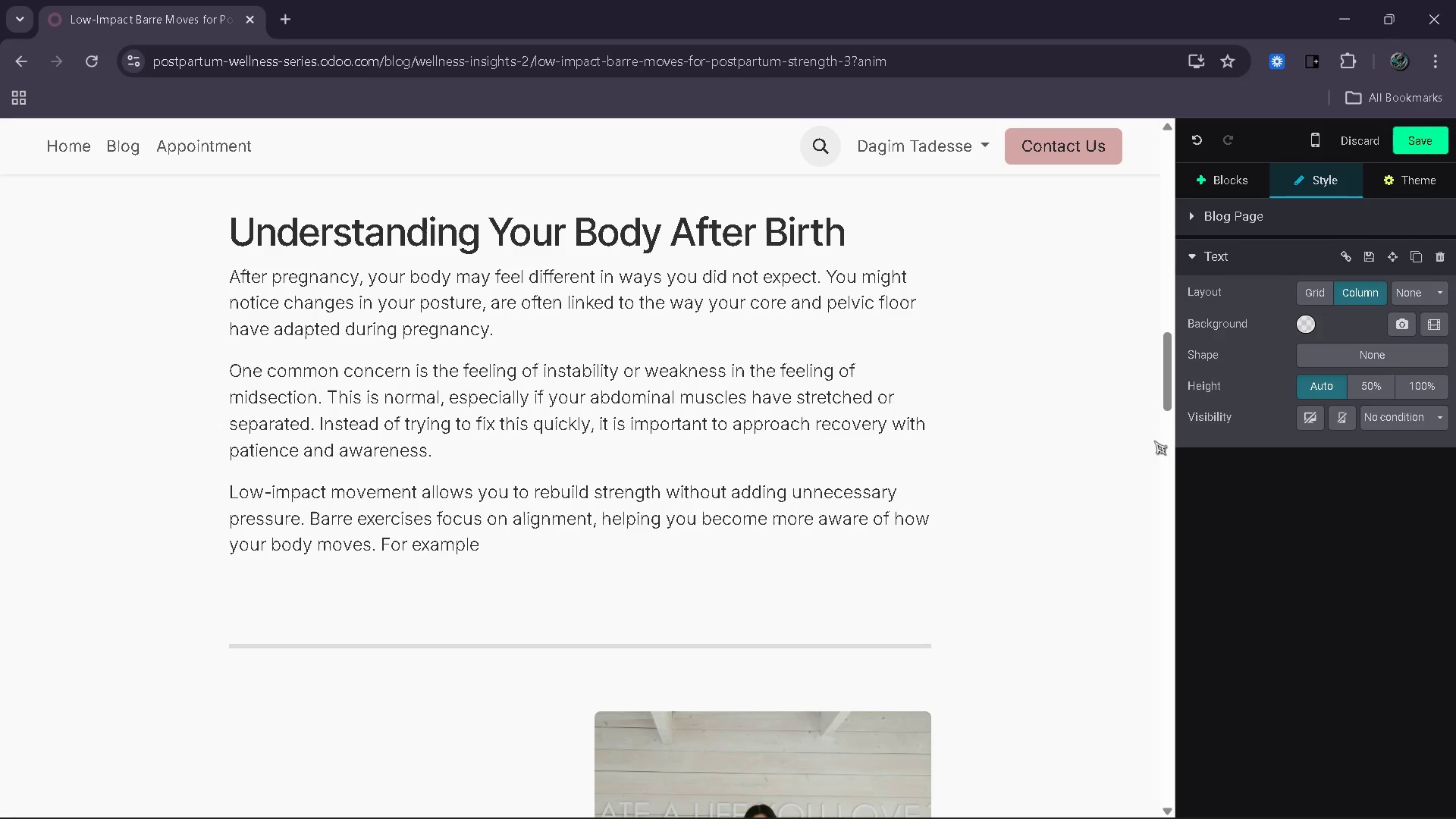 
key(Shift+Semicolon)
 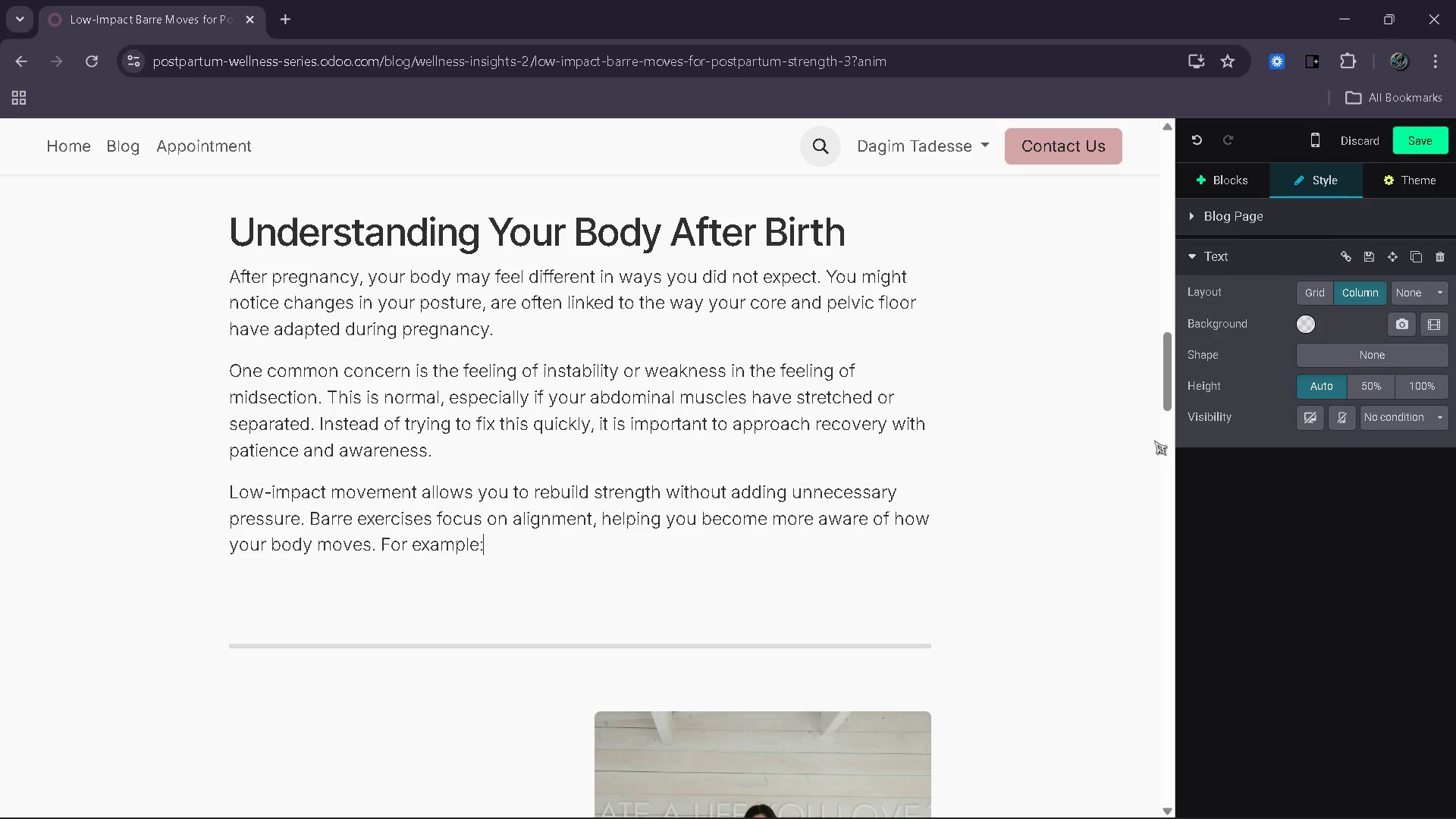 
key(Space)
 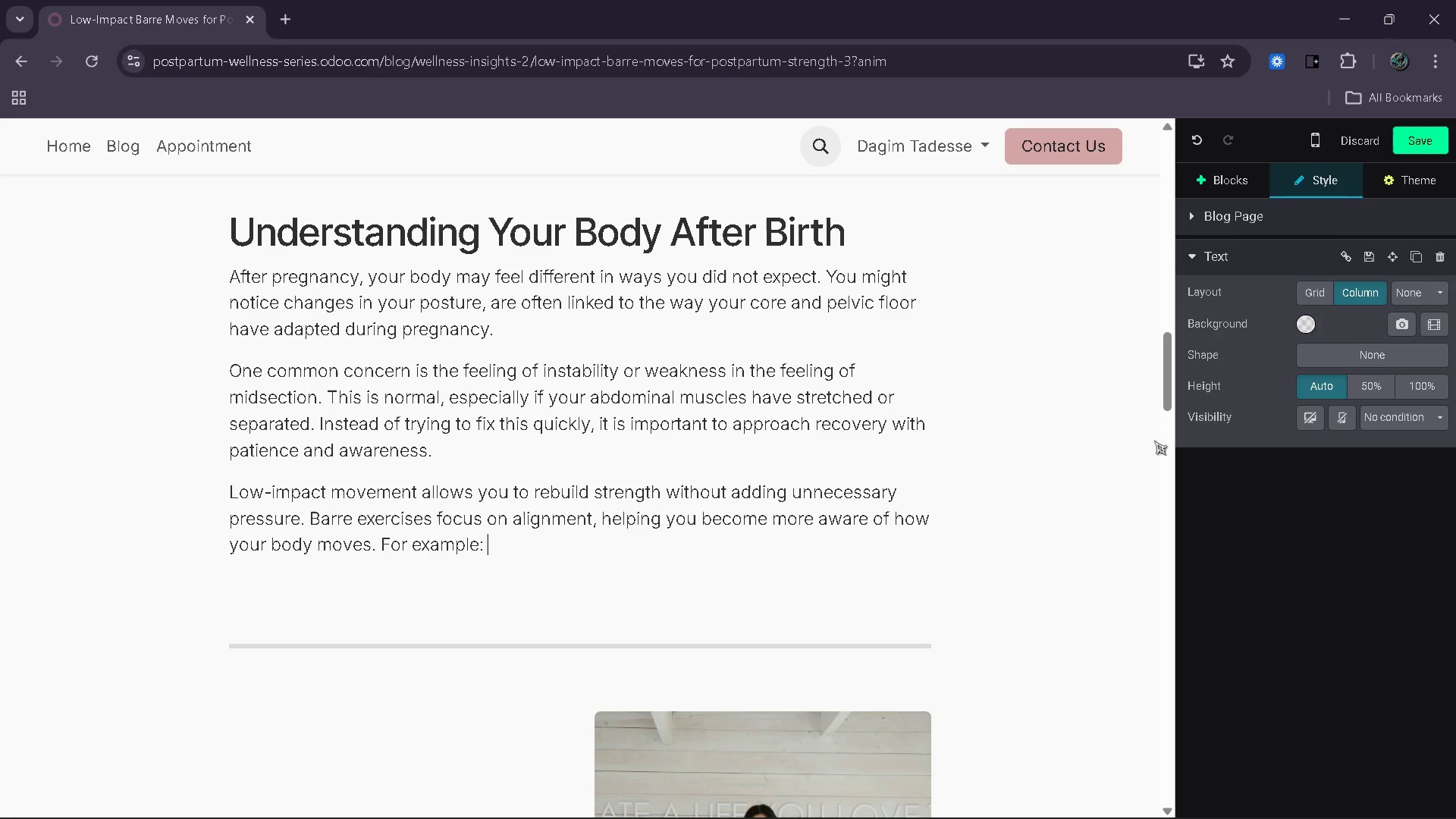 
key(Enter)
 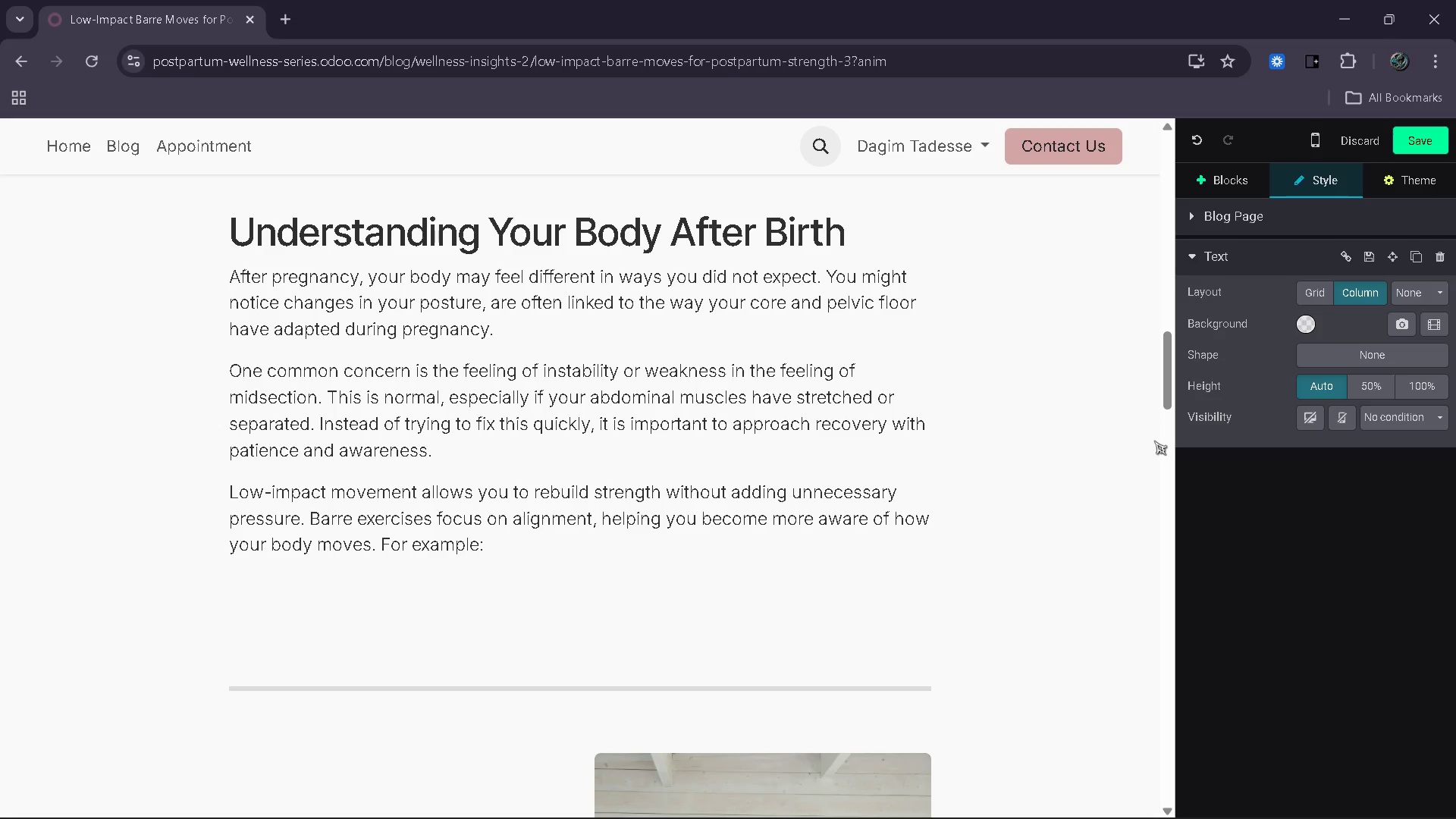 
key(Minus)
 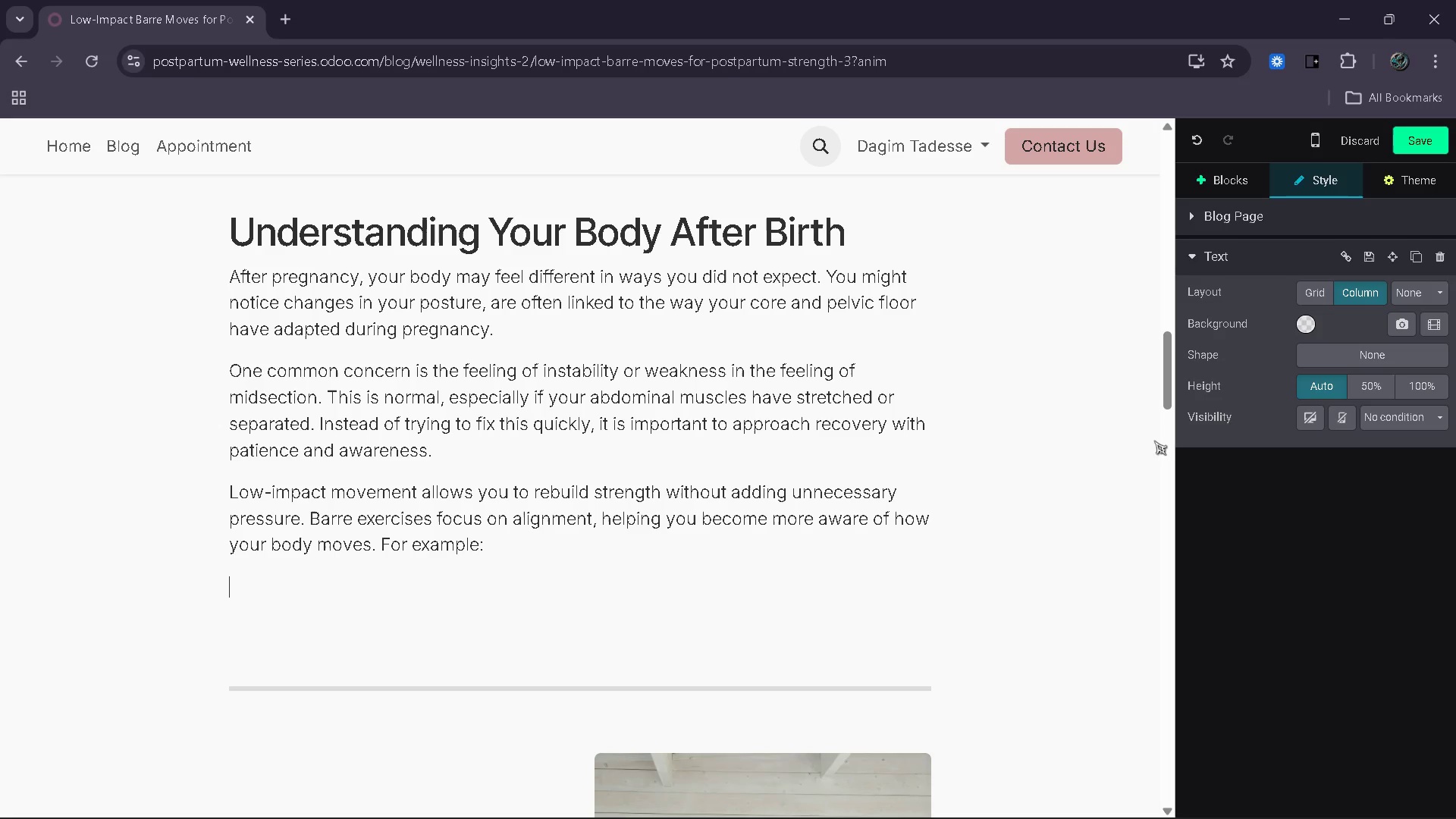 
key(Space)
 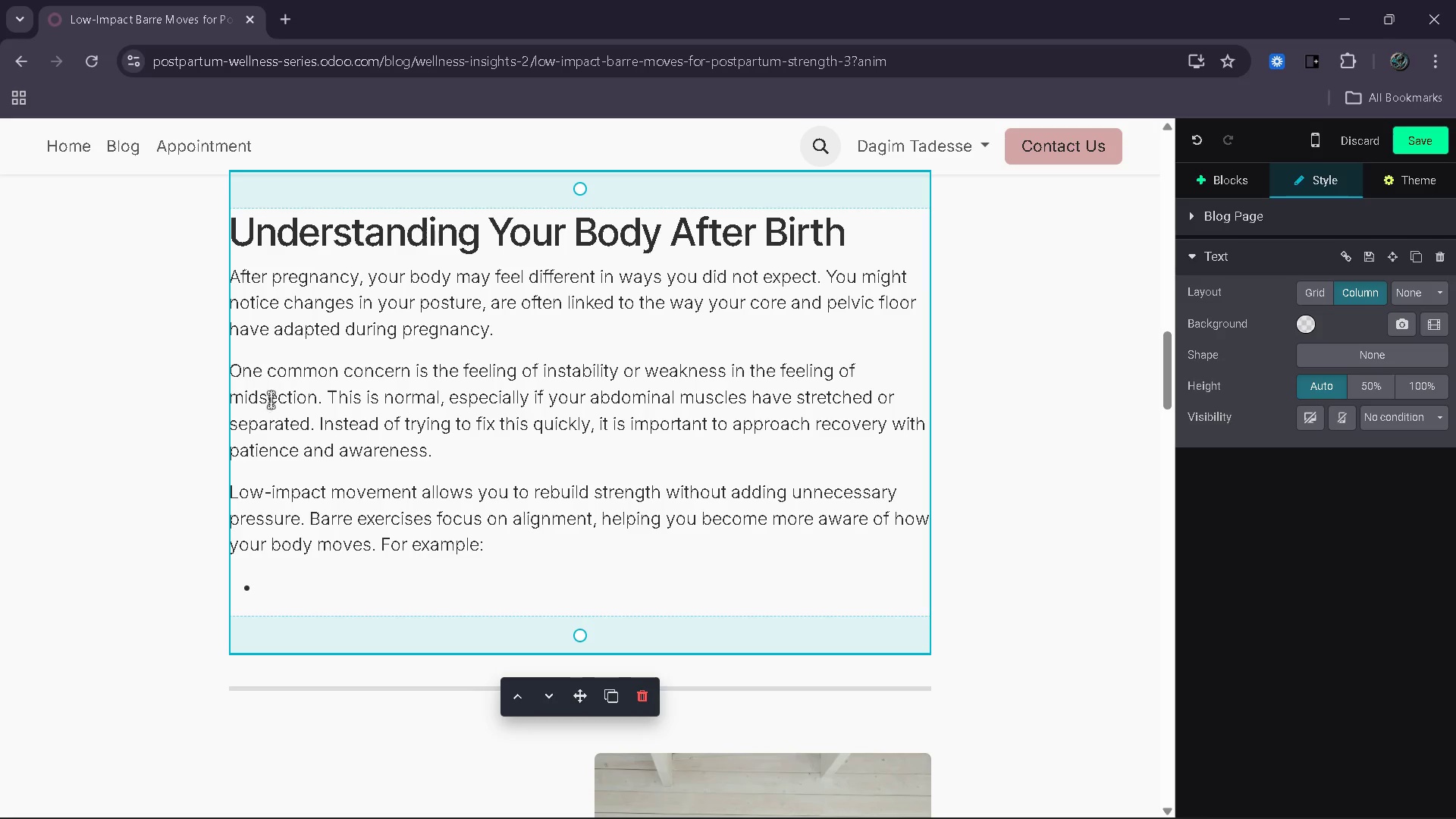 
wait(5.72)
 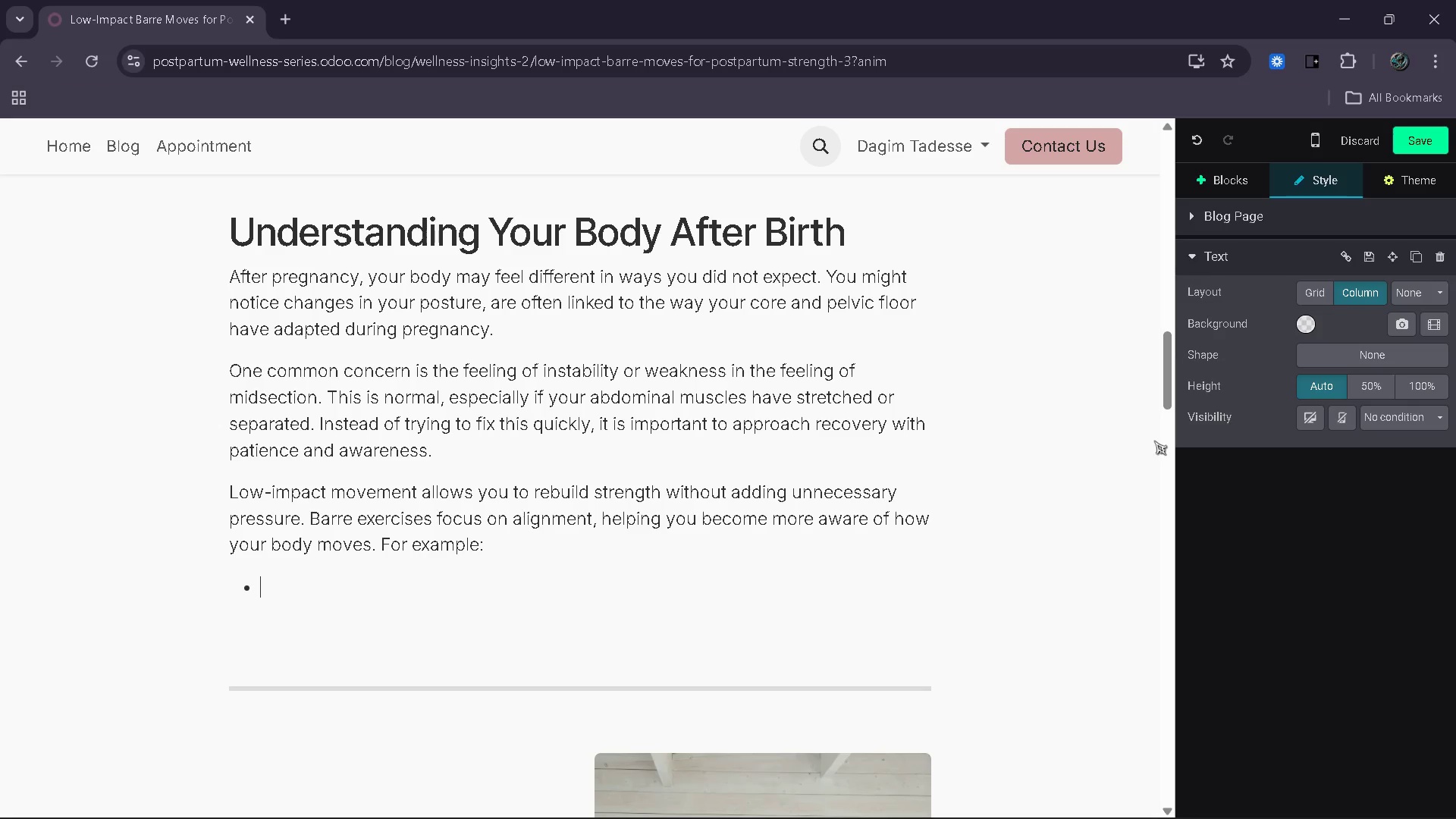 
left_click([382, 547])
 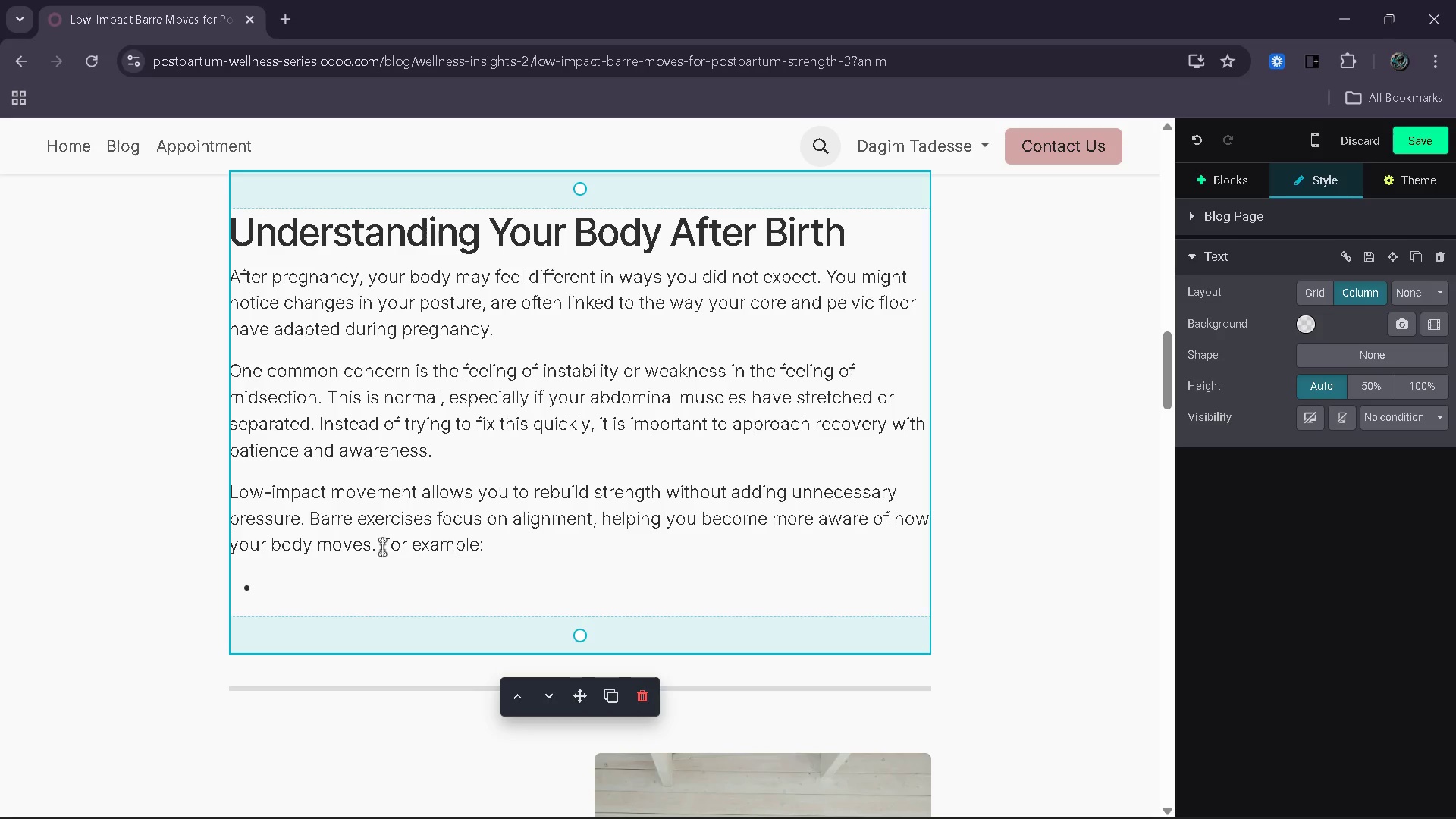 
key(Enter)
 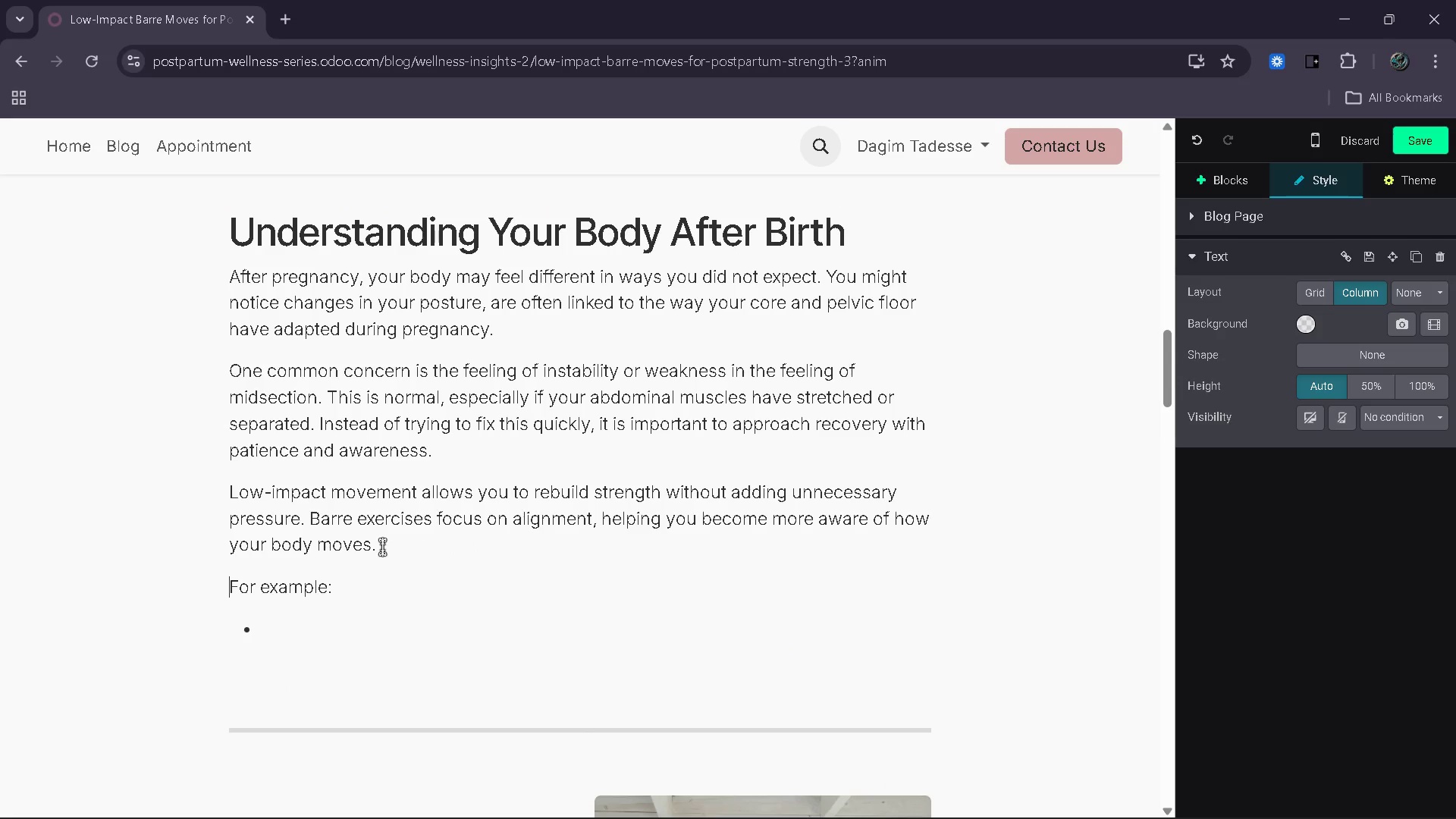 
key(ArrowDown)
 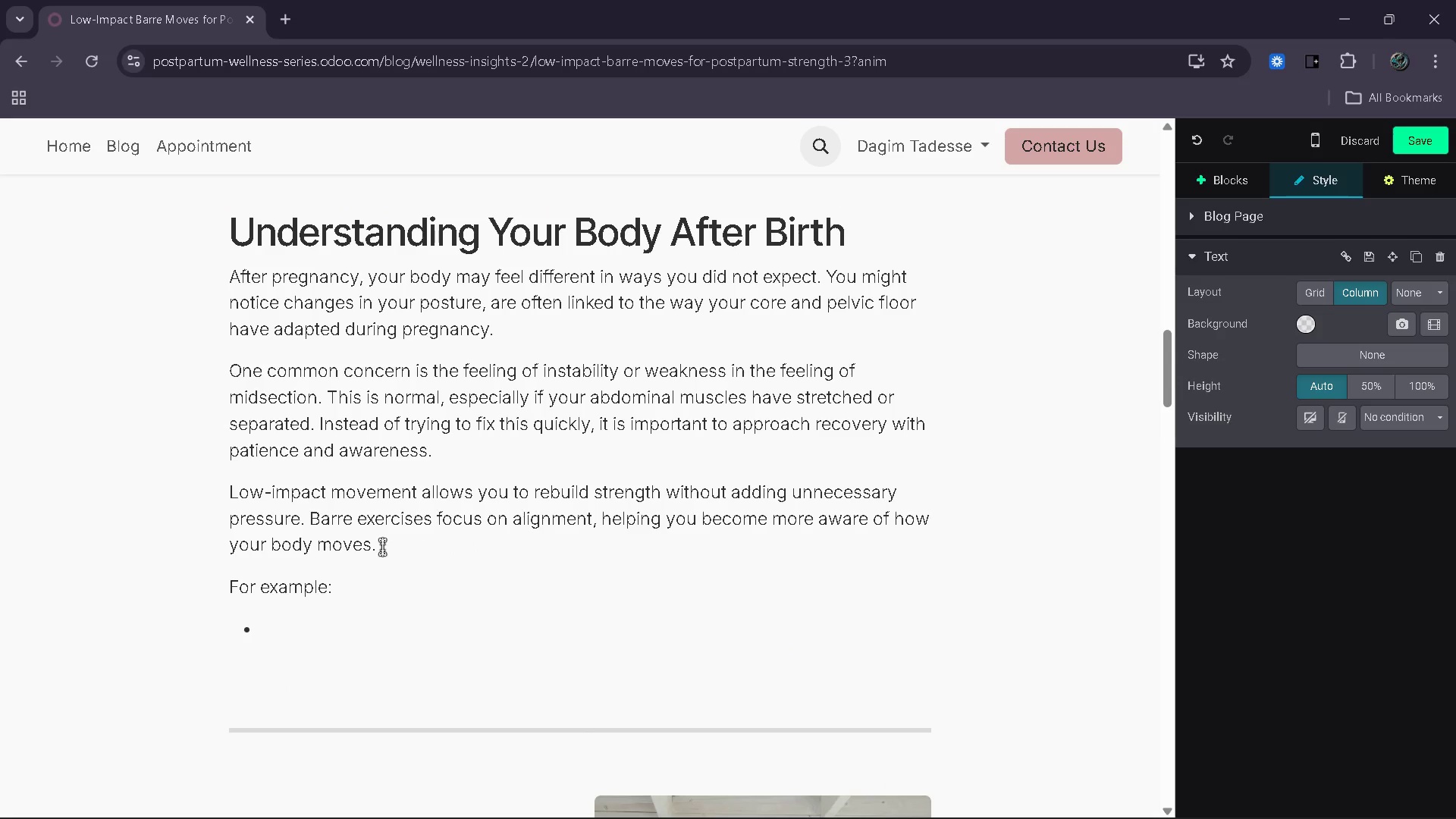 
type(Standing tall while engaging your core gently)
 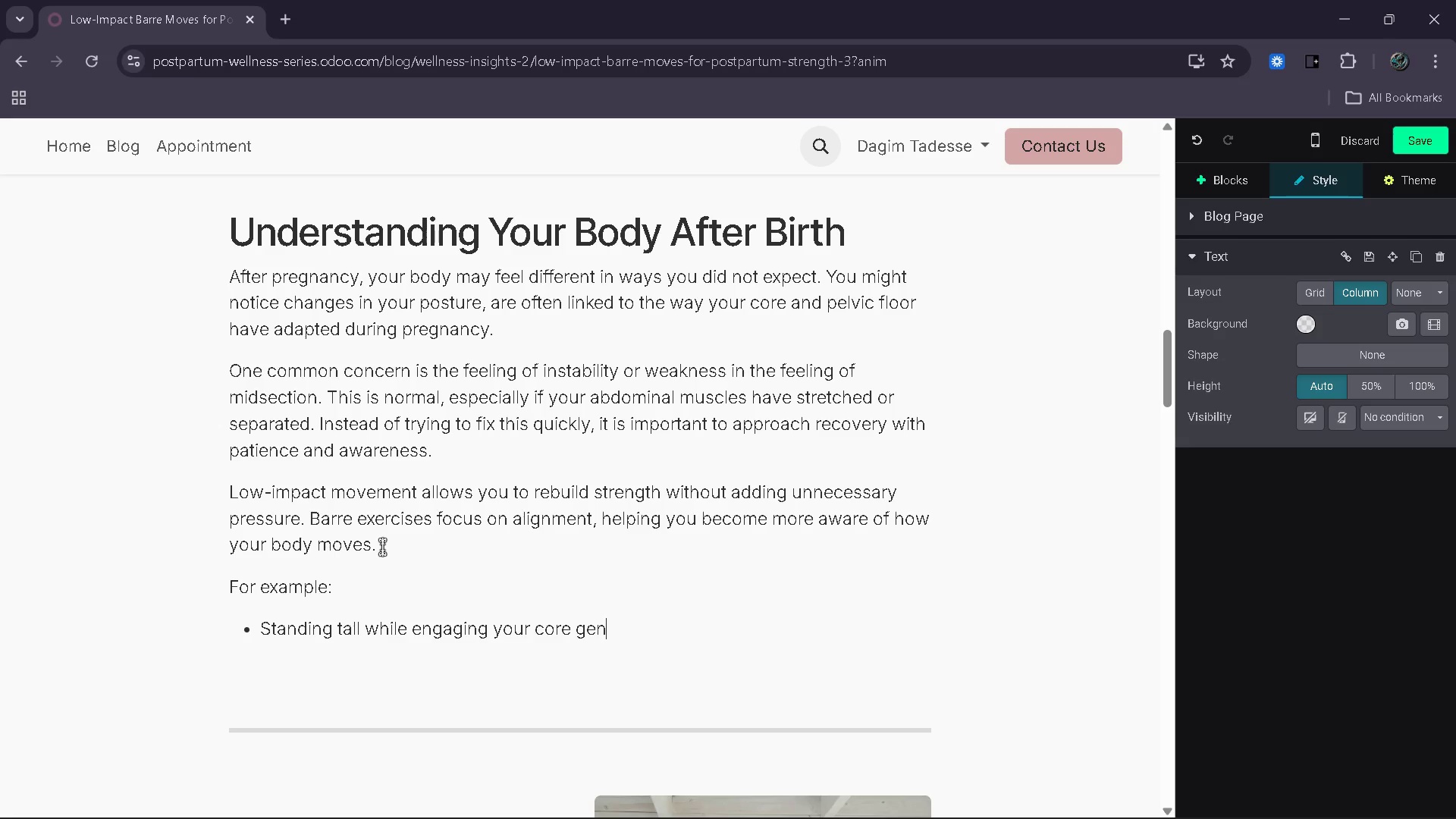 
key(Enter)
 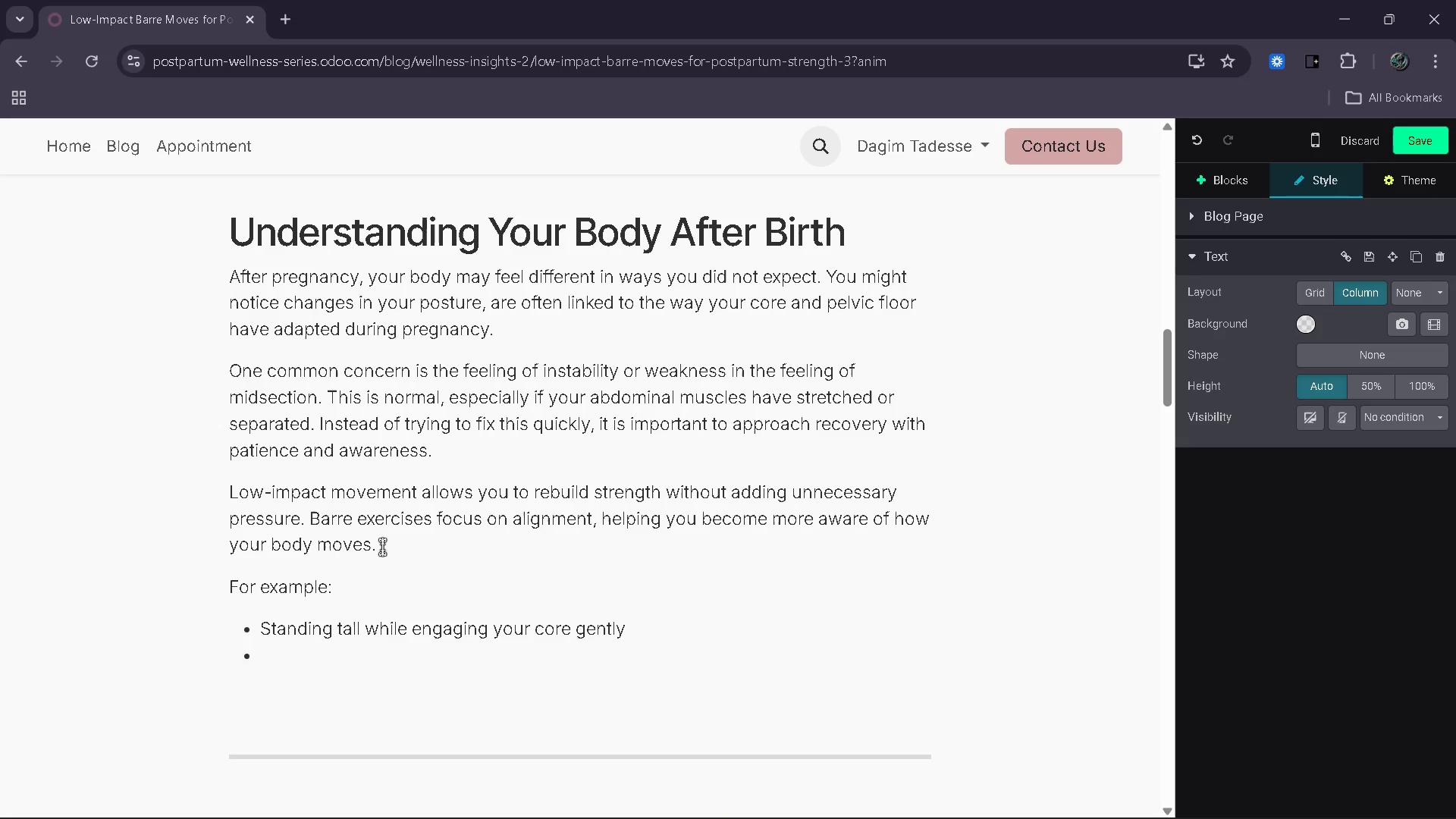 
type(Maintaining balanv)
key(Backspace)
type(ce during small leg movement )
key(Backspace)
type(s)
 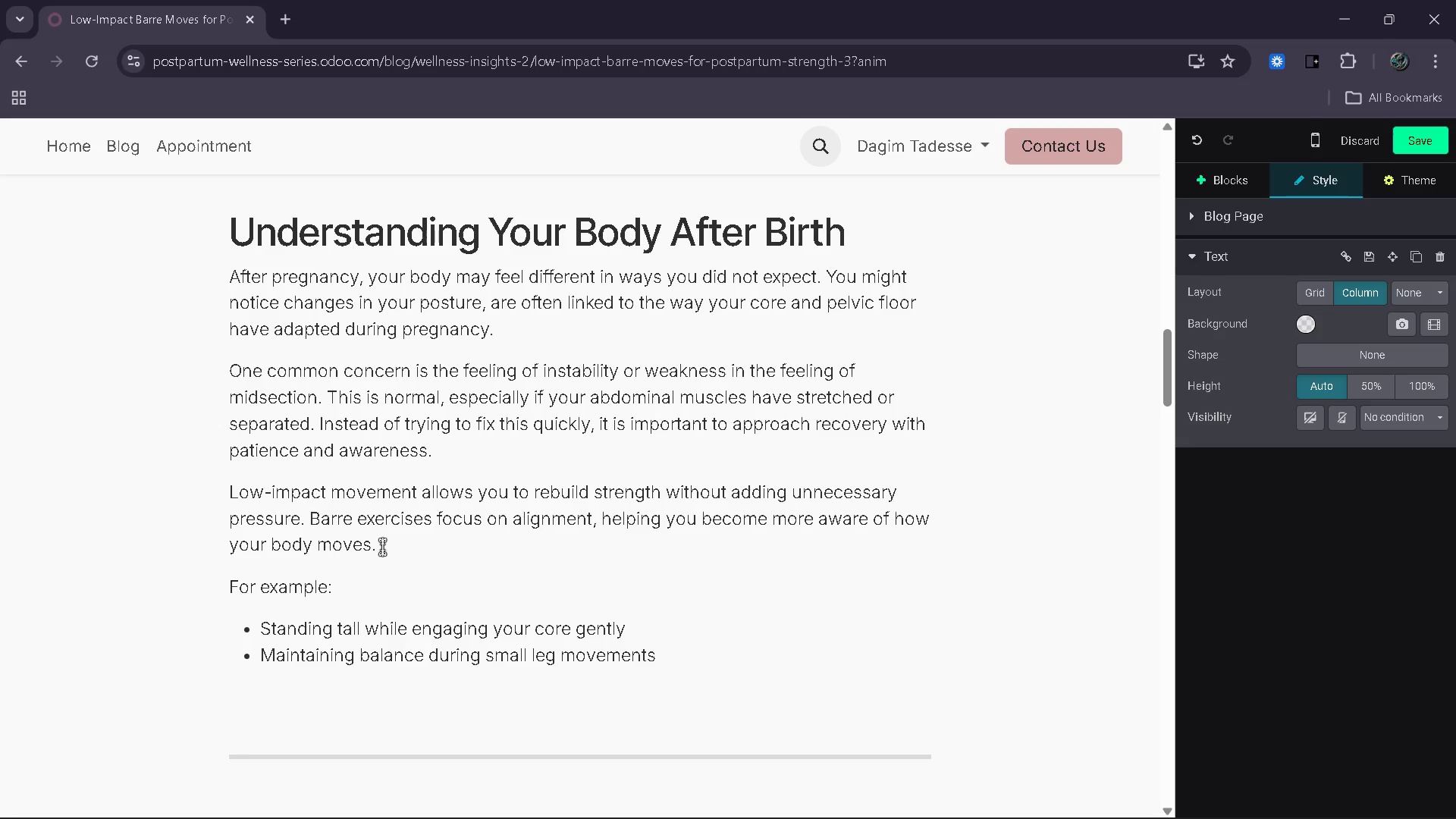 
key(Enter)
 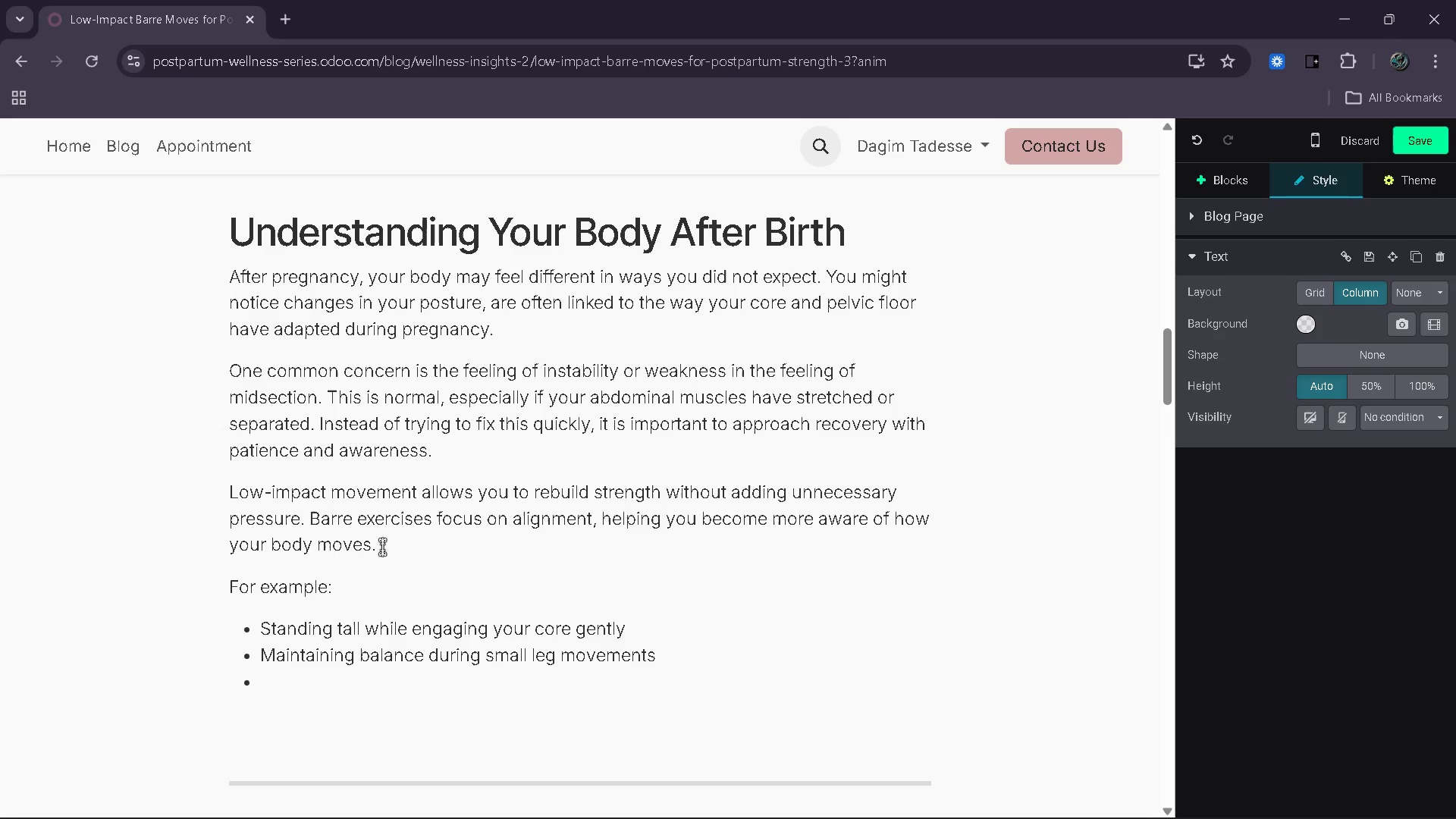 
type(Coordinating breath with each action)
 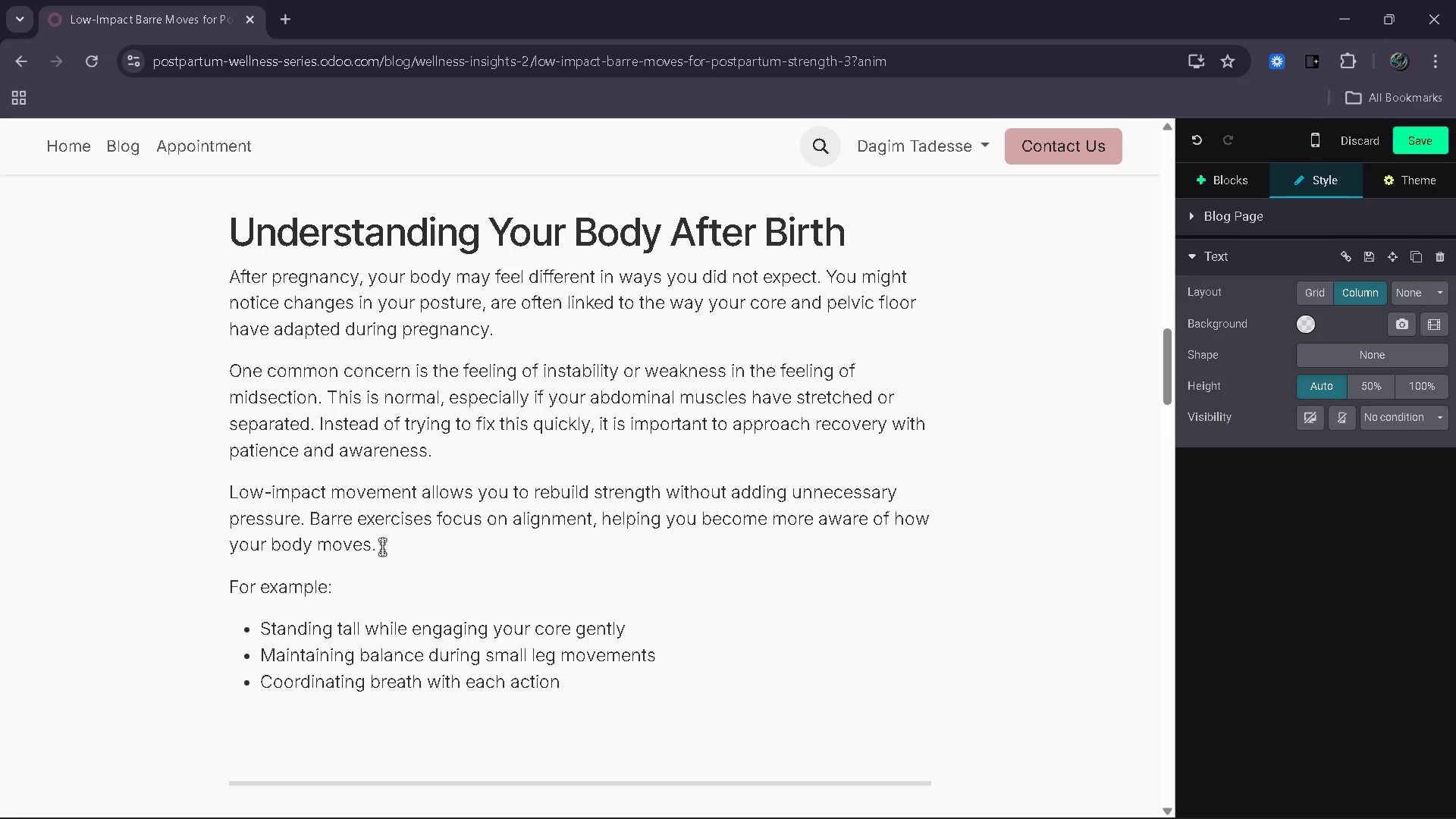 
key(Enter)
 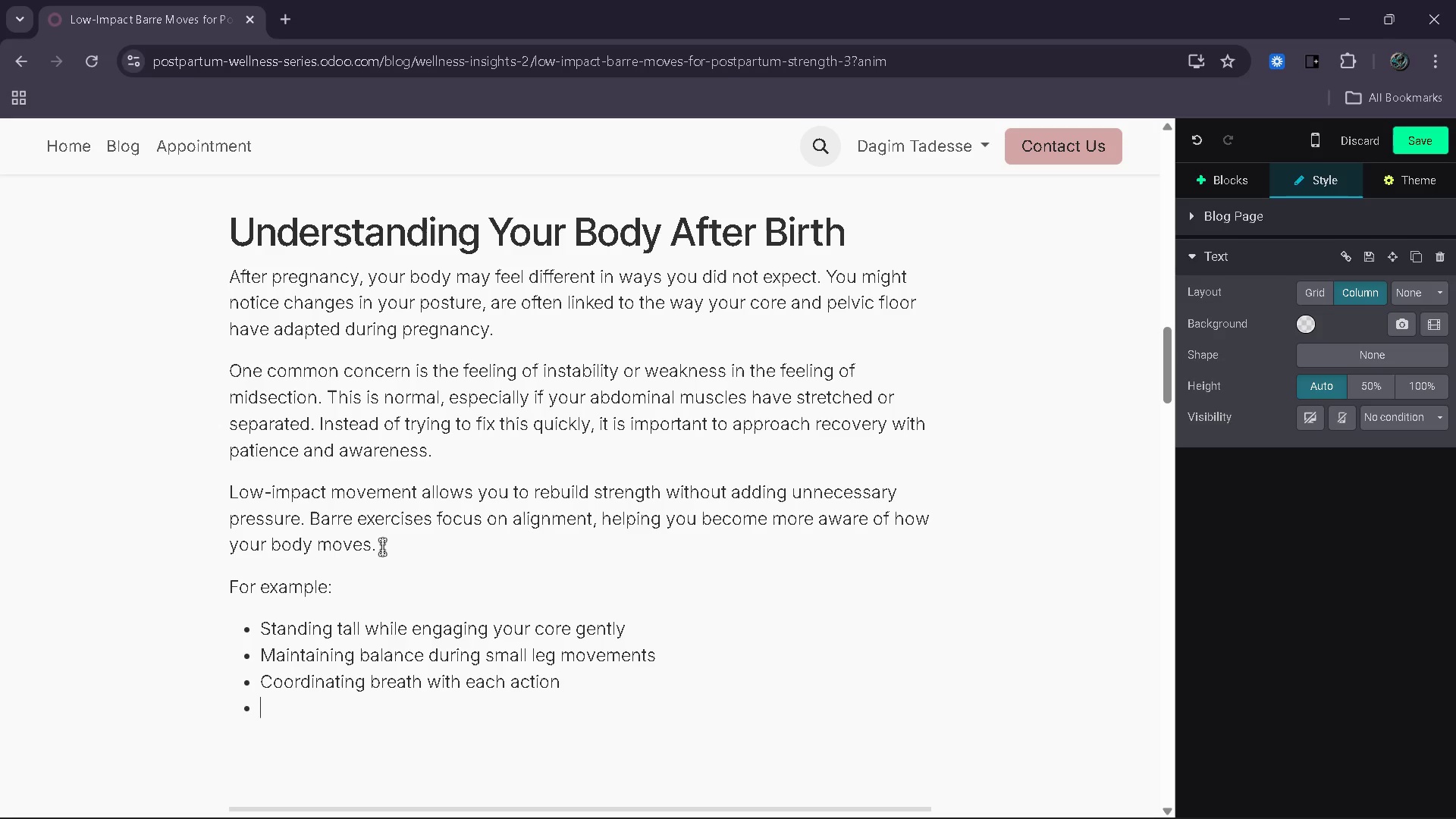 
key(Backspace)
key(Backspace)
type(These small sdjustments help)
 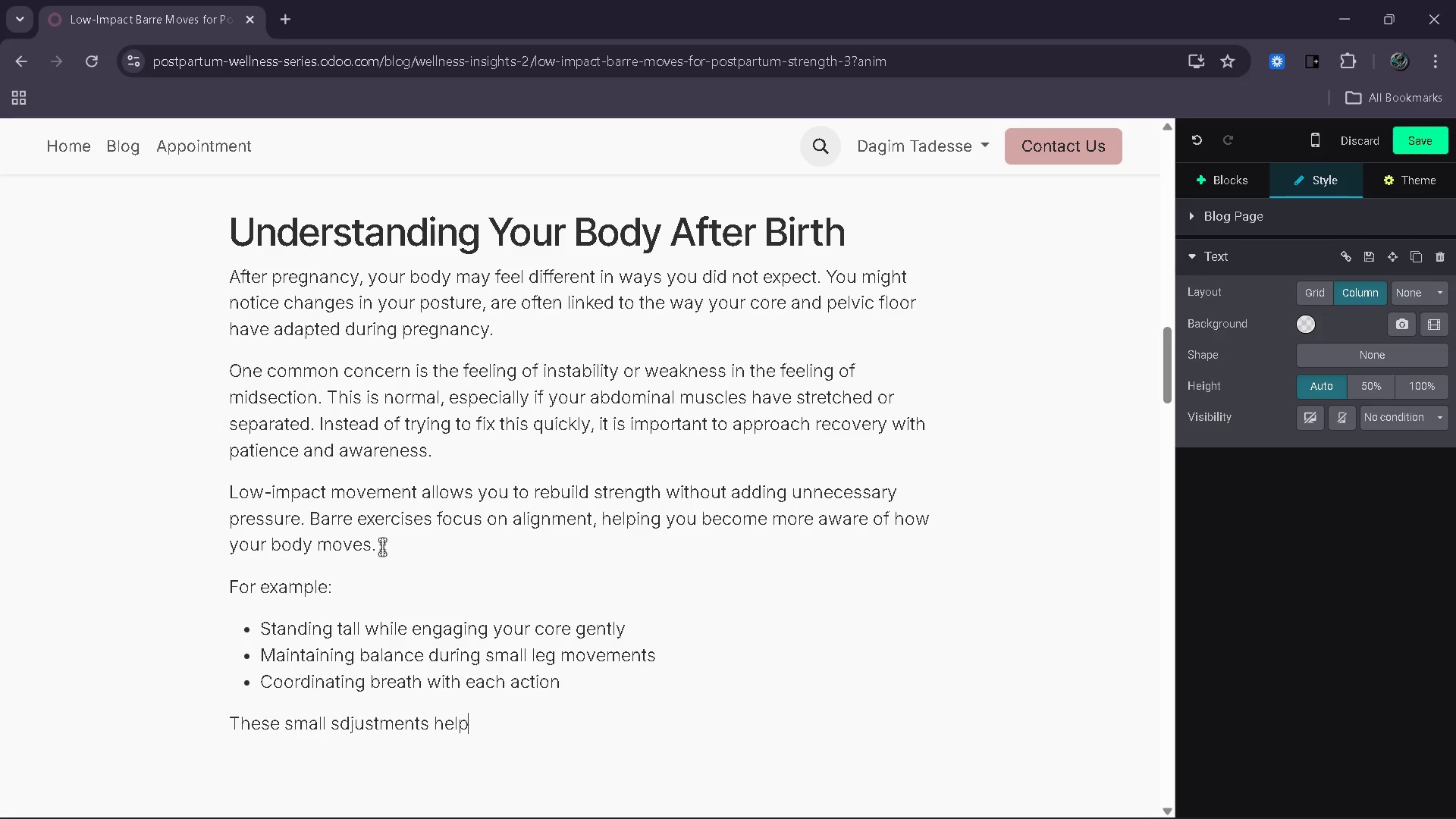 
hold_key(key=ArrowLeft, duration=0.72)
 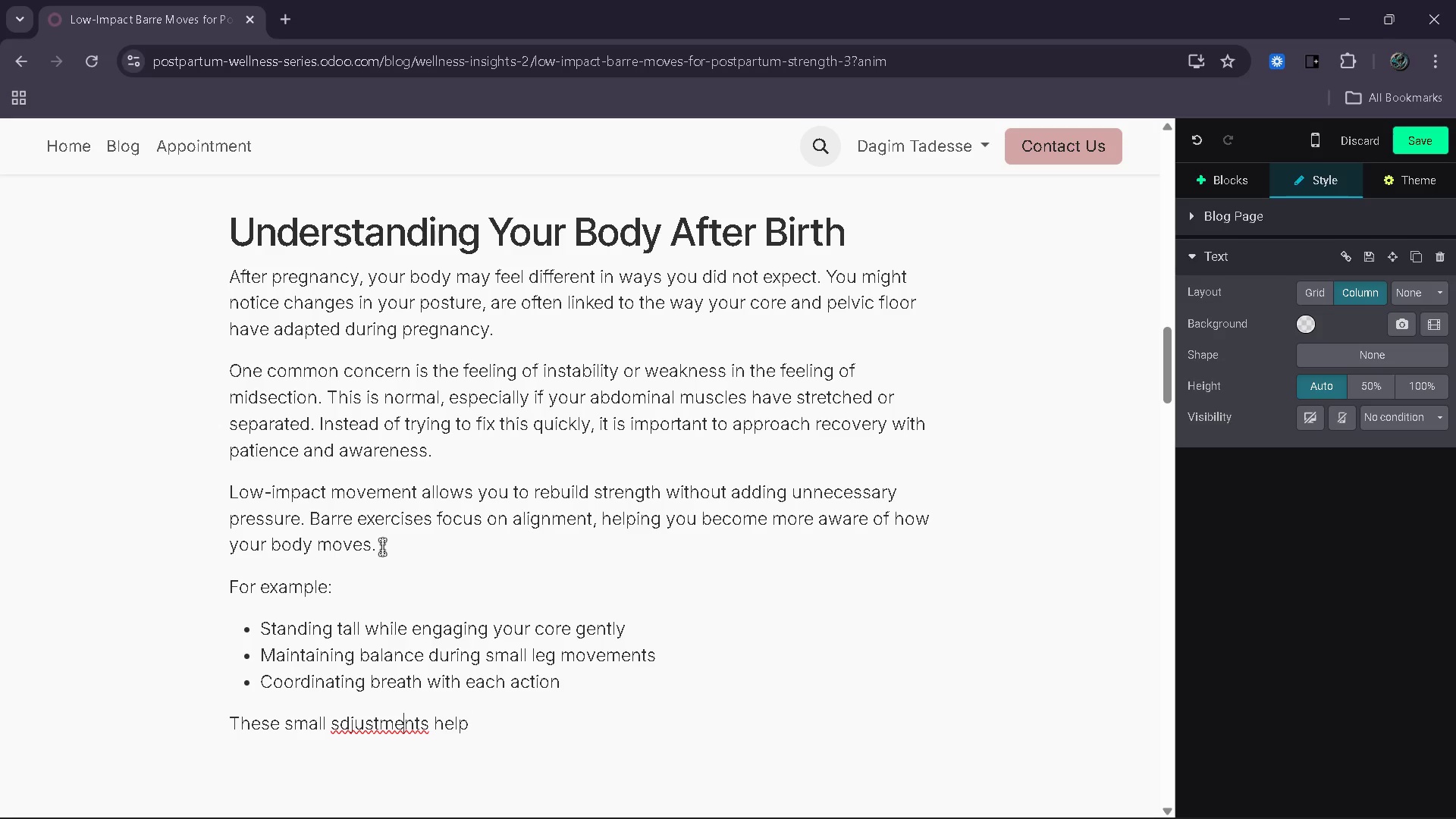 
key(ArrowLeft)
 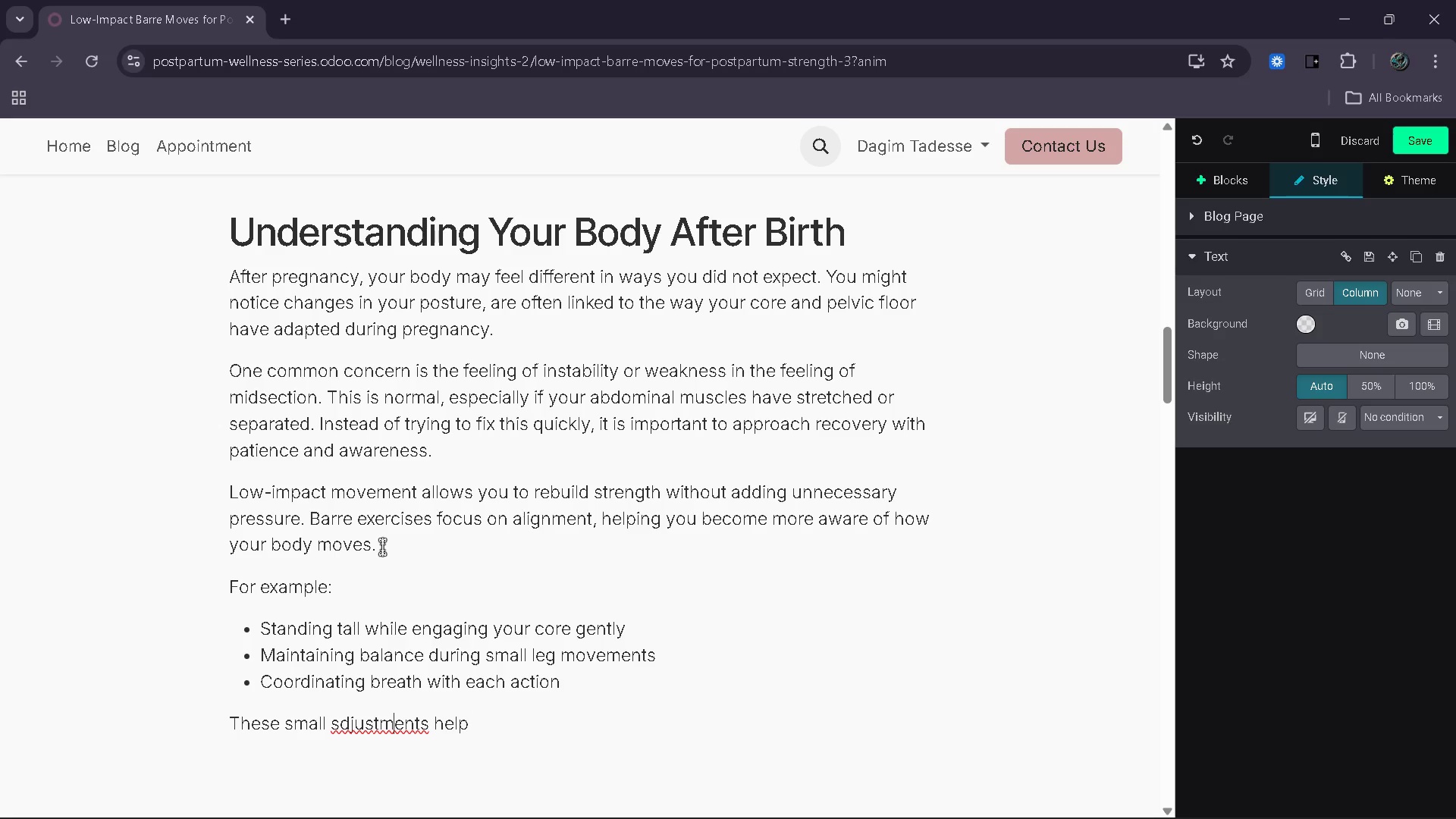 
key(ArrowLeft)
 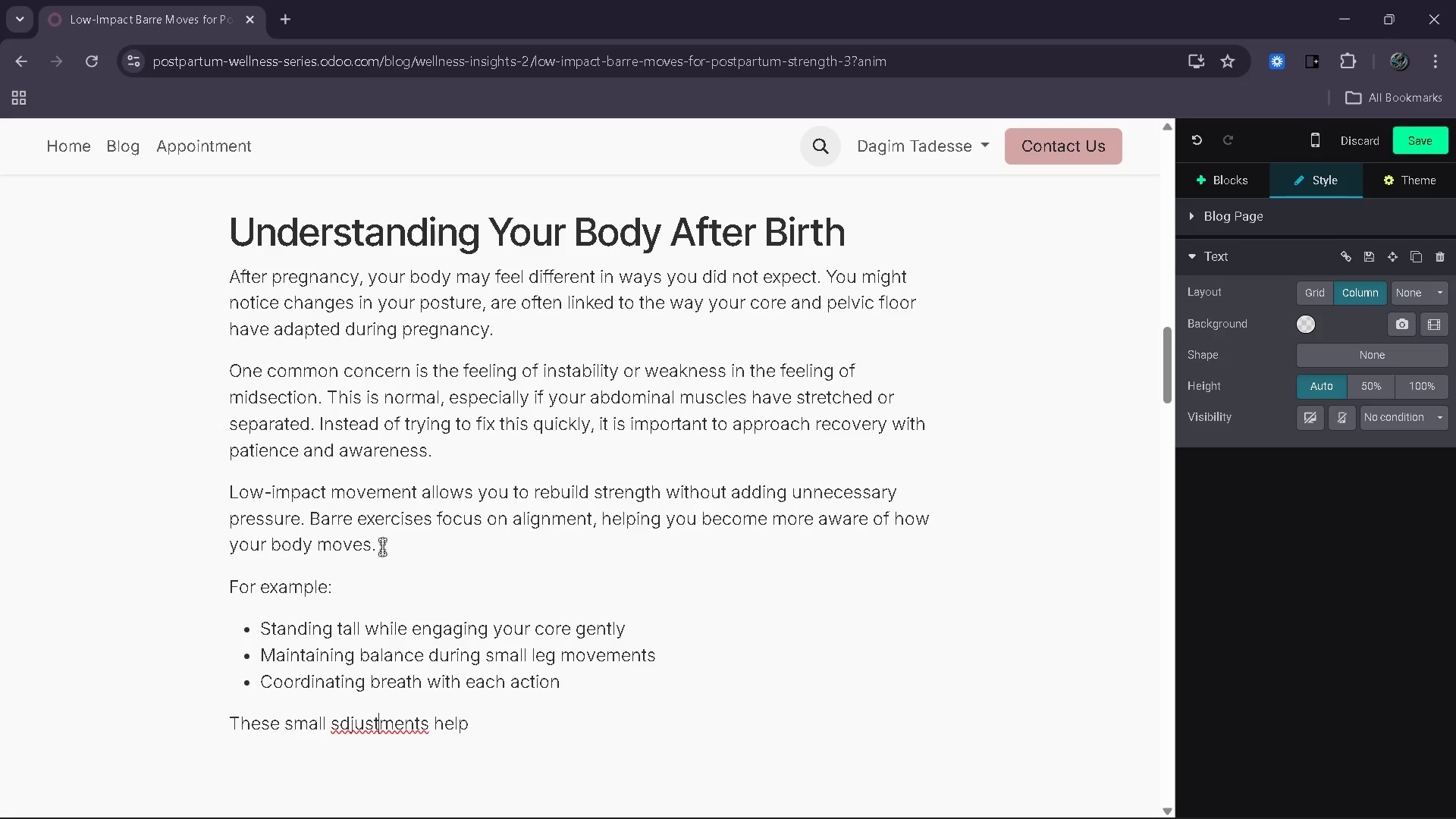 
key(ArrowLeft)
 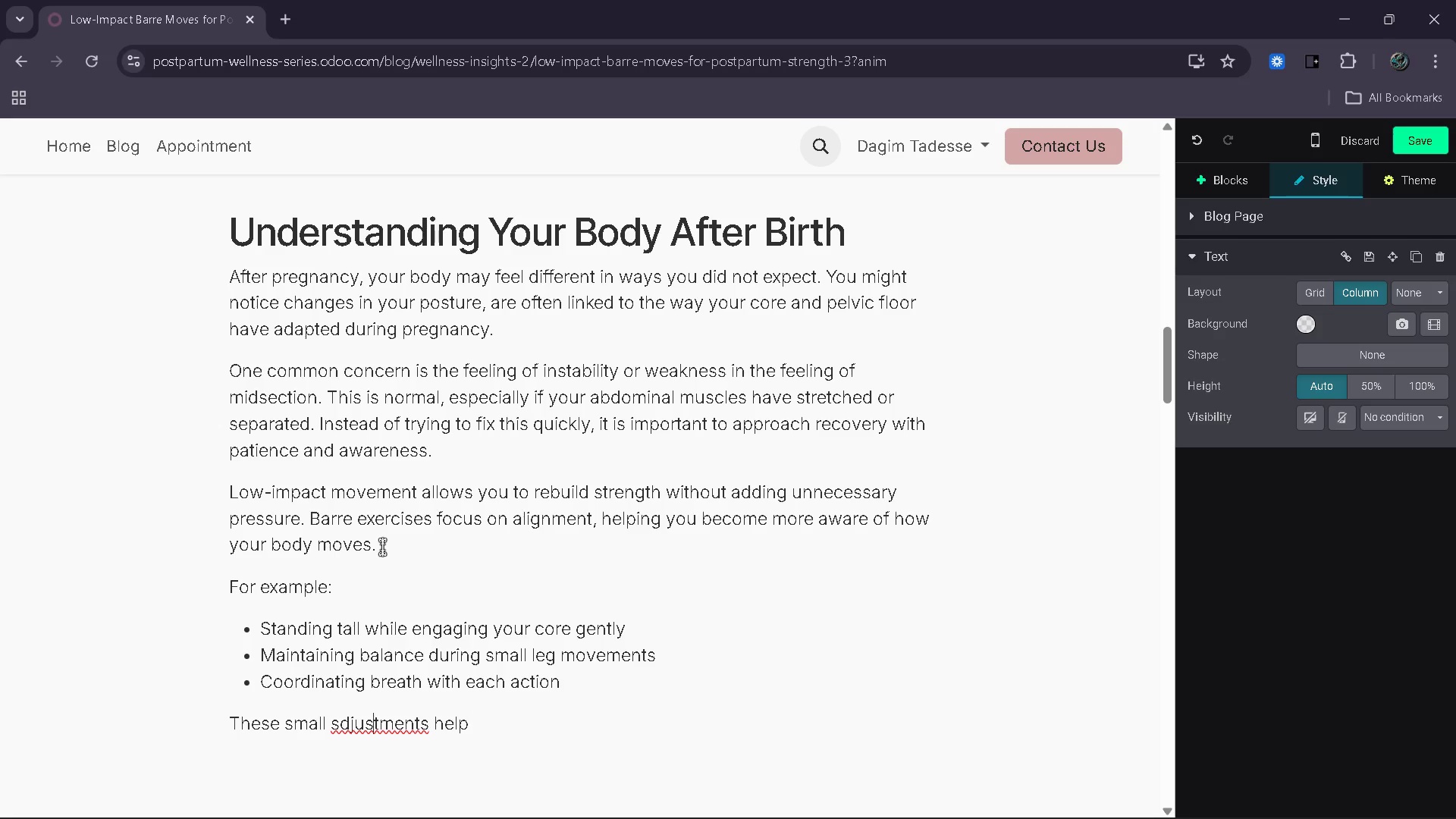 
key(ArrowLeft)
 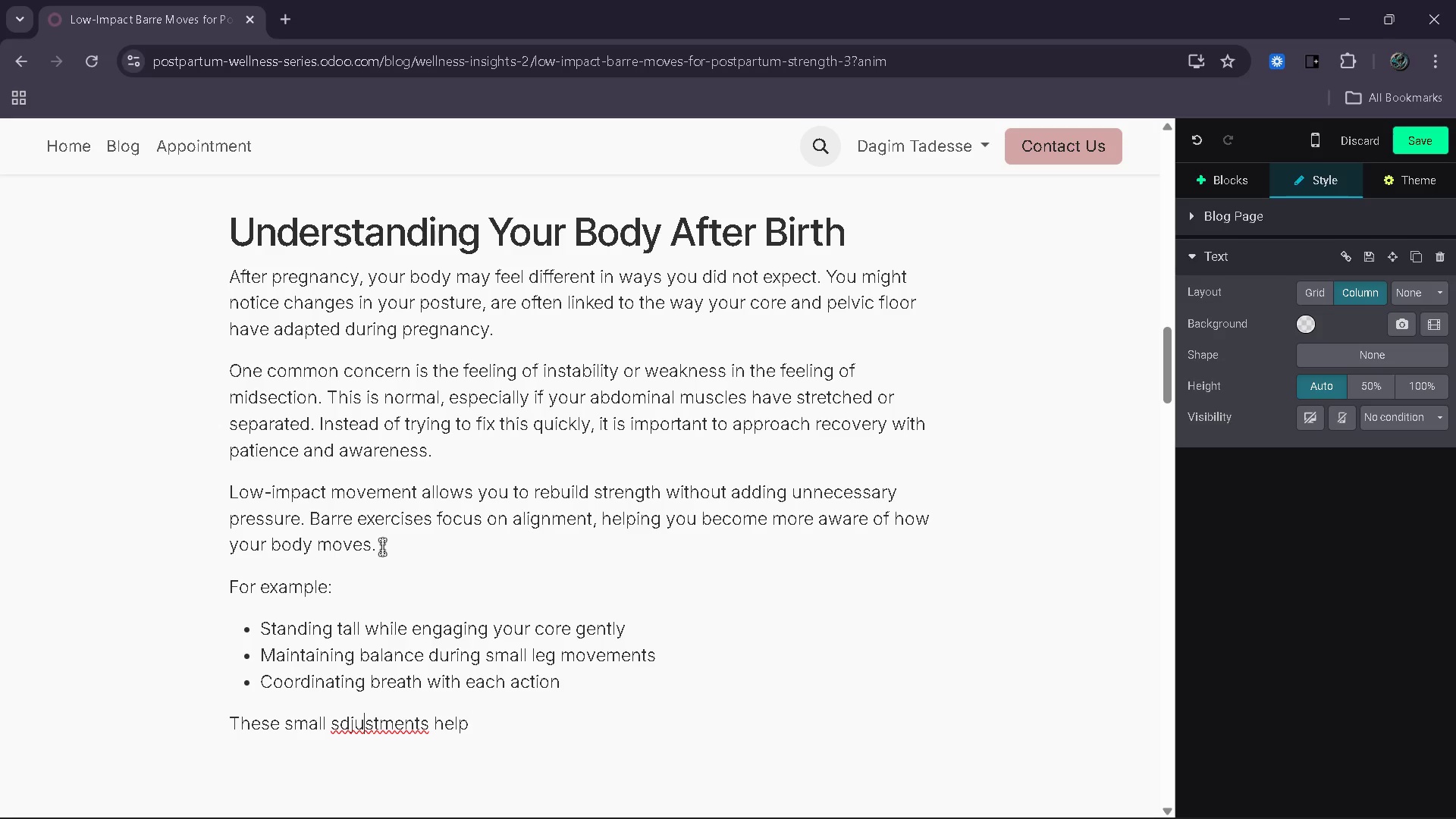 
key(ArrowLeft)
 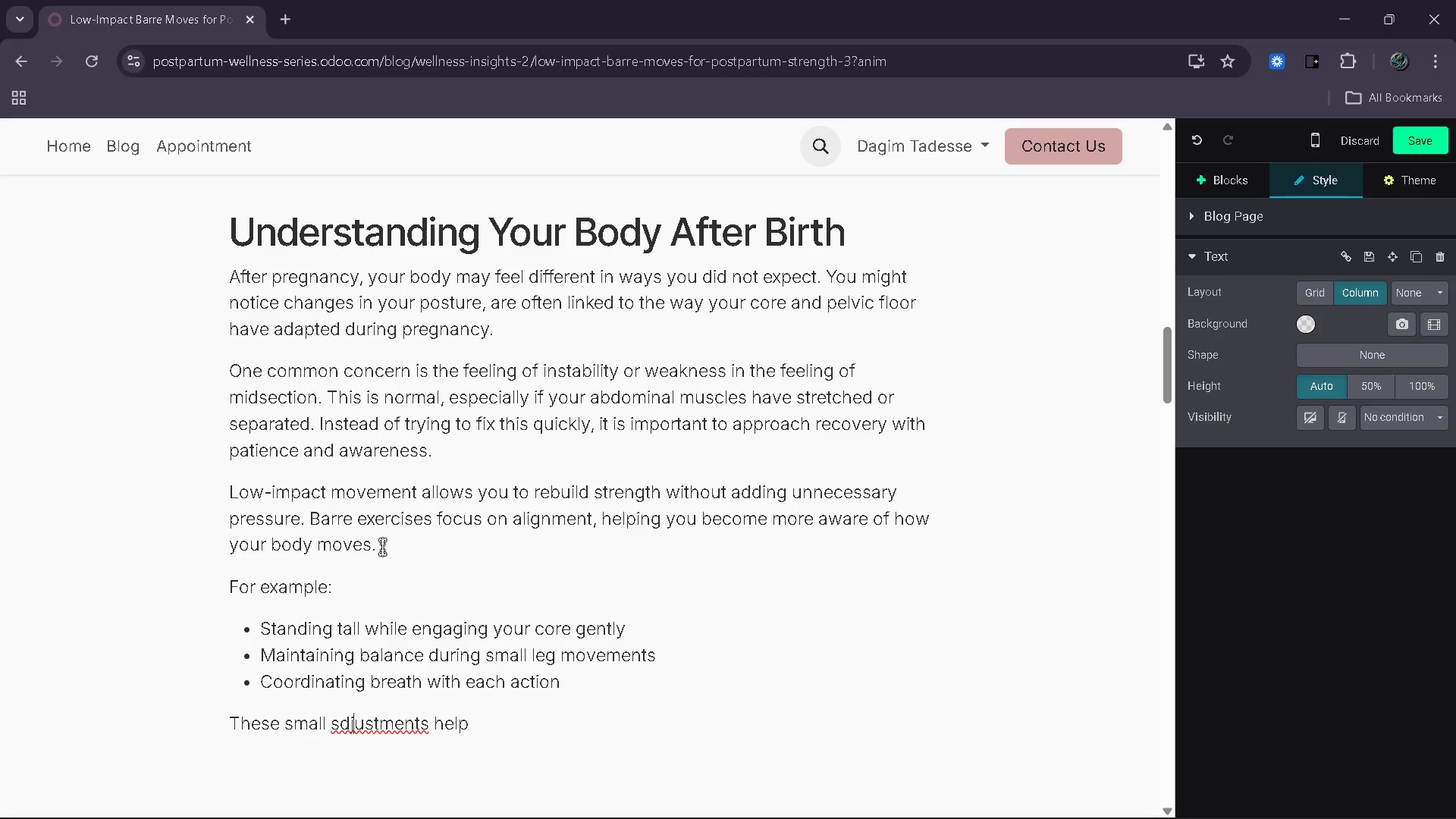 
key(ArrowLeft)
 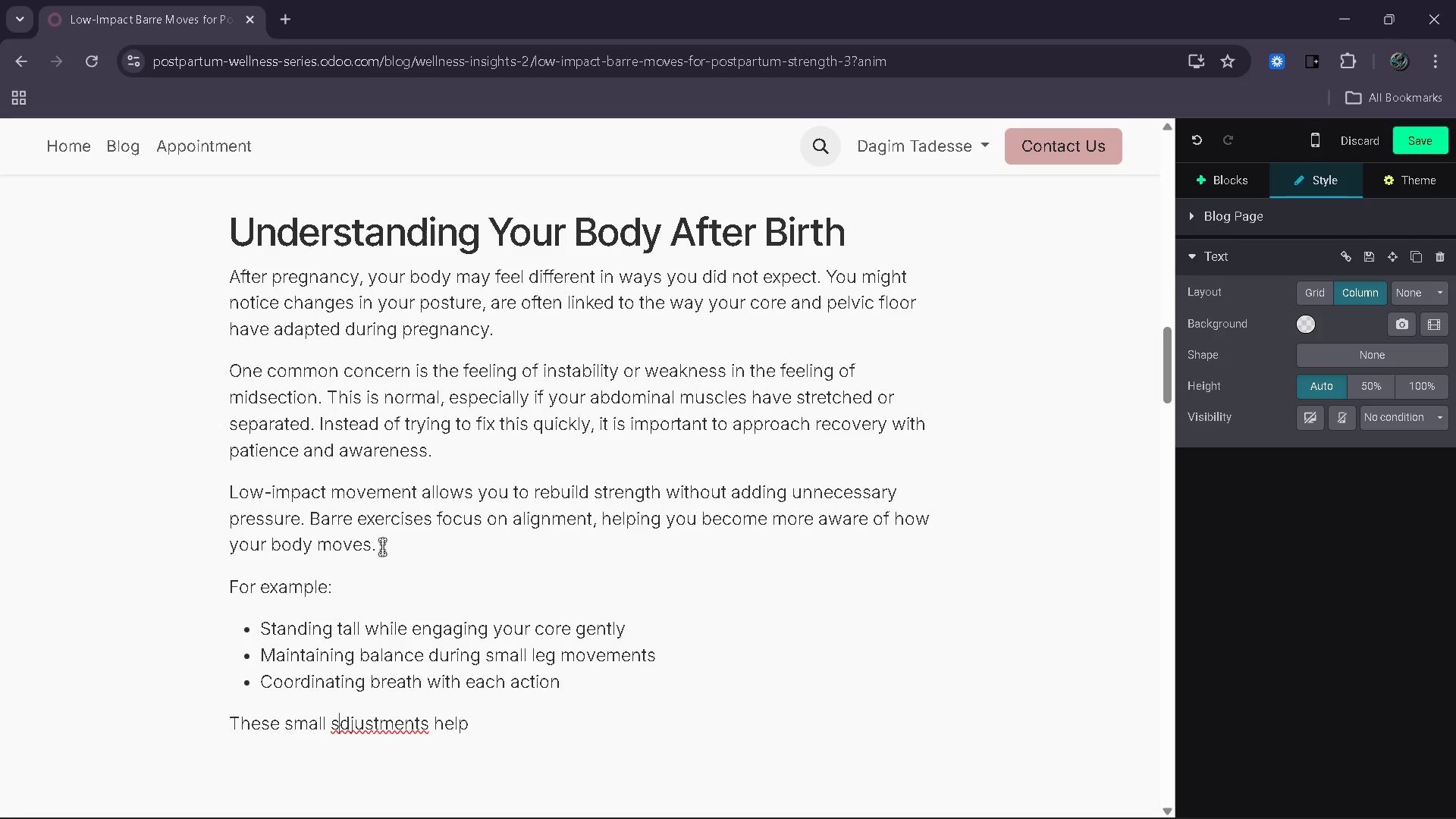 
key(ArrowLeft)
 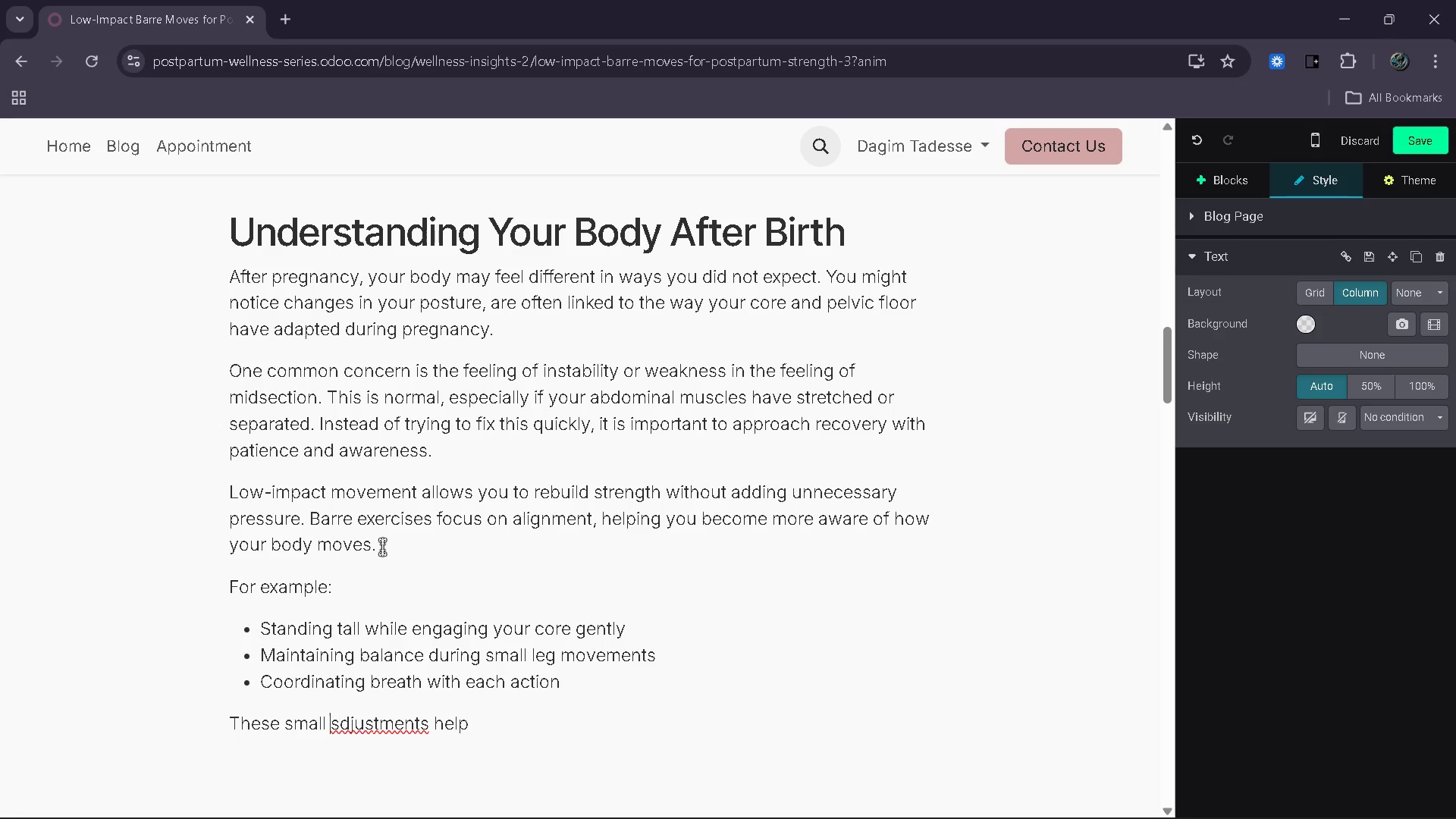 
key(ArrowLeft)
 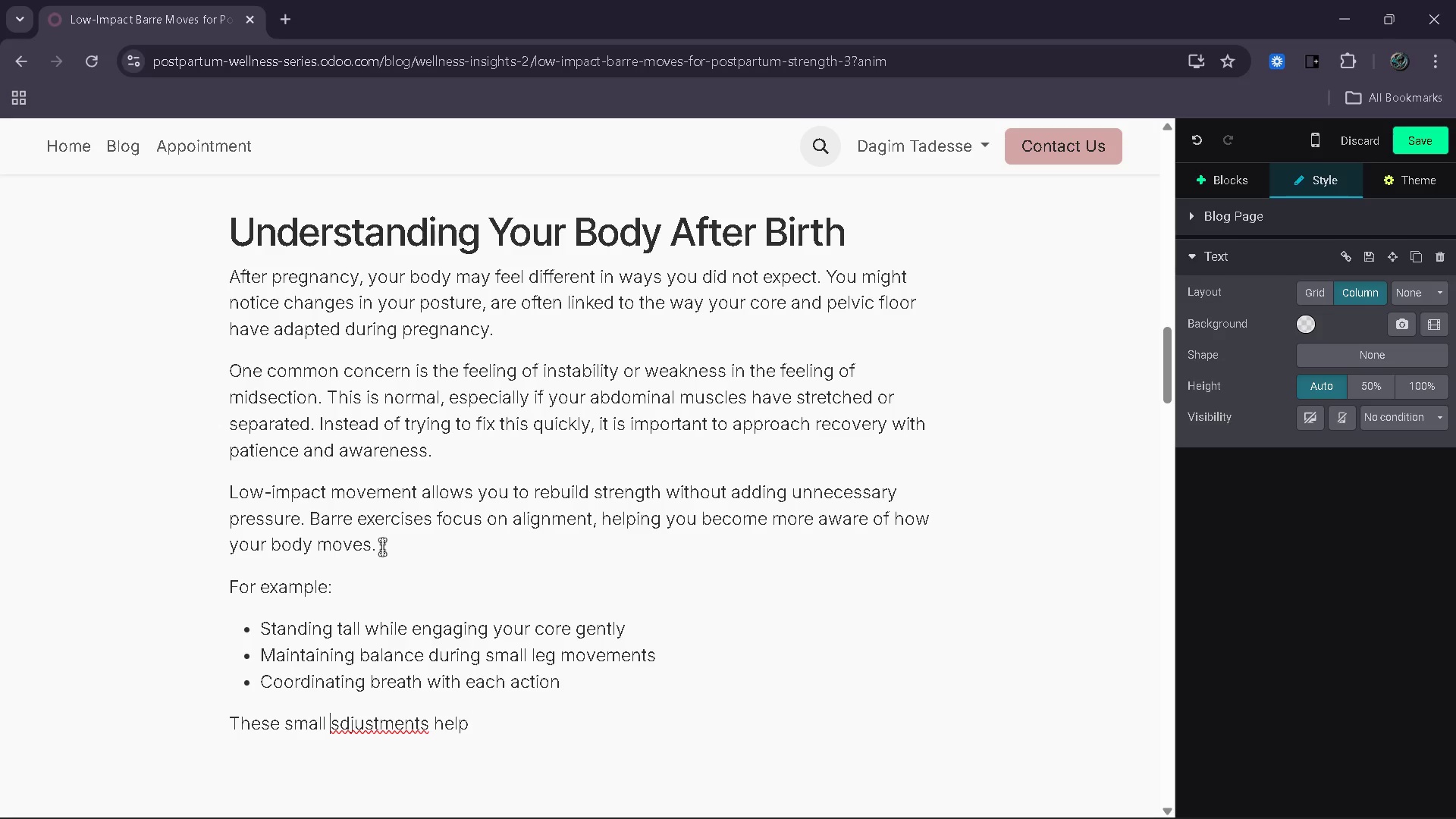 
key(ArrowRight)
 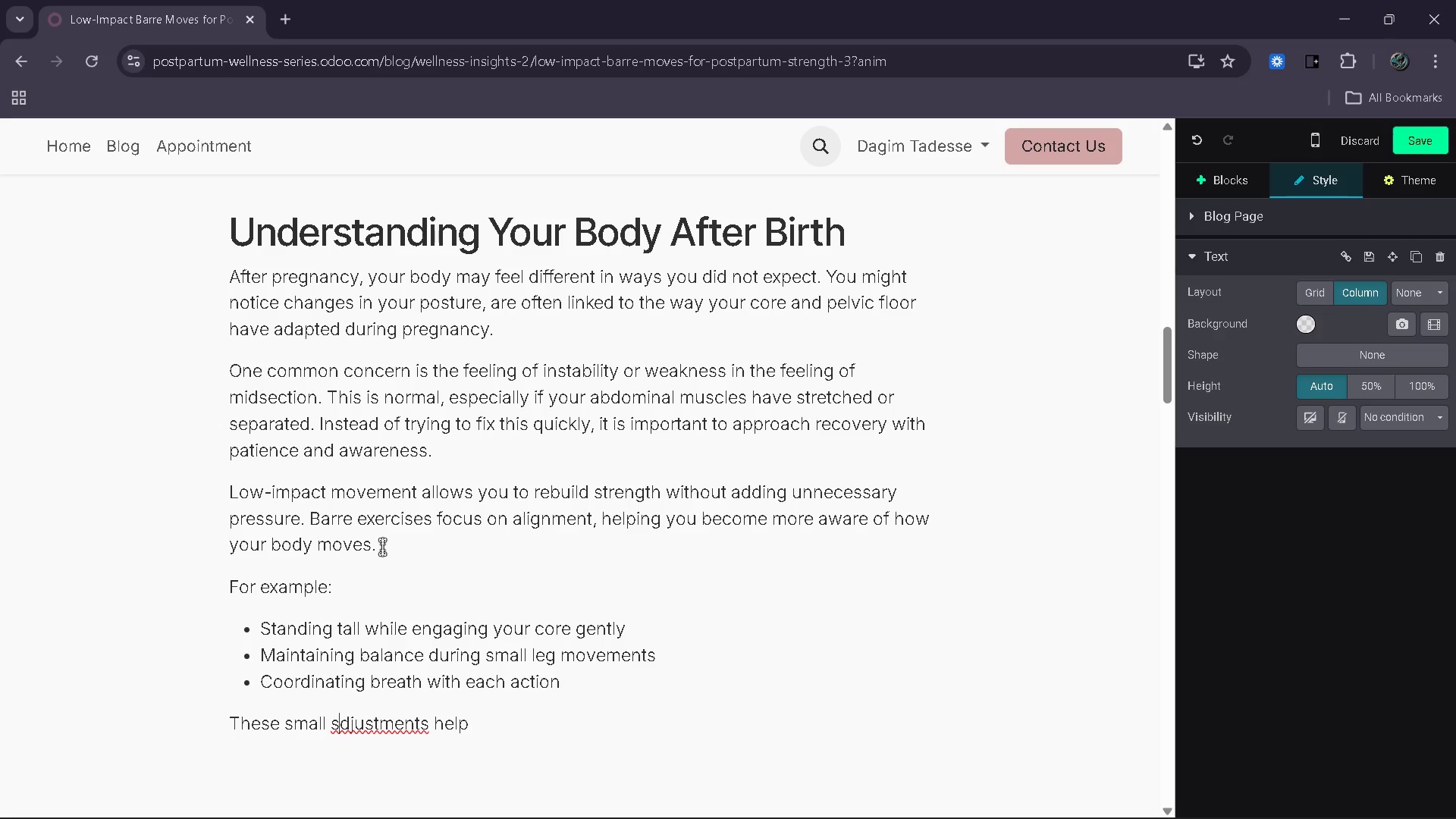 
key(Backspace)
 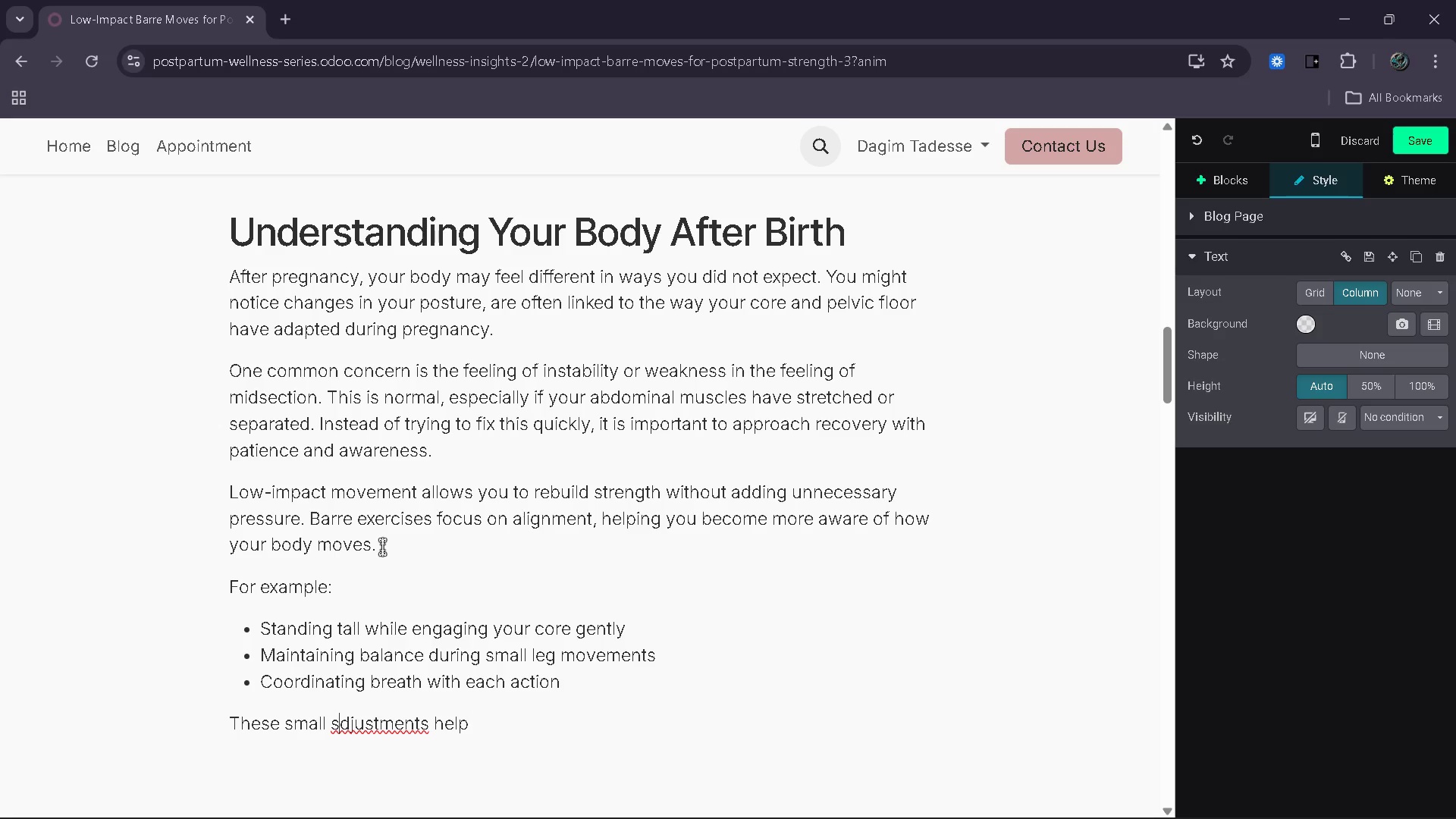 
key(A)
 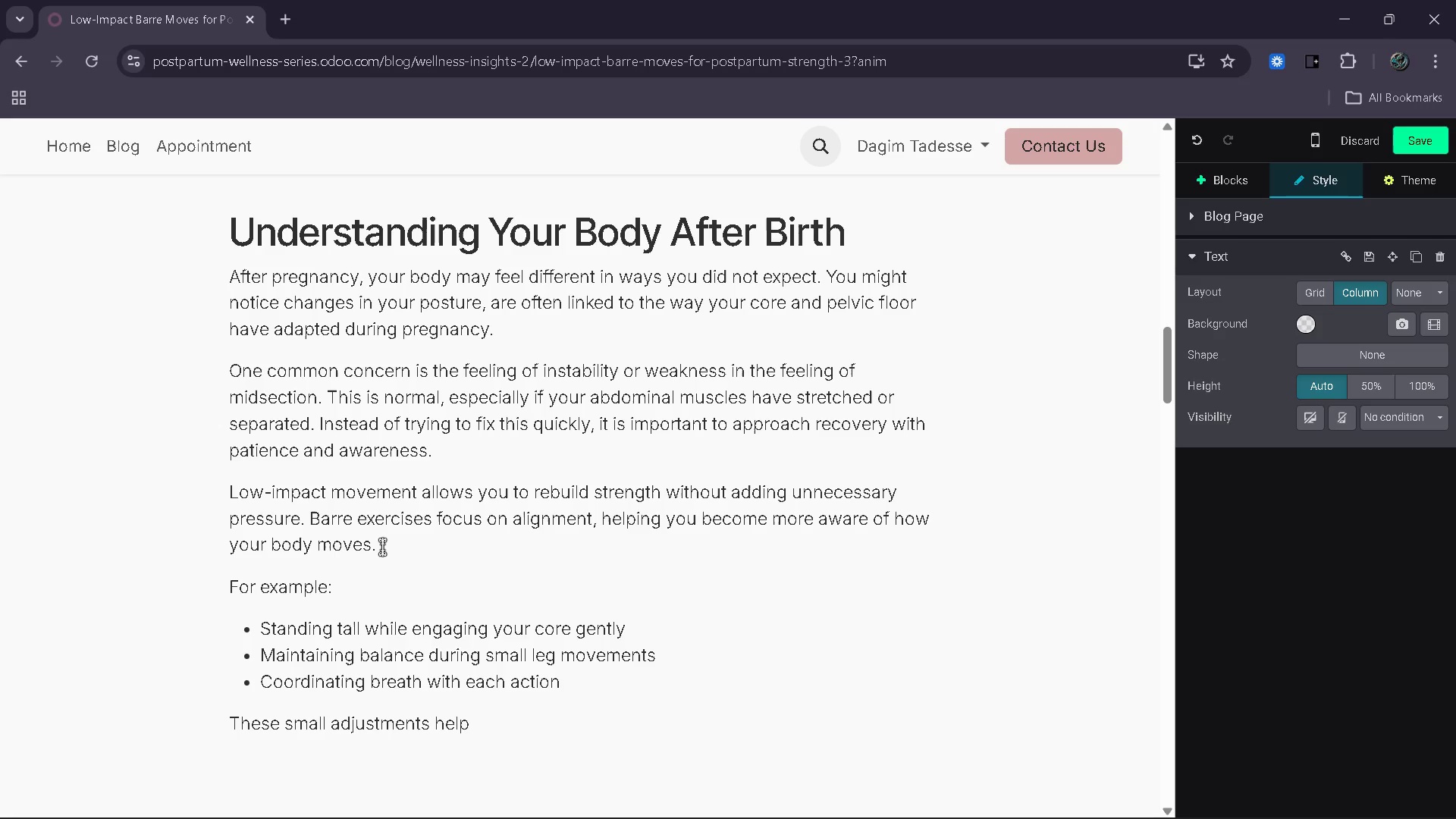 
hold_key(key=ArrowRight, duration=0.8)
 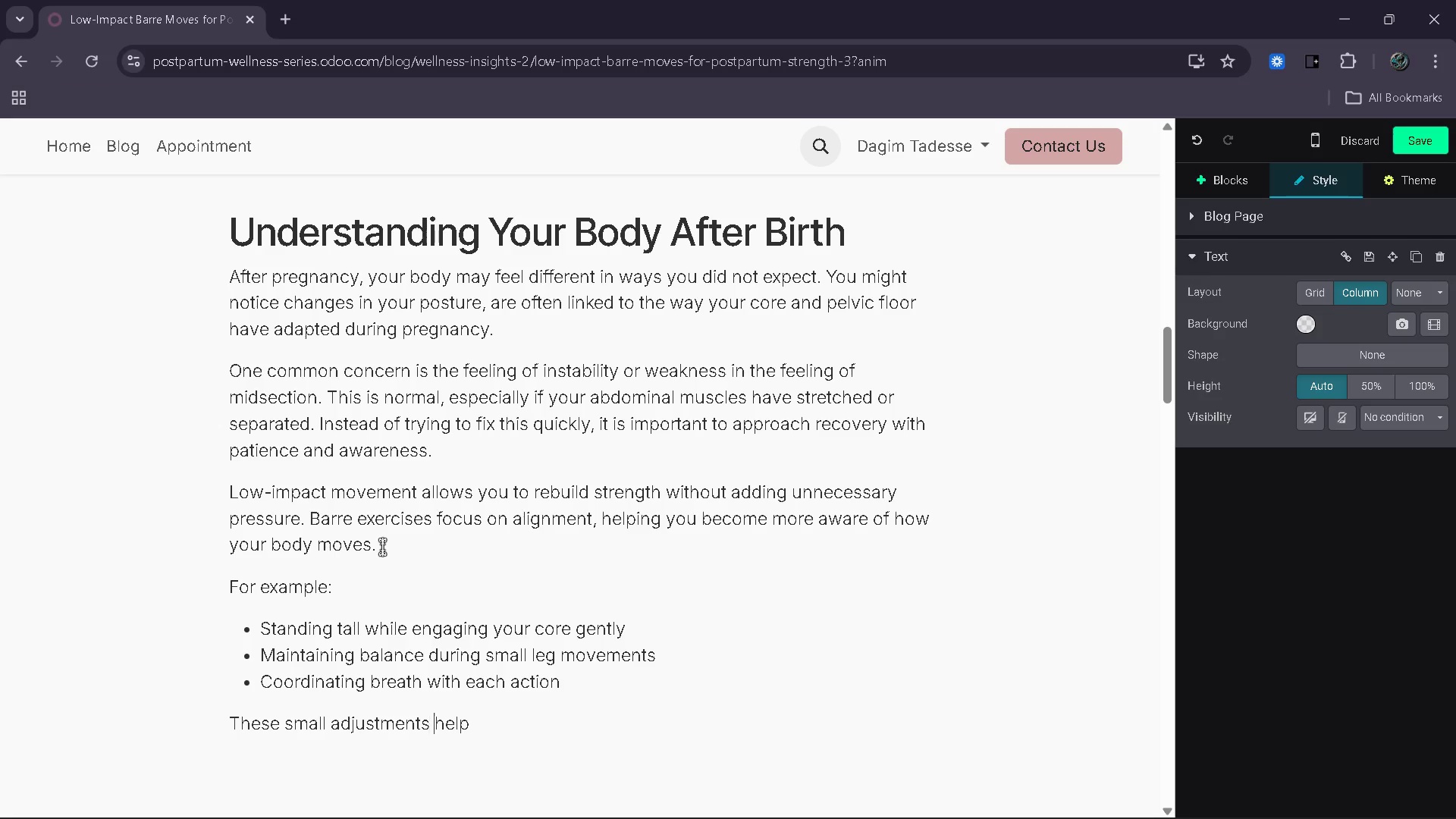 
key(ArrowRight)
 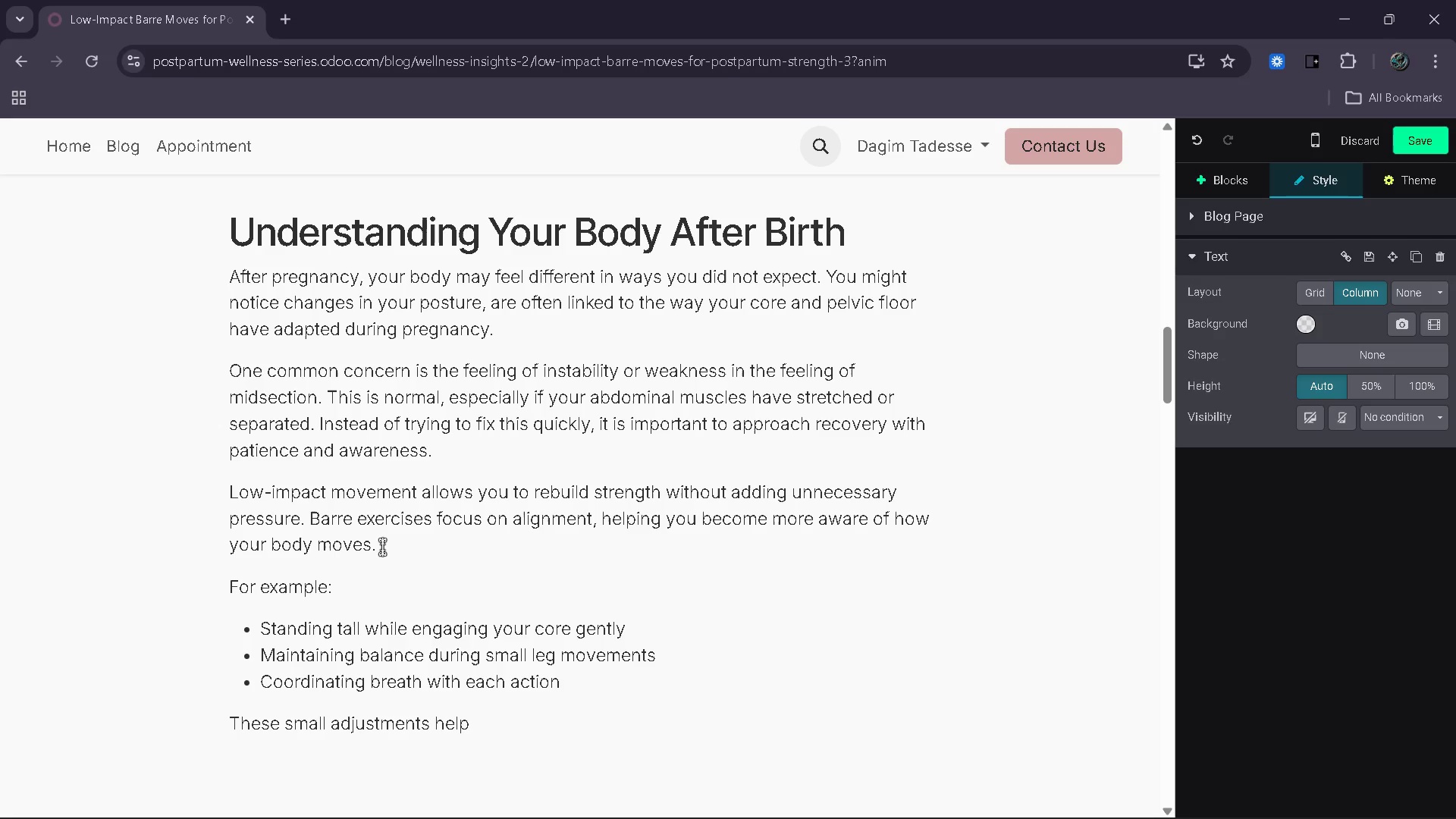 
key(ArrowRight)
 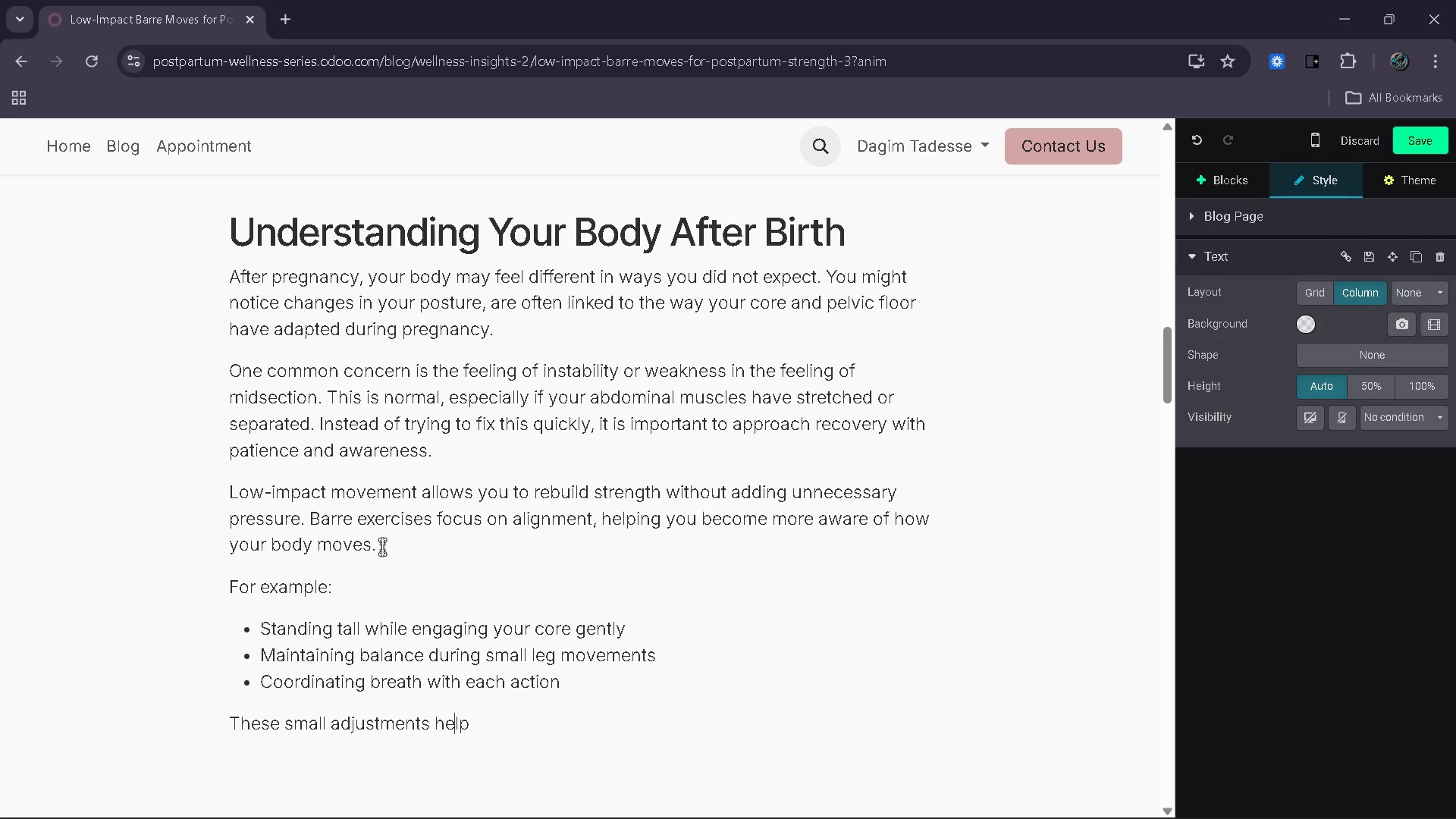 
key(ArrowRight)
 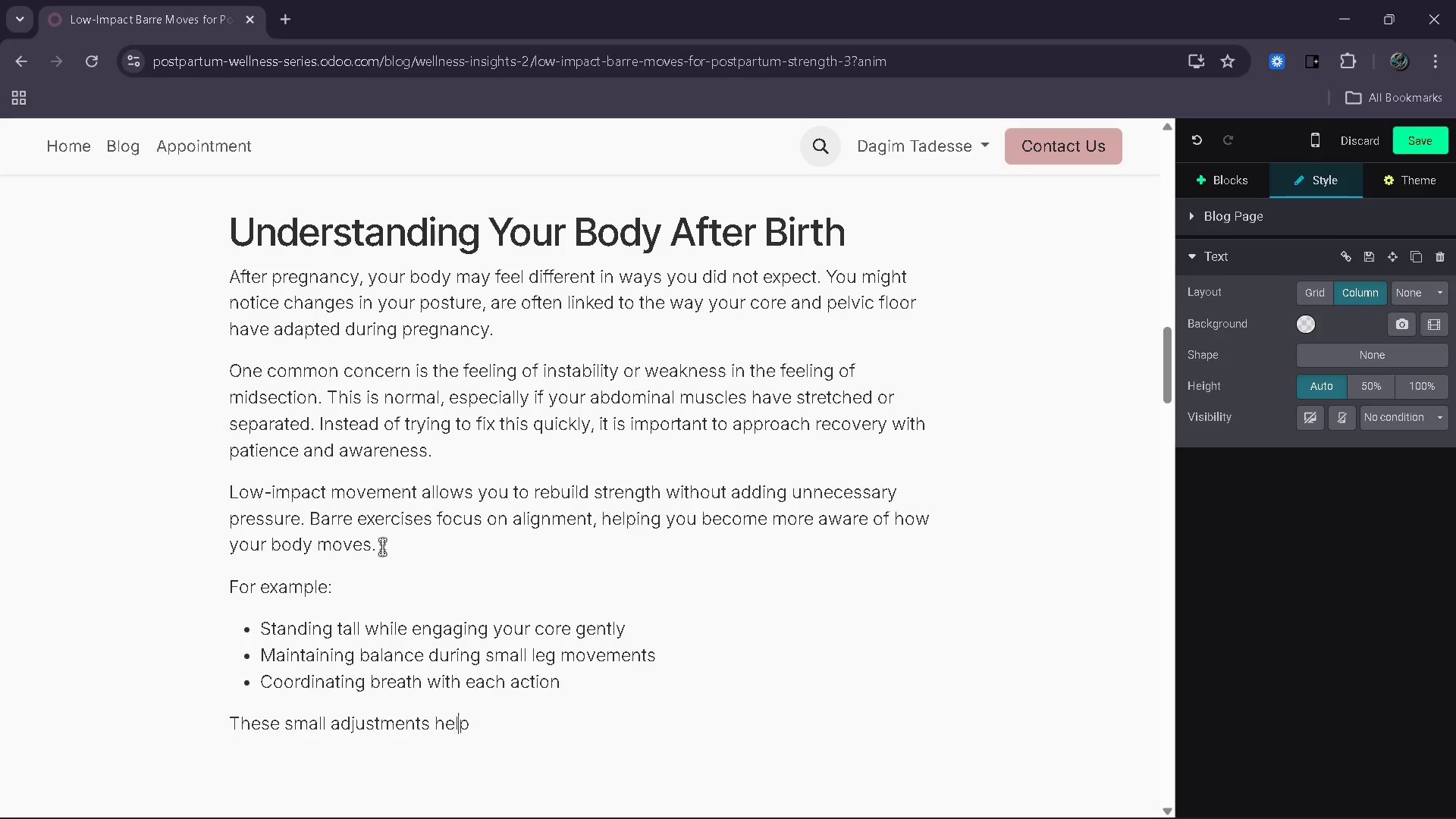 
key(ArrowRight)
 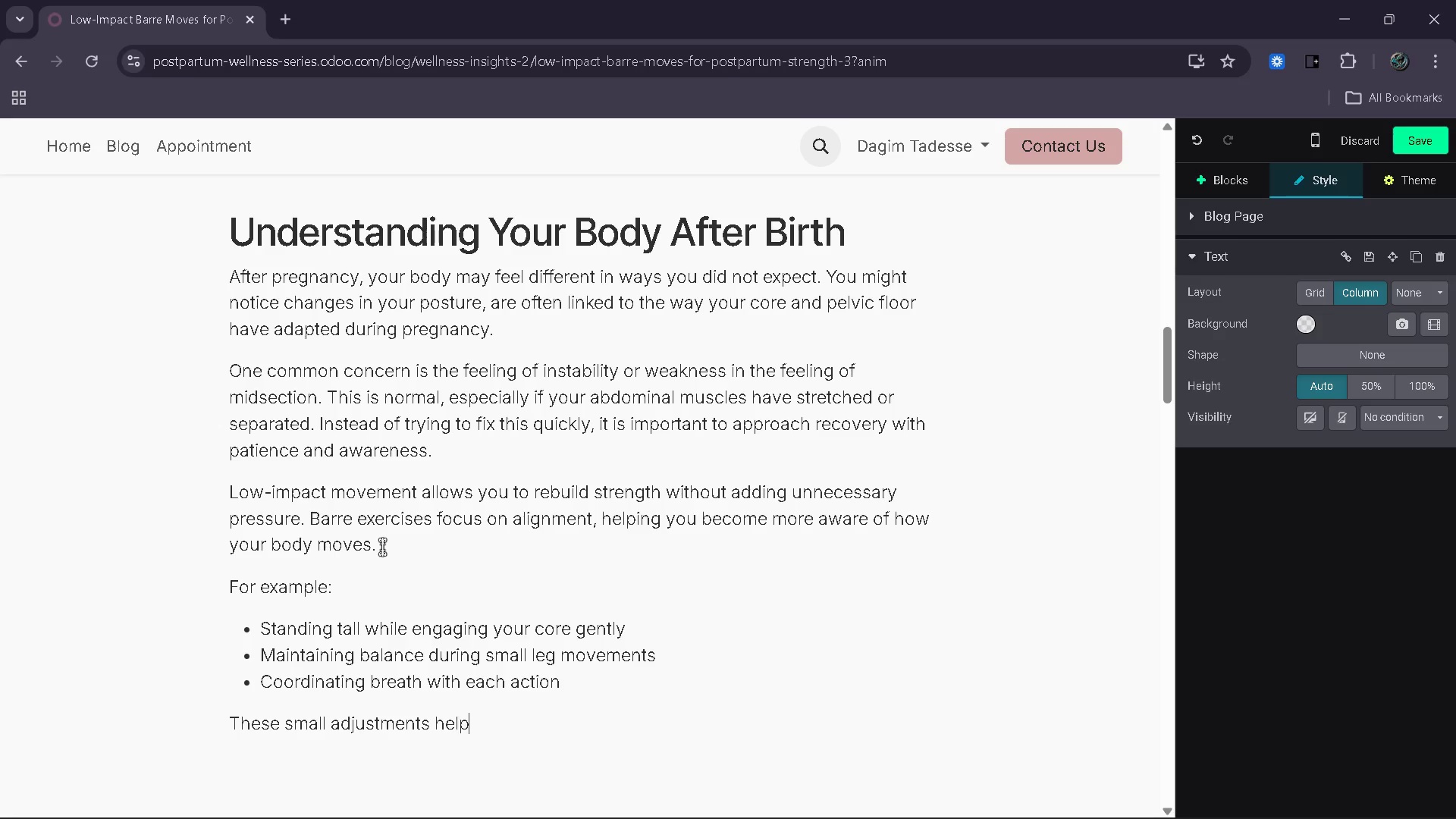 
key(ArrowRight)
 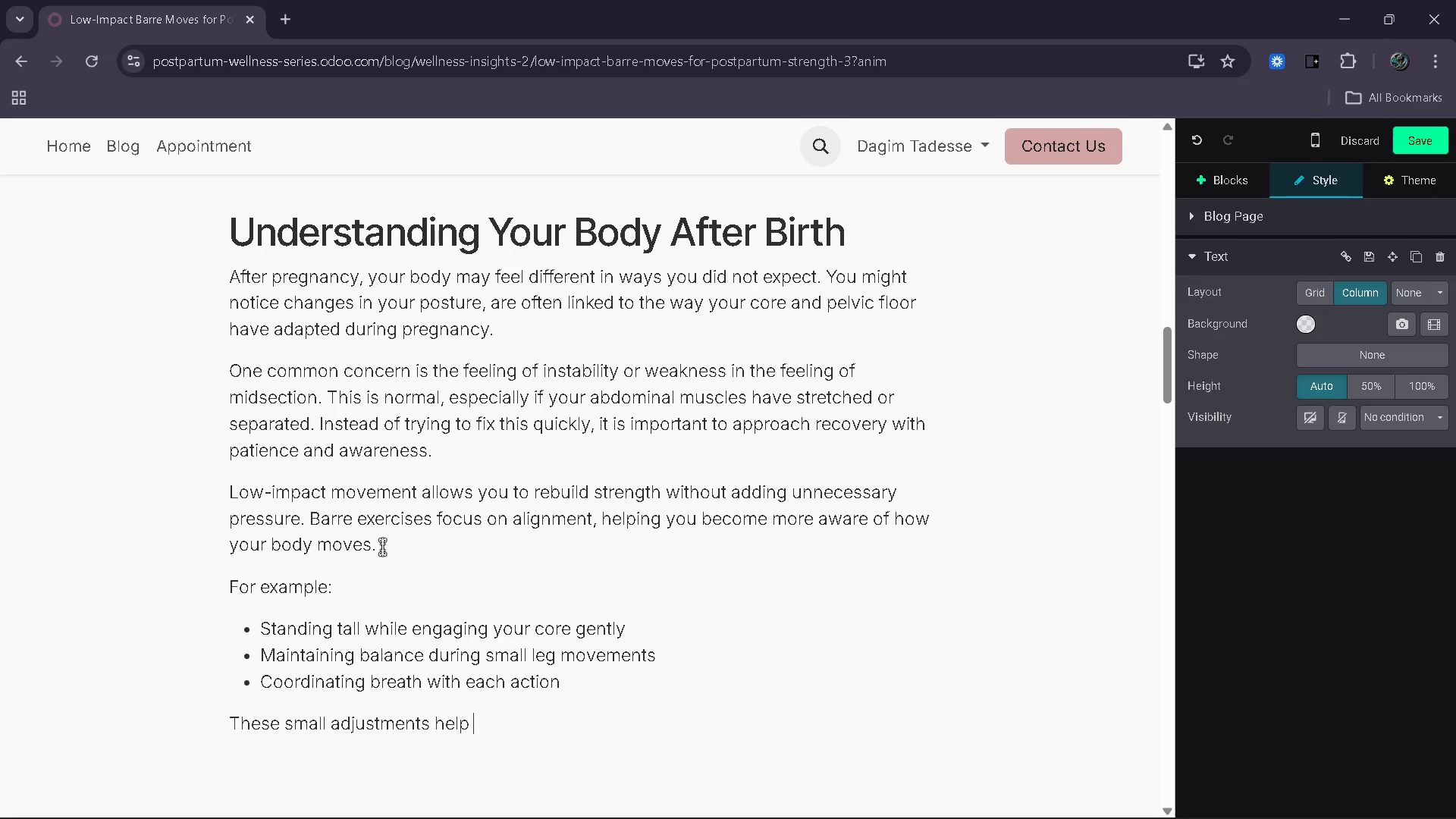 
key(ArrowRight)
 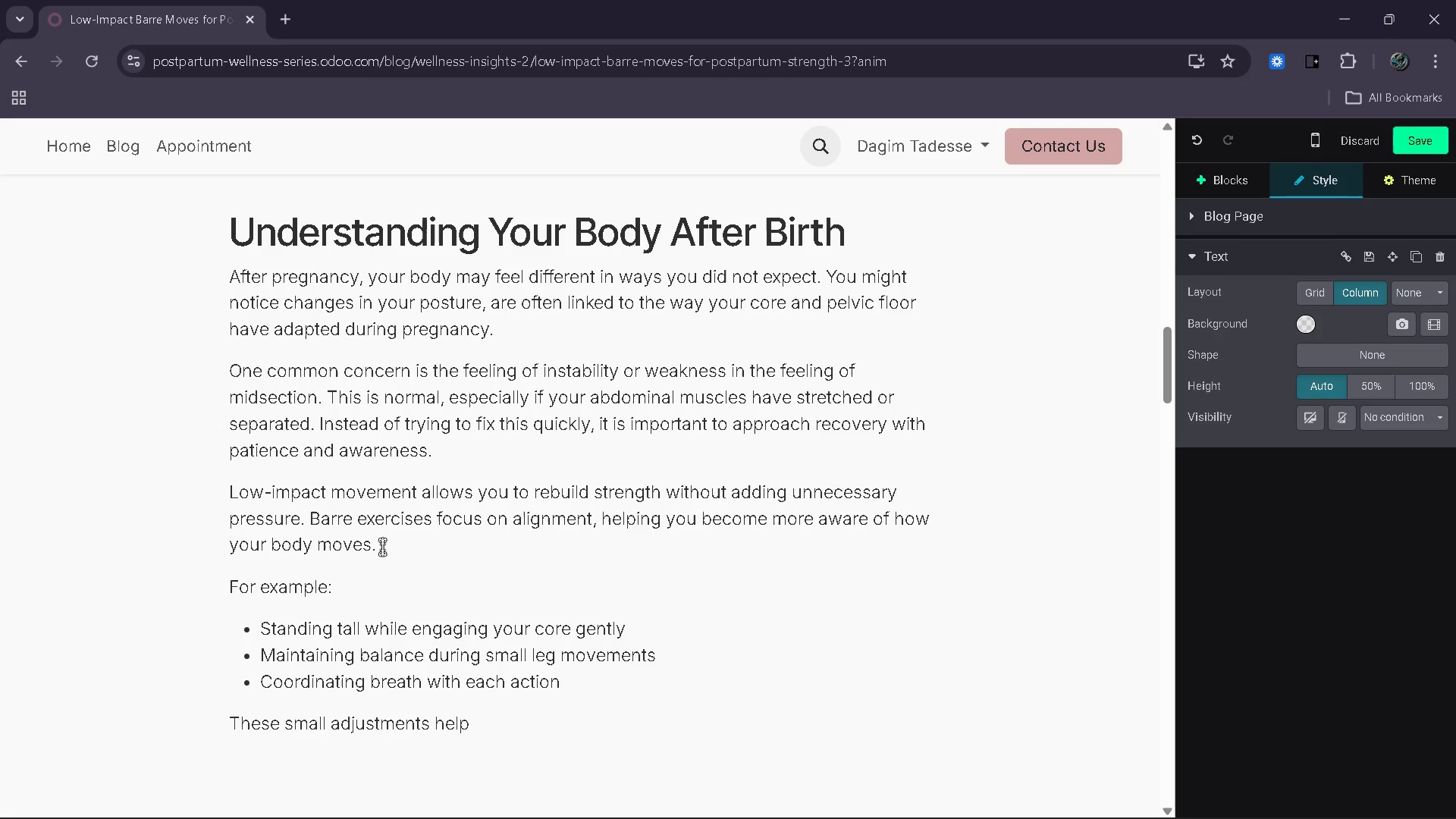 
wait(46.8)
 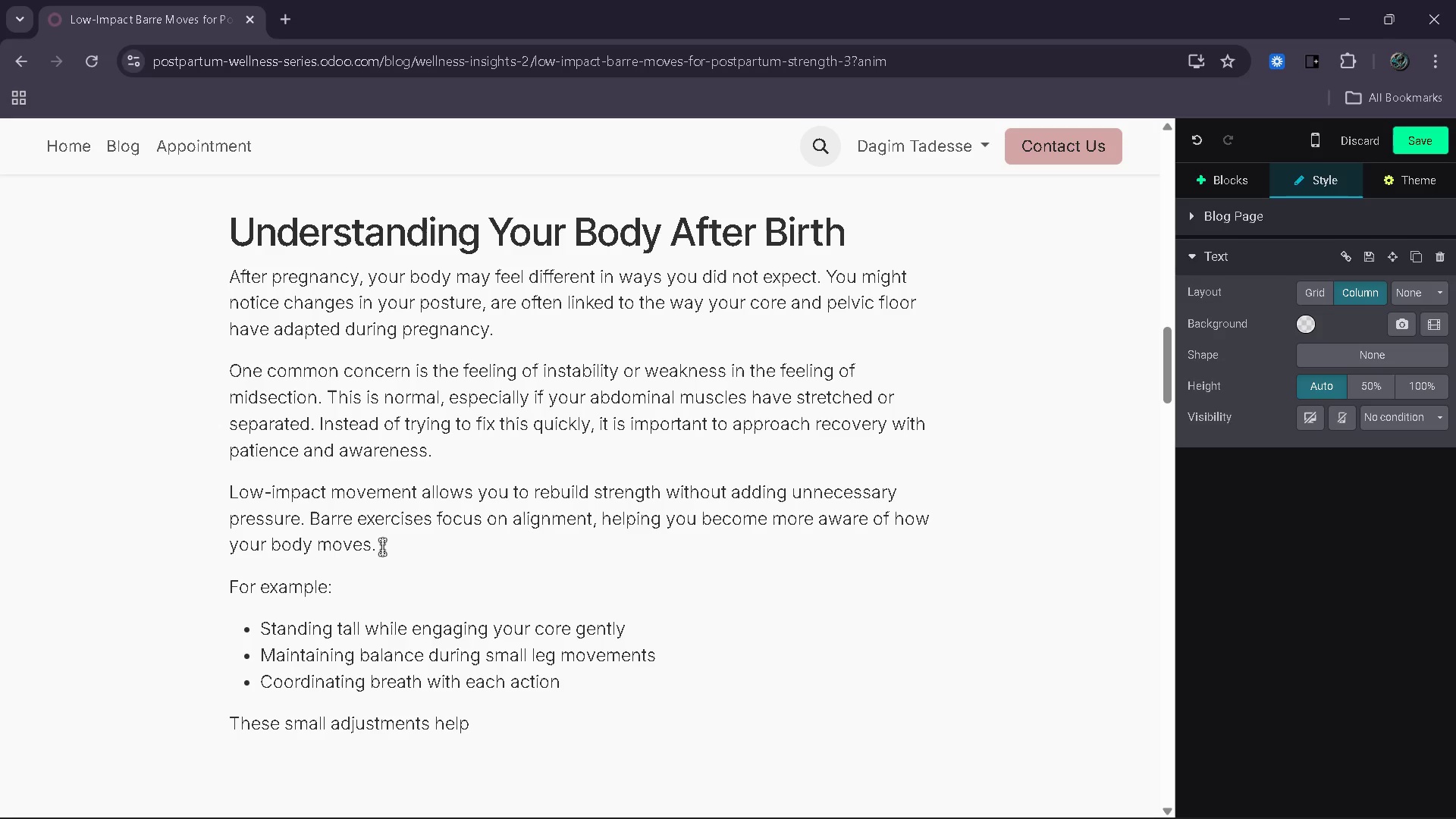 
type(retrain your body in a safe and contrl)
key(Backspace)
type(olled way.)
 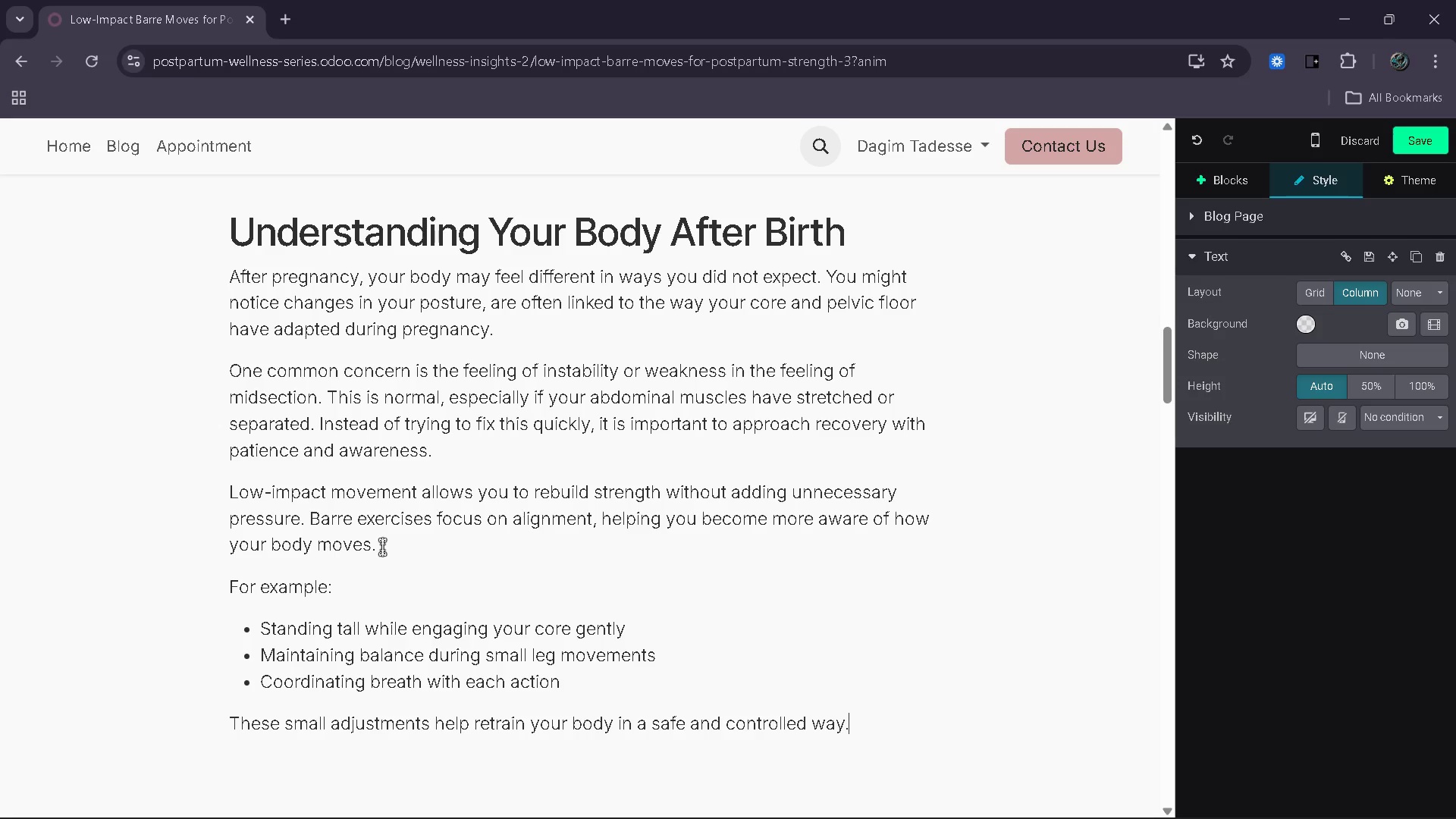 
key(Enter)
 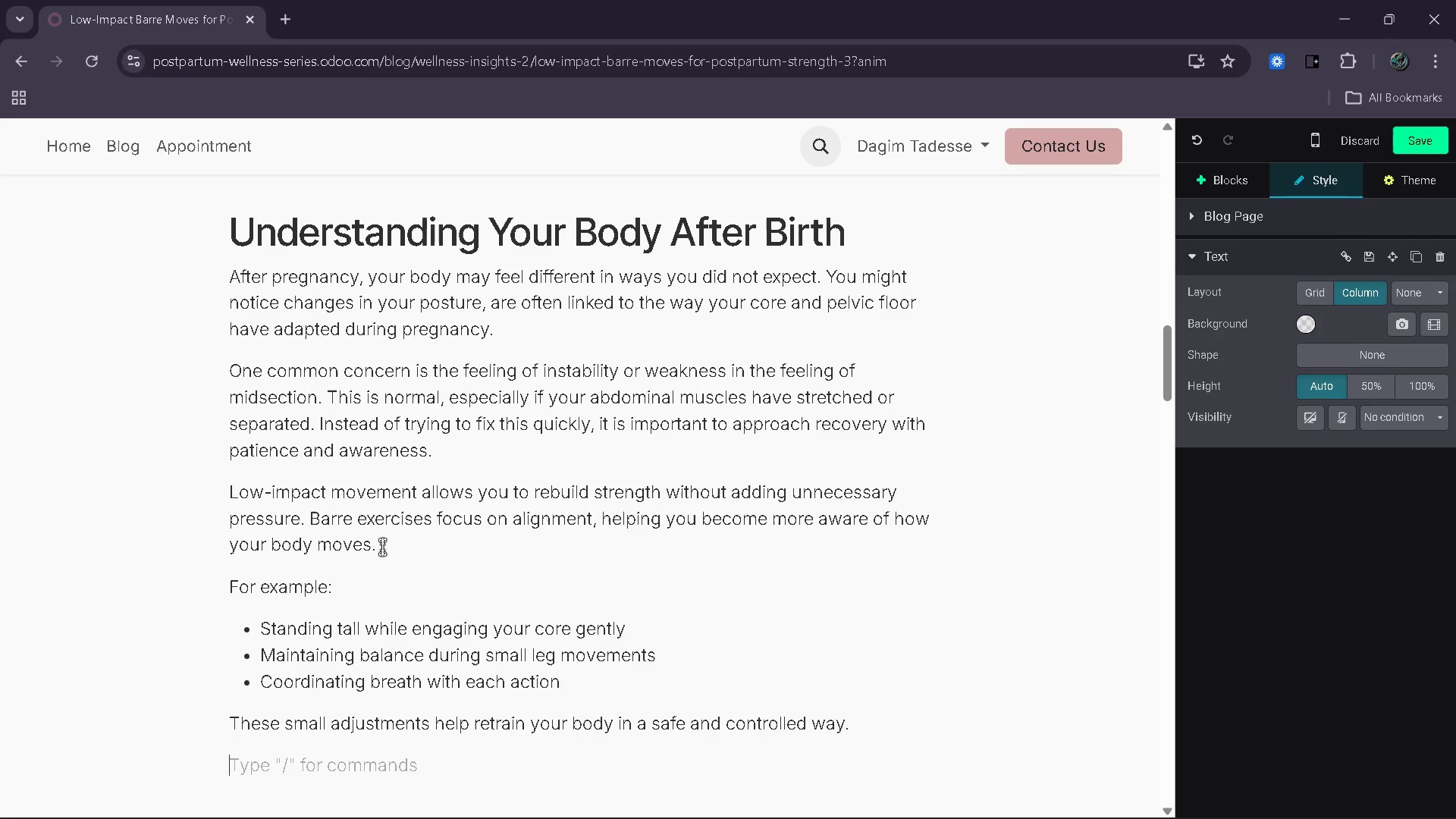 
type(By understandgin)
key(Backspace)
key(Backspace)
key(Backspace)
type(ing these changes )
key(Backspace)
type(, you can begin to move with more confidence )
 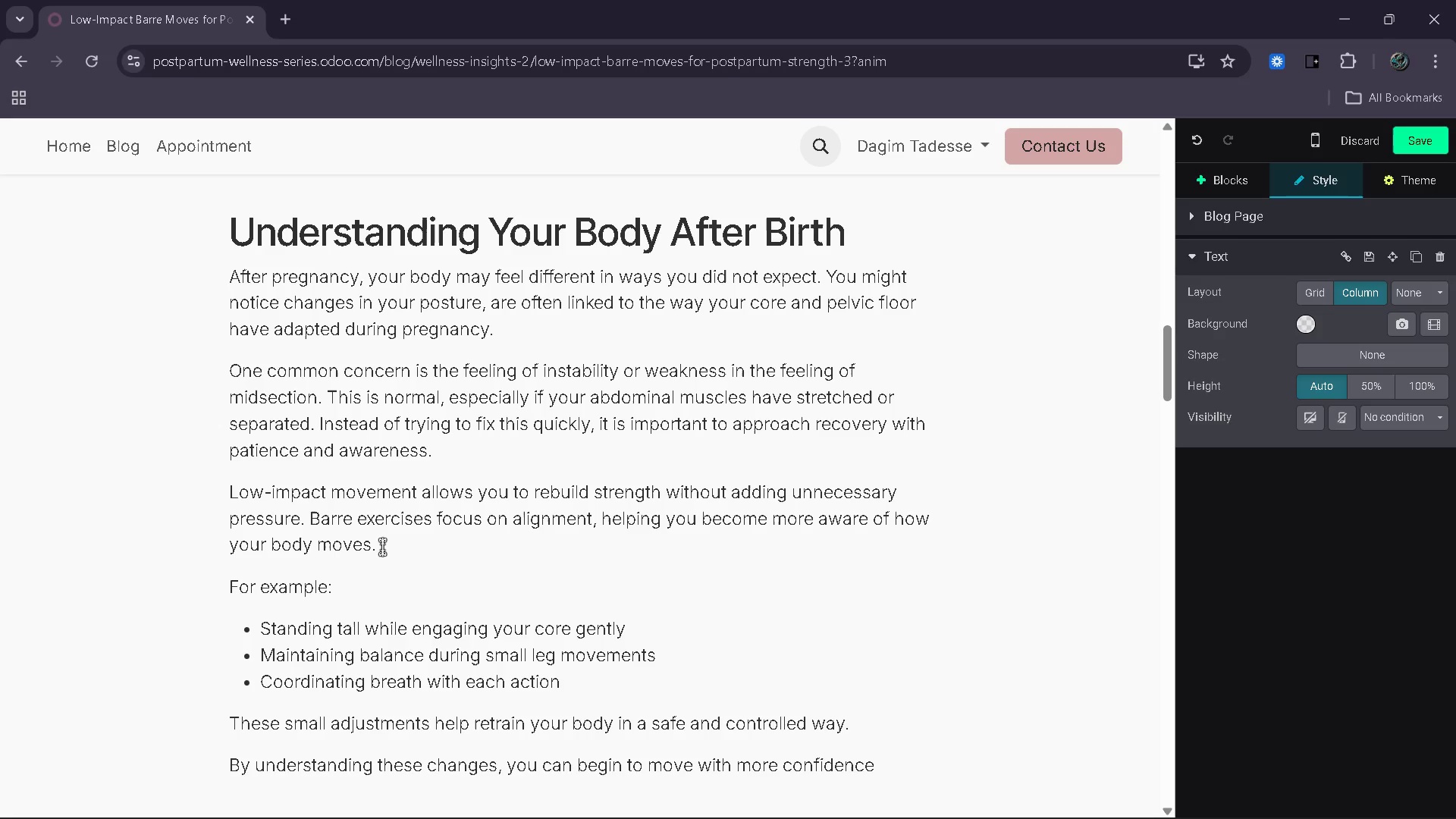 
type(and less fear )
key(Backspace)
type(, knowing that your body is adapting and healing over time.)
 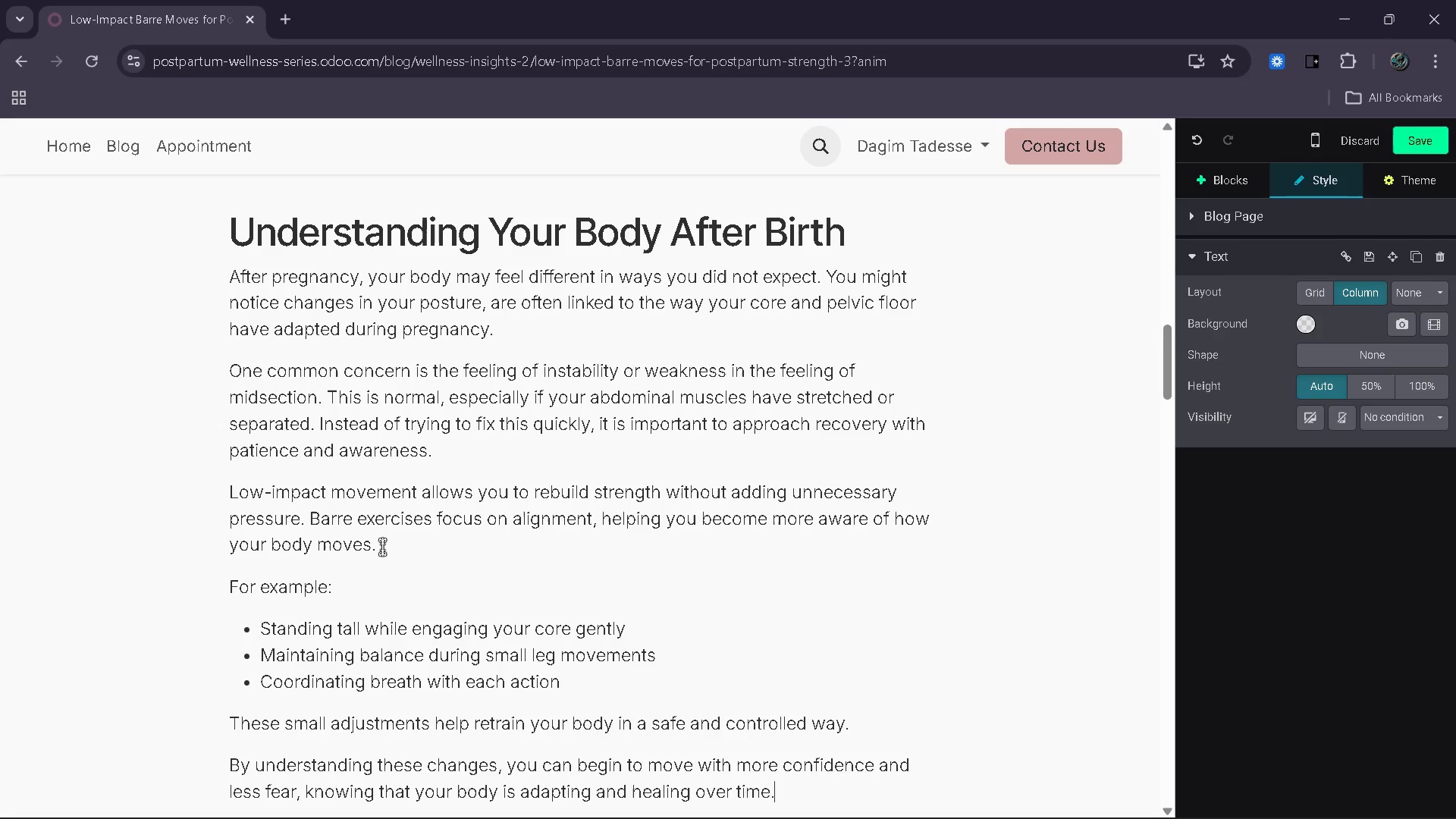 
key(Enter)
 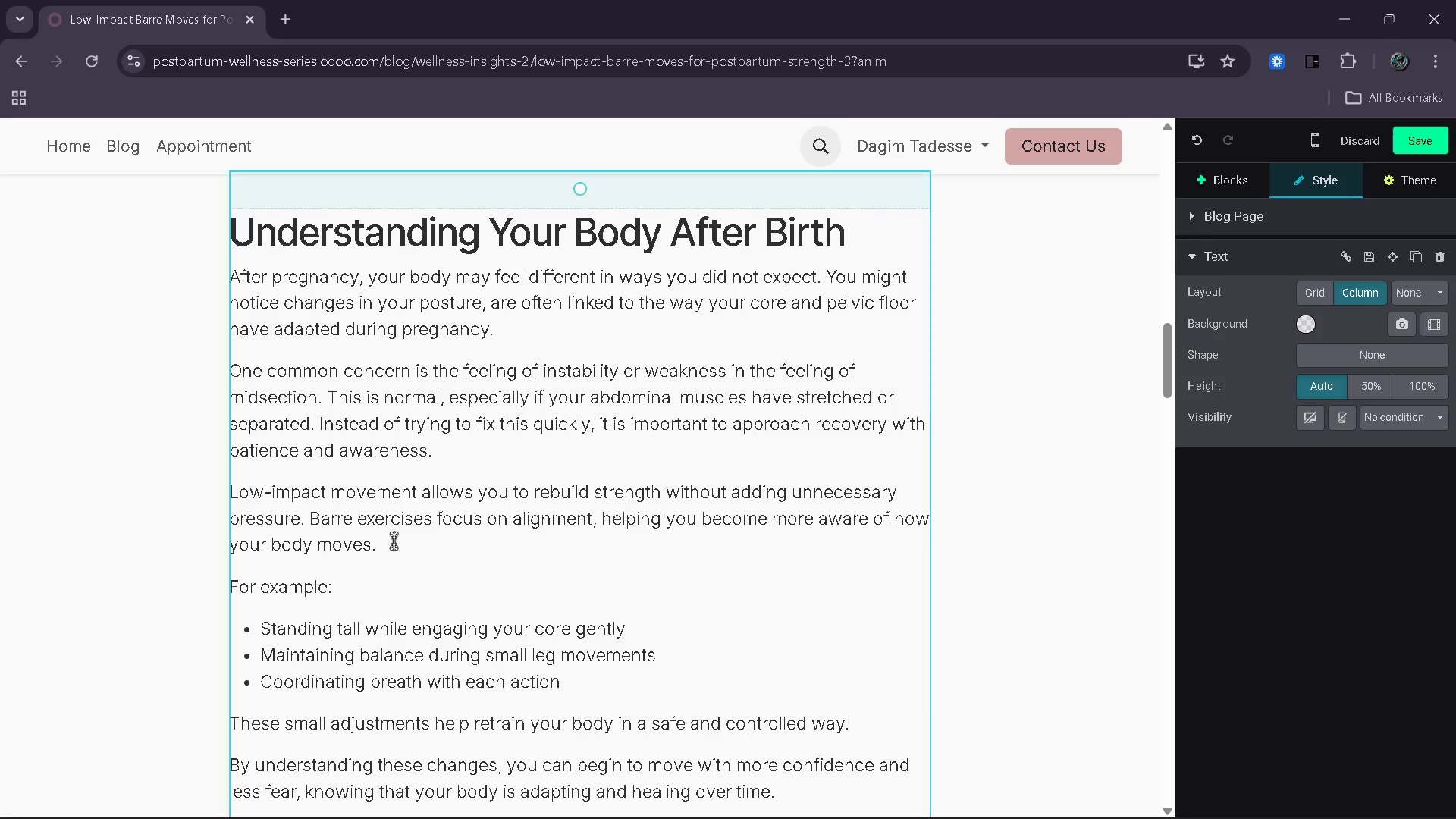 
scroll: coordinate [519, 497], scroll_direction: down, amount: 4.0
 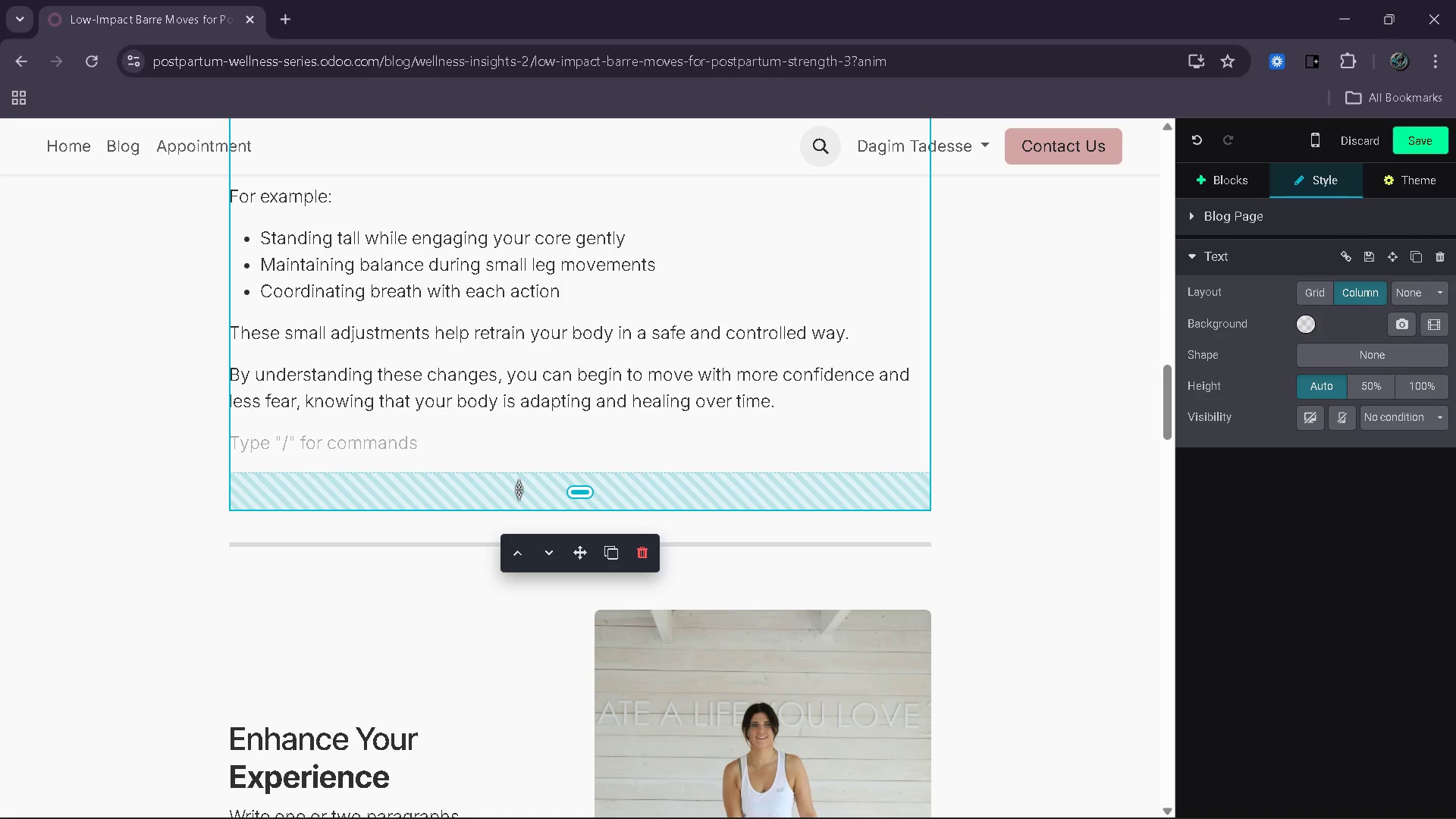 
key(Backspace)
 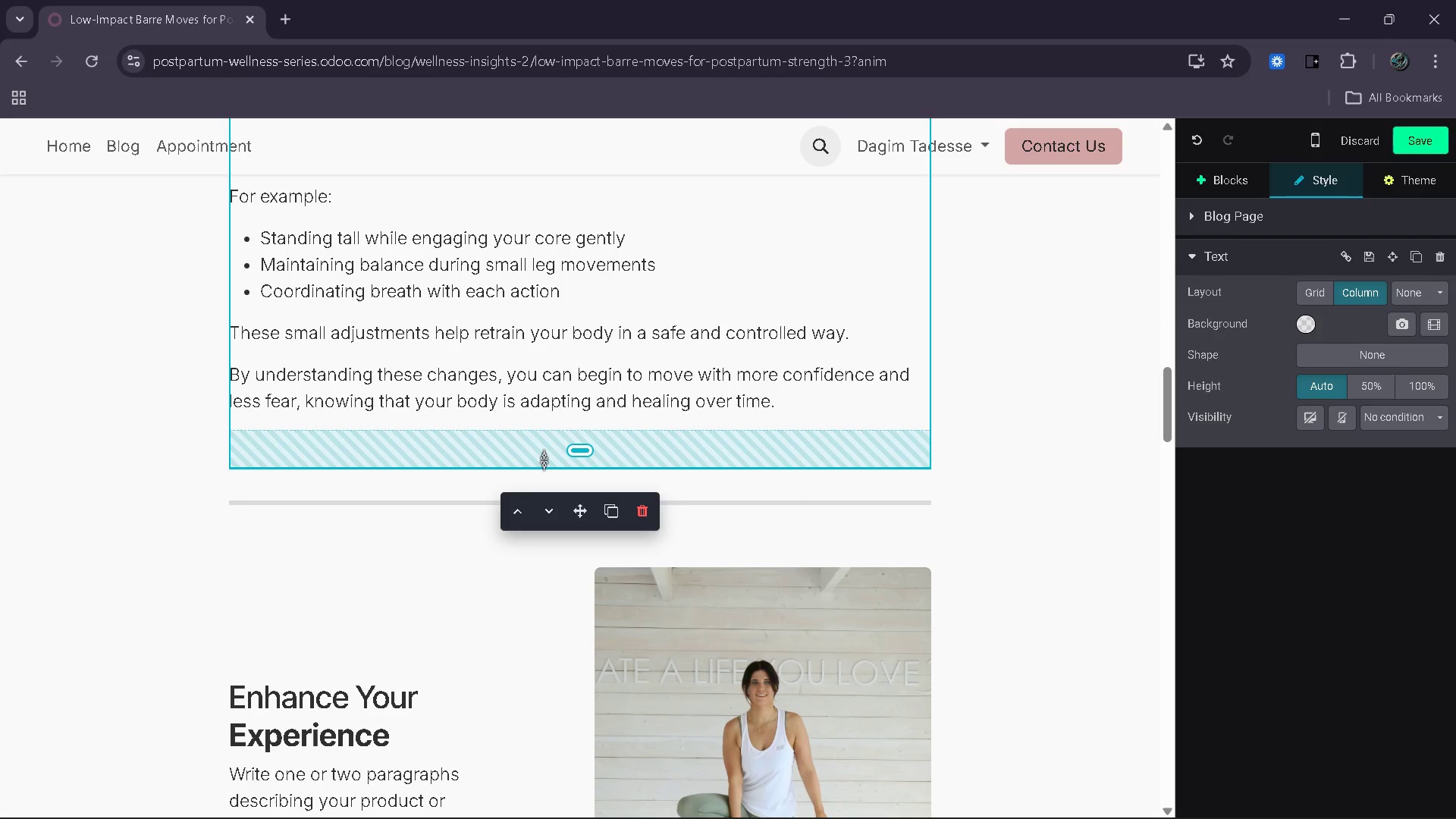 
scroll: coordinate [544, 459], scroll_direction: down, amount: 3.0
 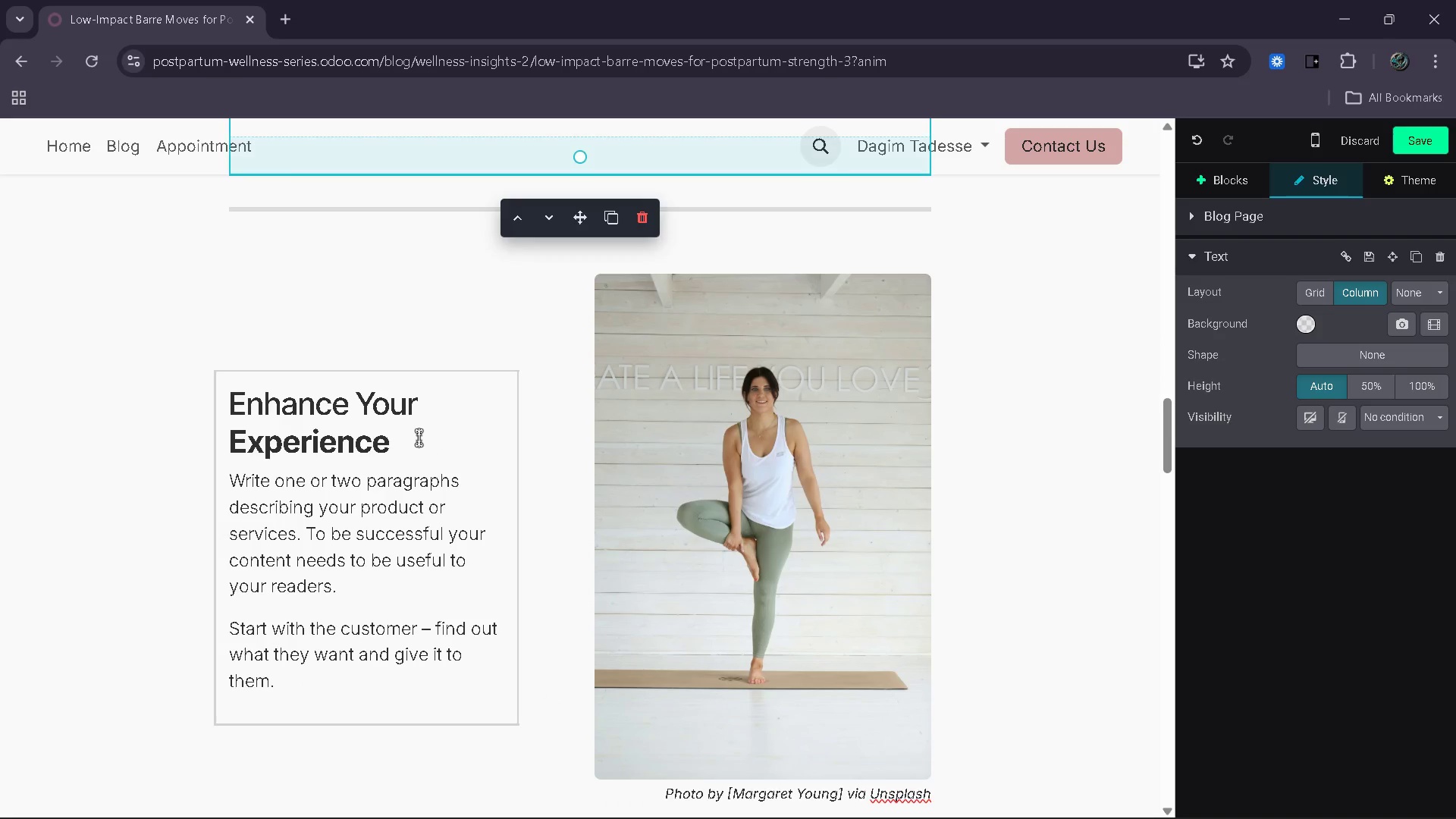 
left_click_drag(start_coordinate=[414, 440], to_coordinate=[212, 391])
 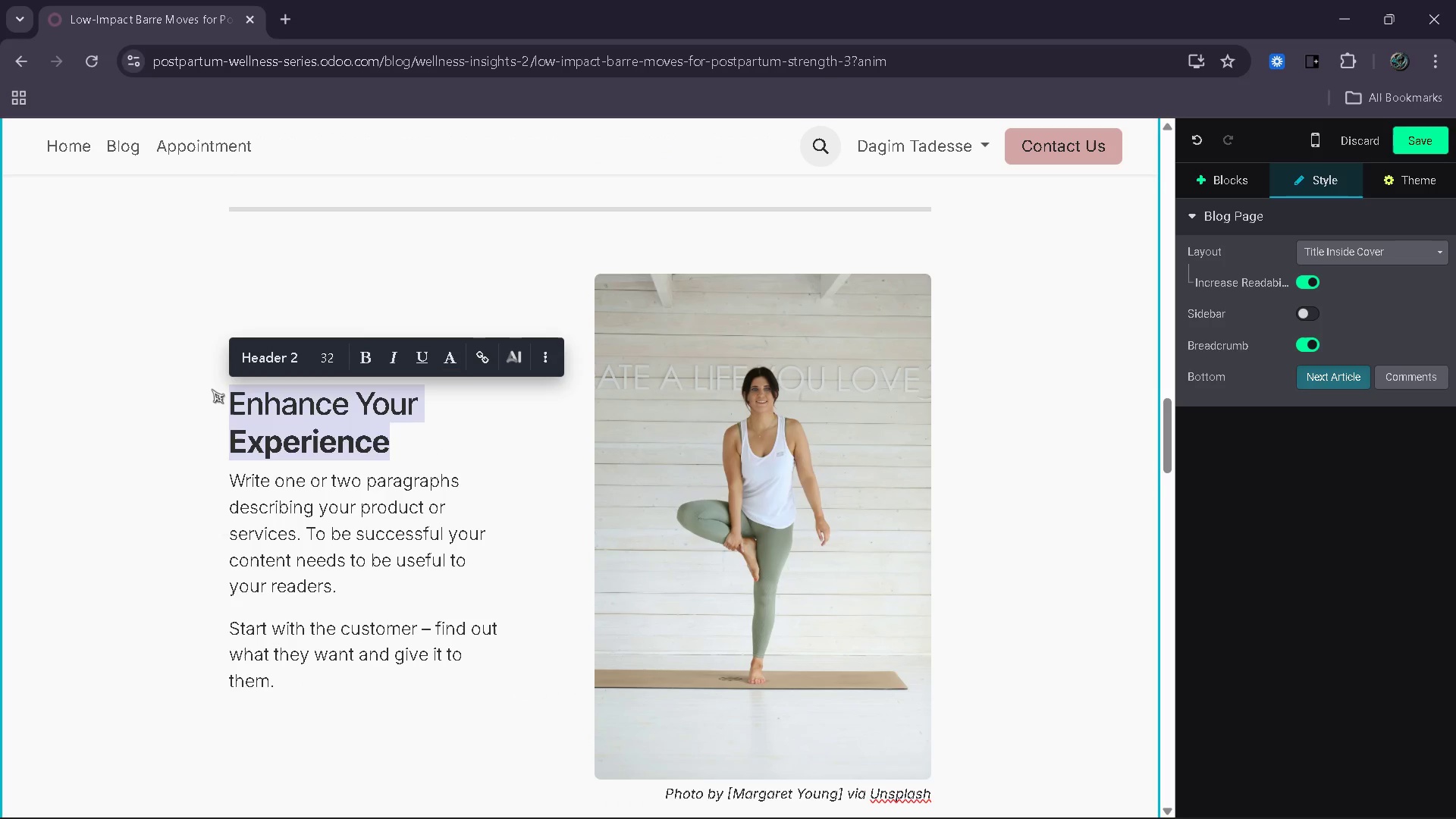 
type(Building strength Trhough Control)
 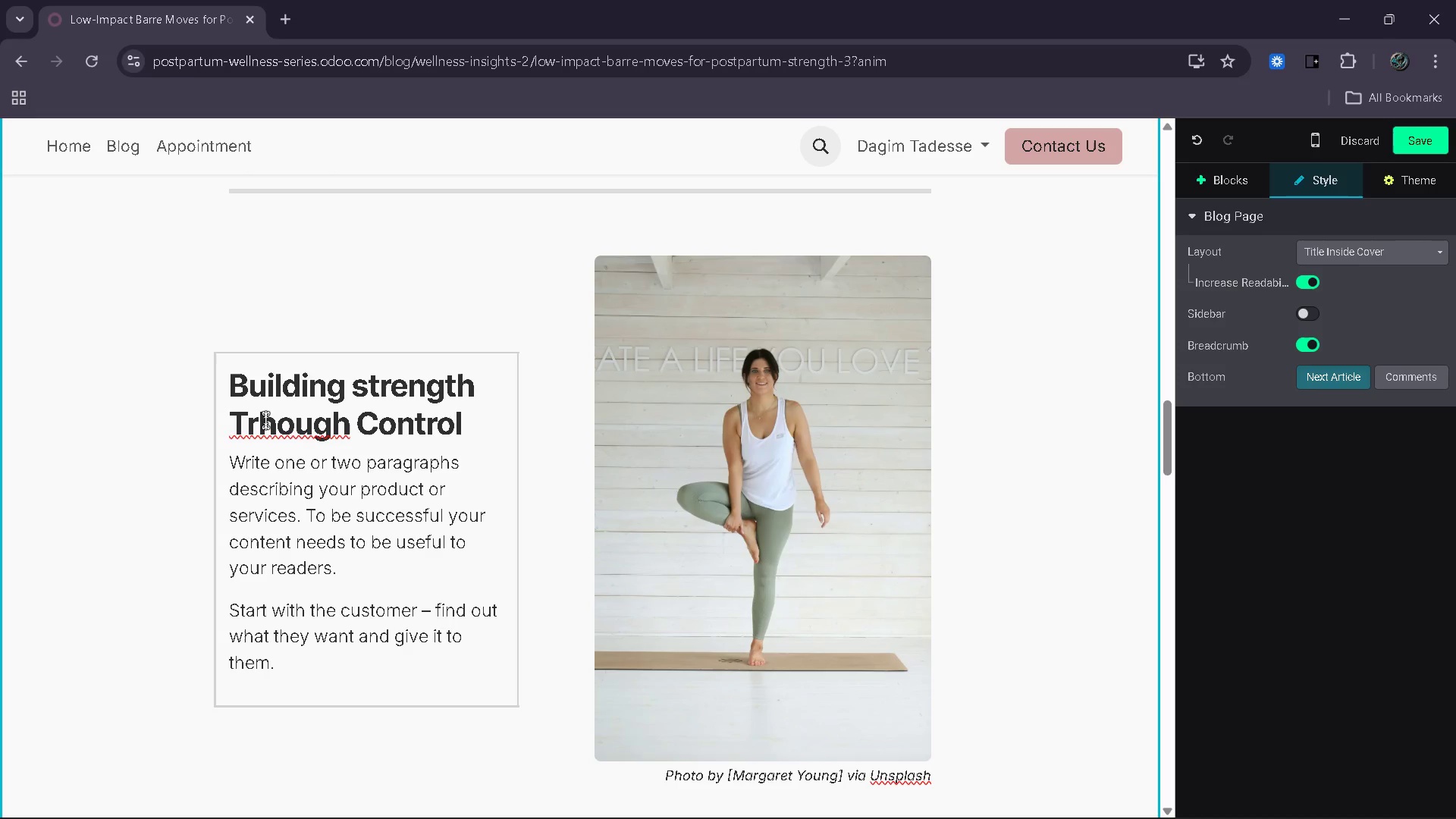 
double_click([271, 420])
 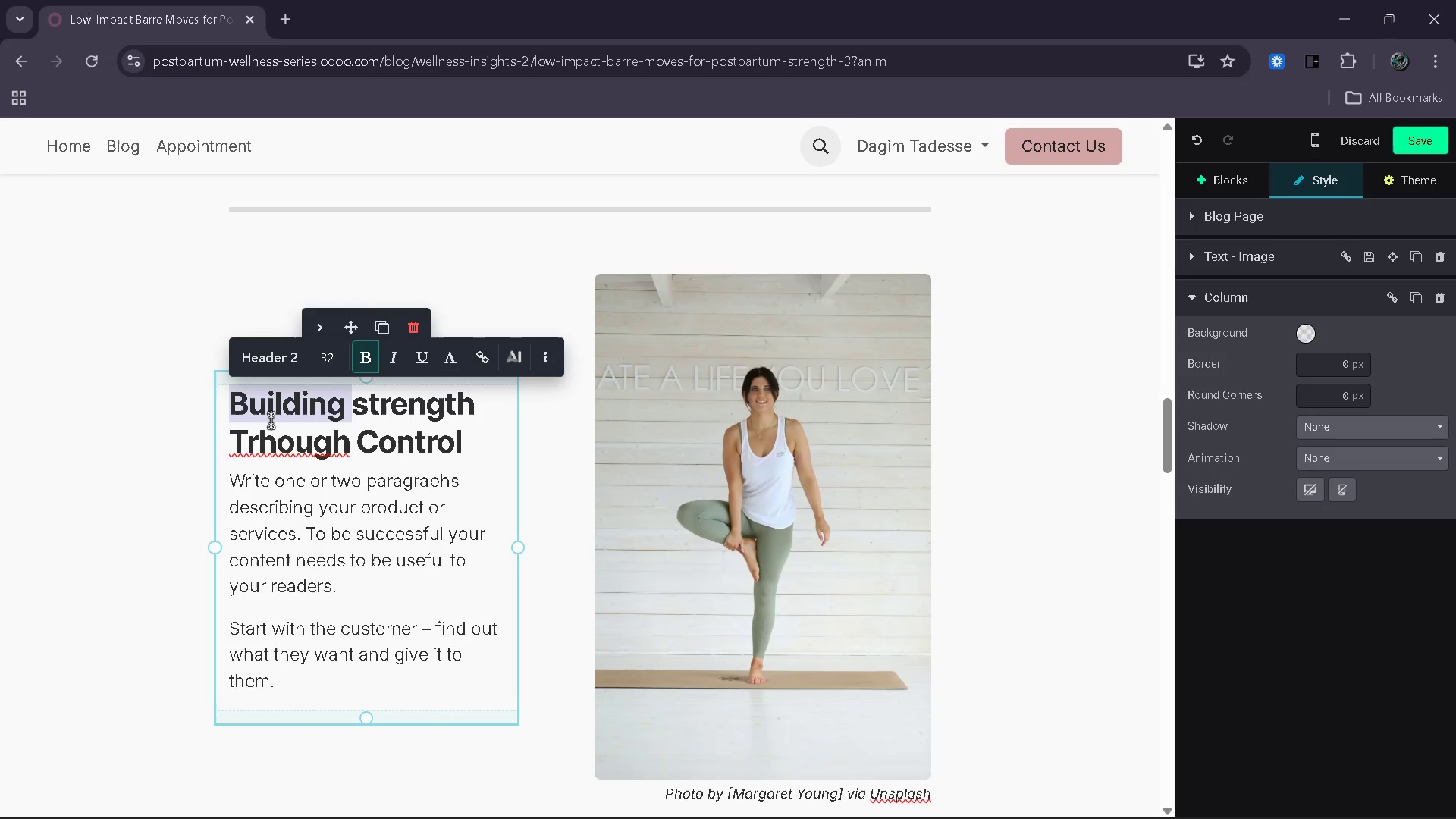 
key(Backspace)
 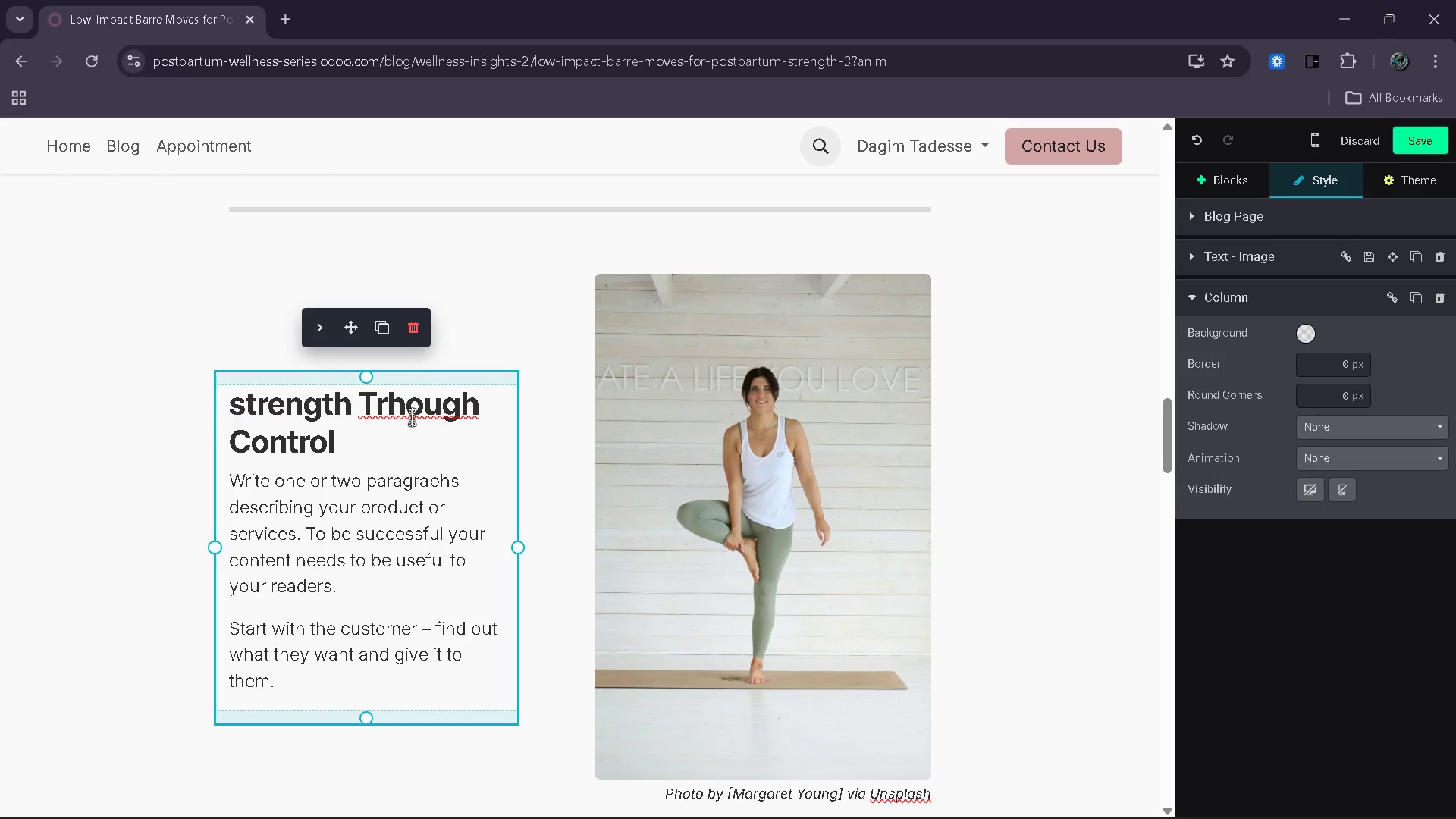 
left_click([410, 414])
 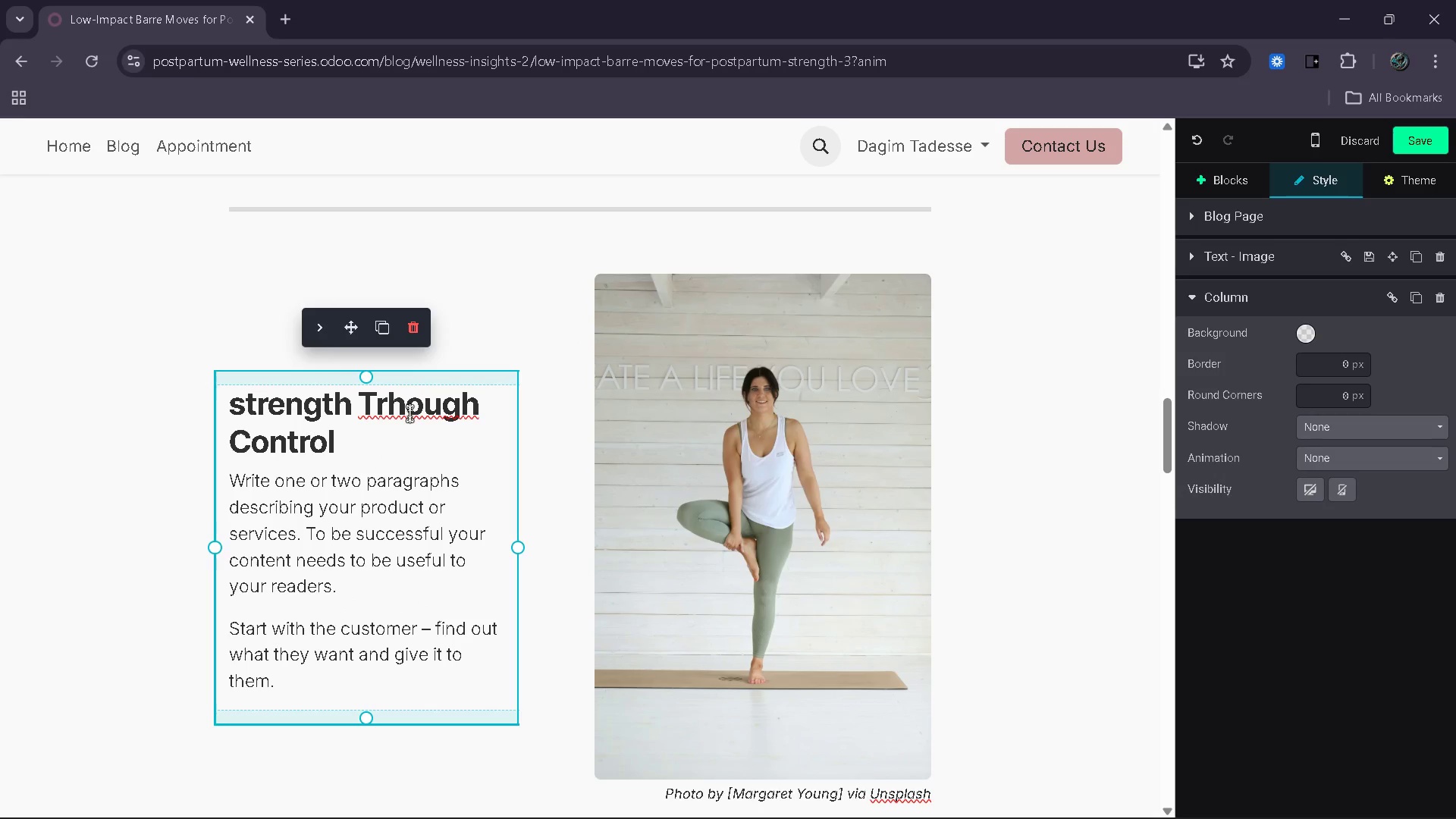 
key(Backspace)
 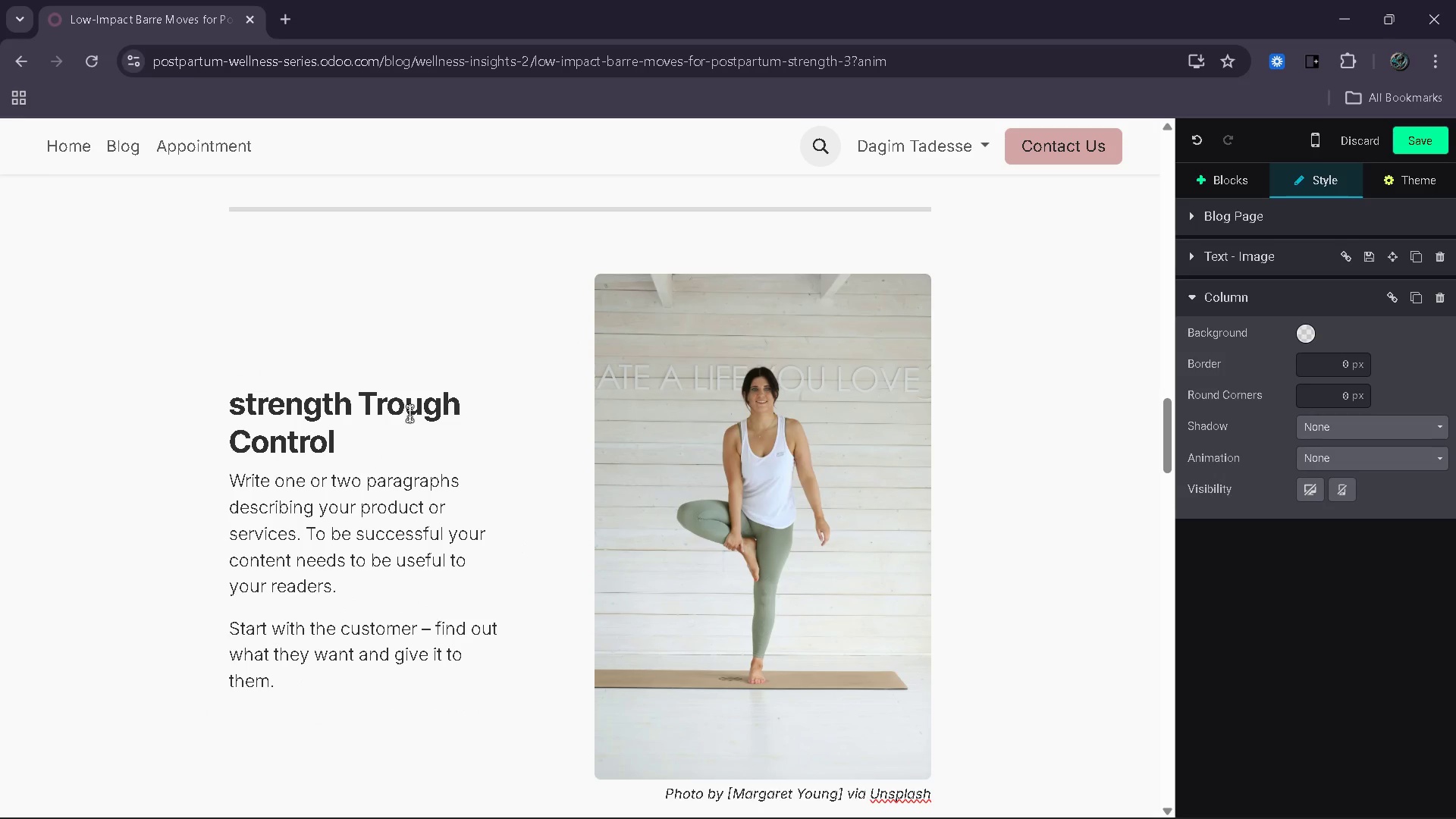 
key(ArrowLeft)
 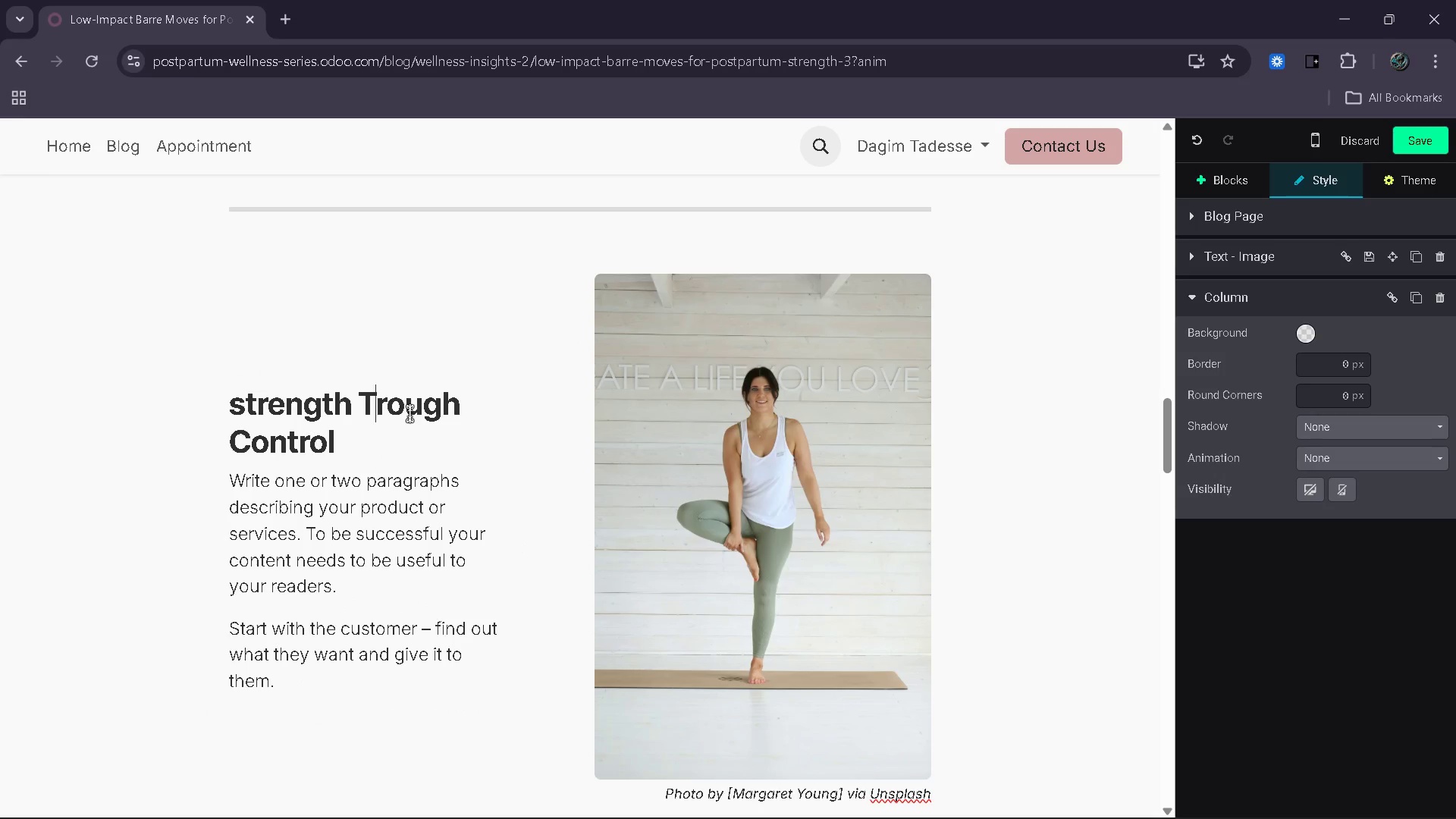 
key(H)
 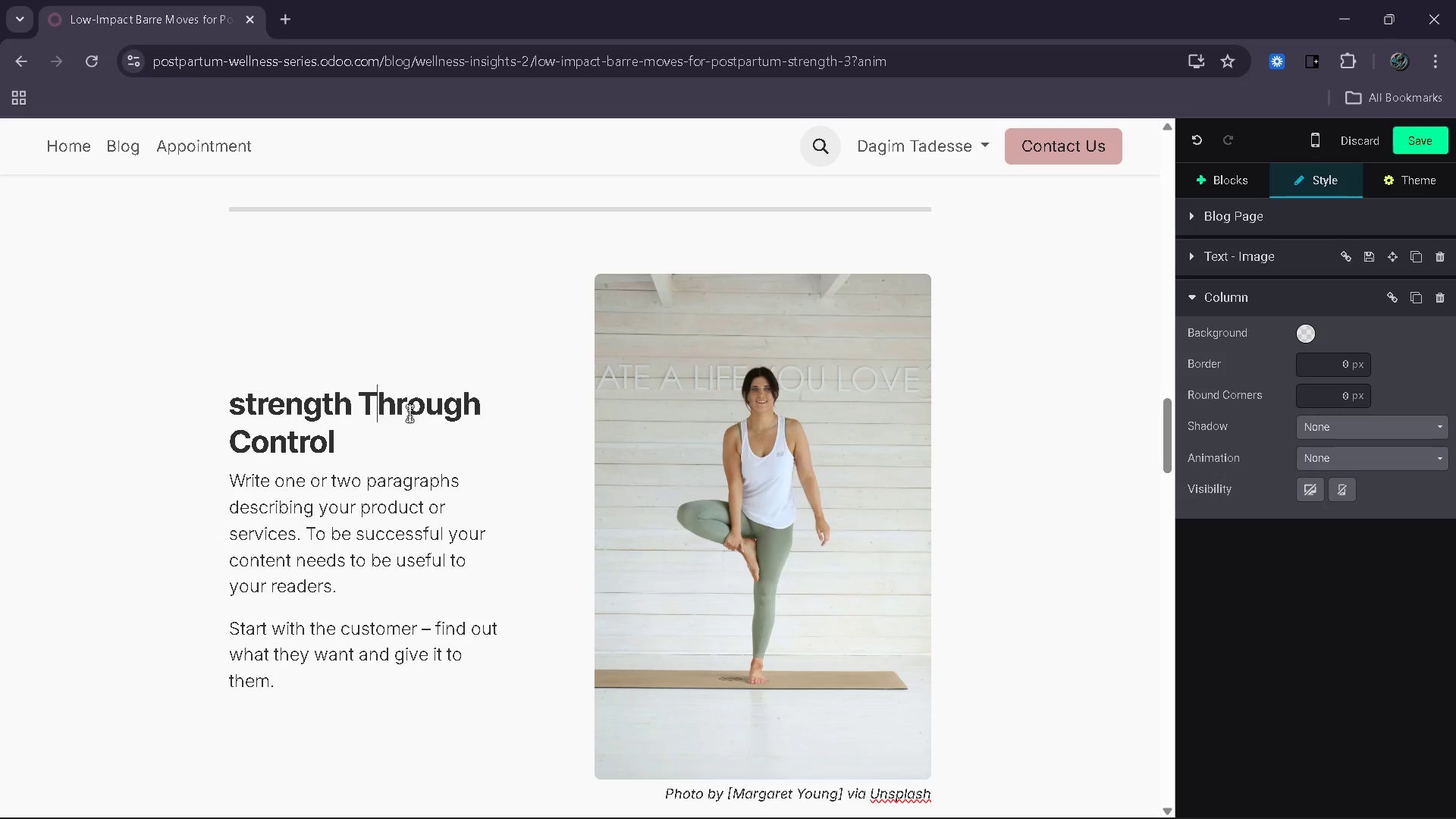 
key(ArrowLeft)
 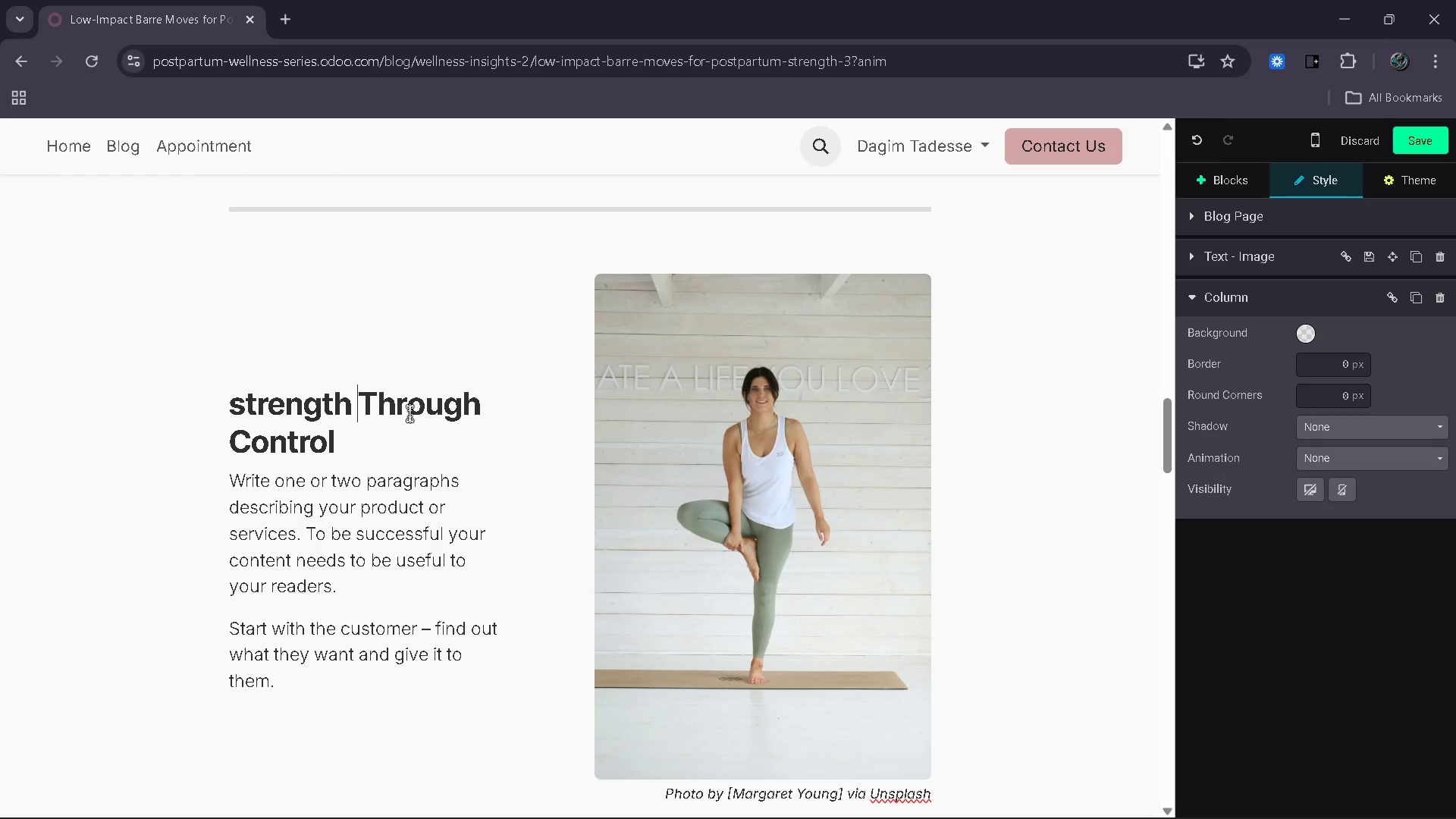 
key(ArrowLeft)
 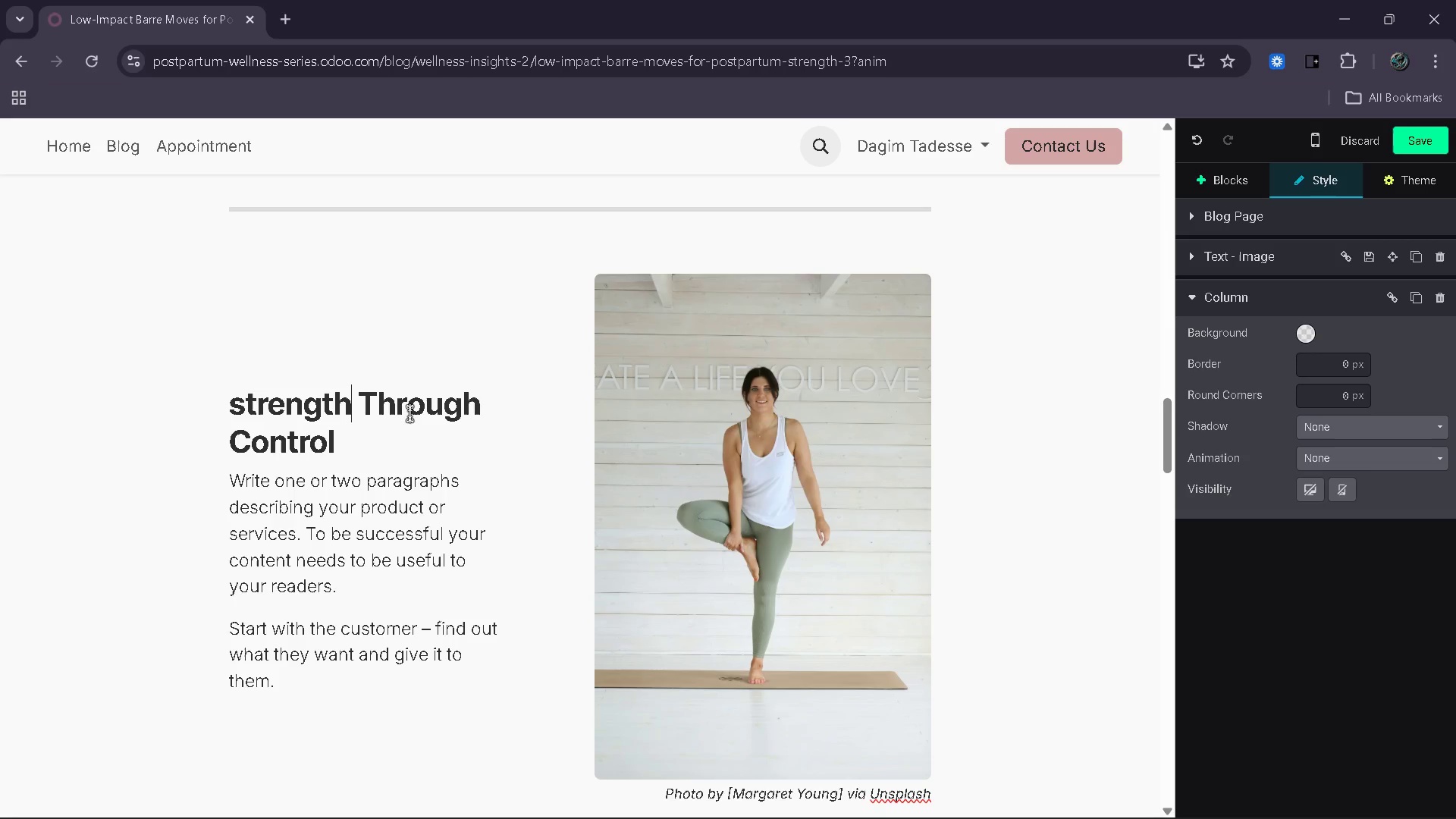 
key(ArrowLeft)
 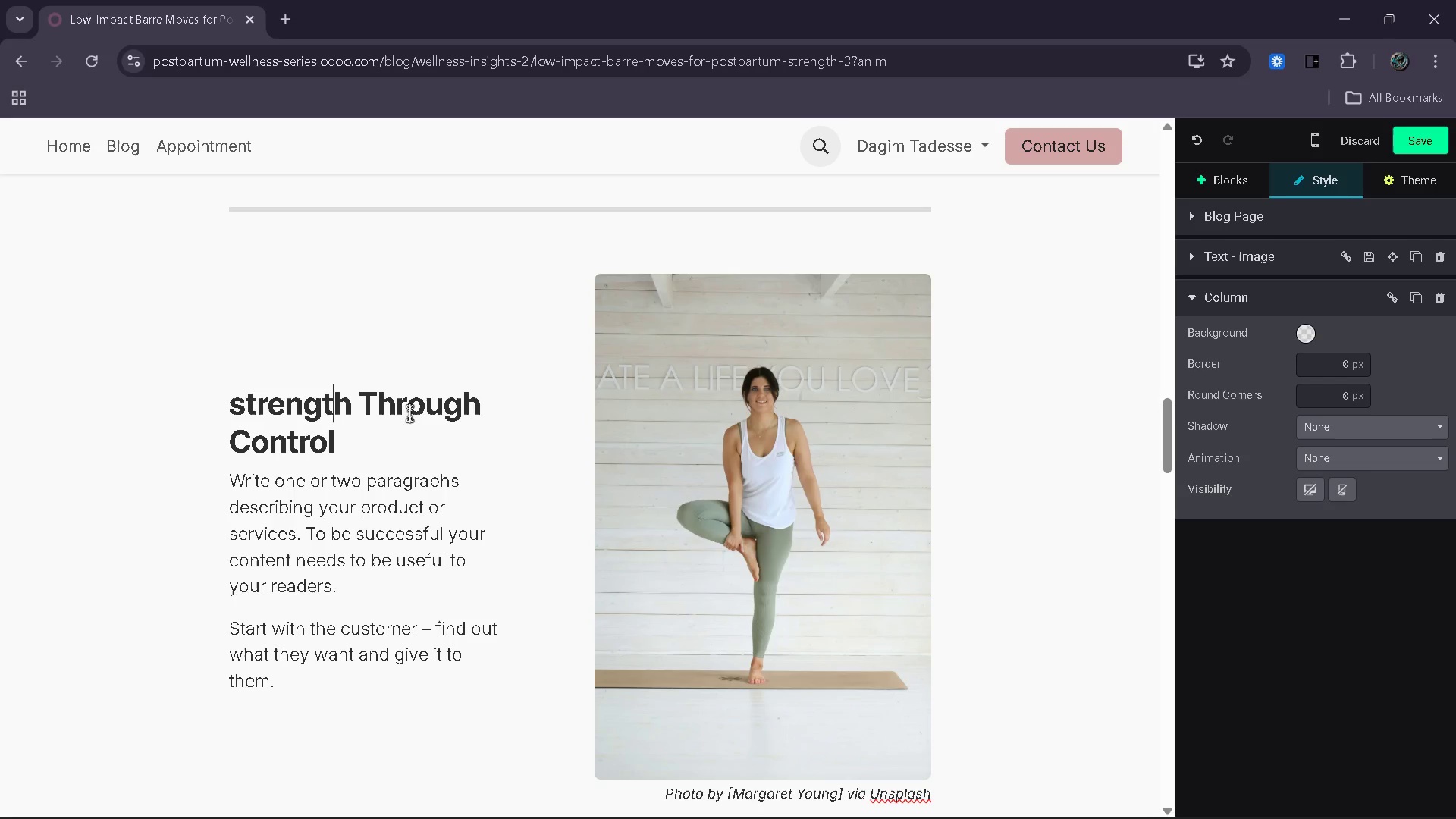 
key(ArrowLeft)
 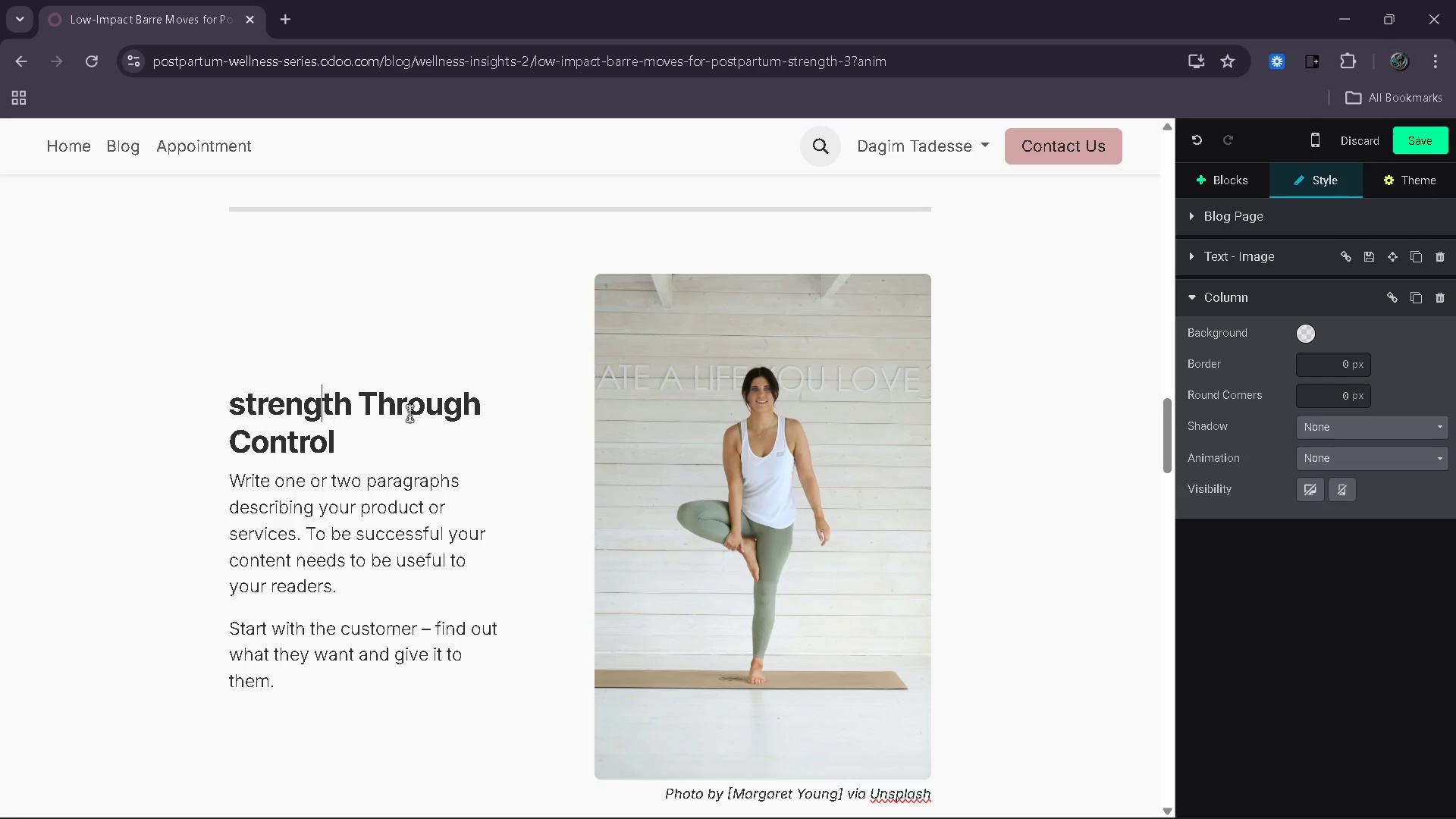 
key(ArrowLeft)
 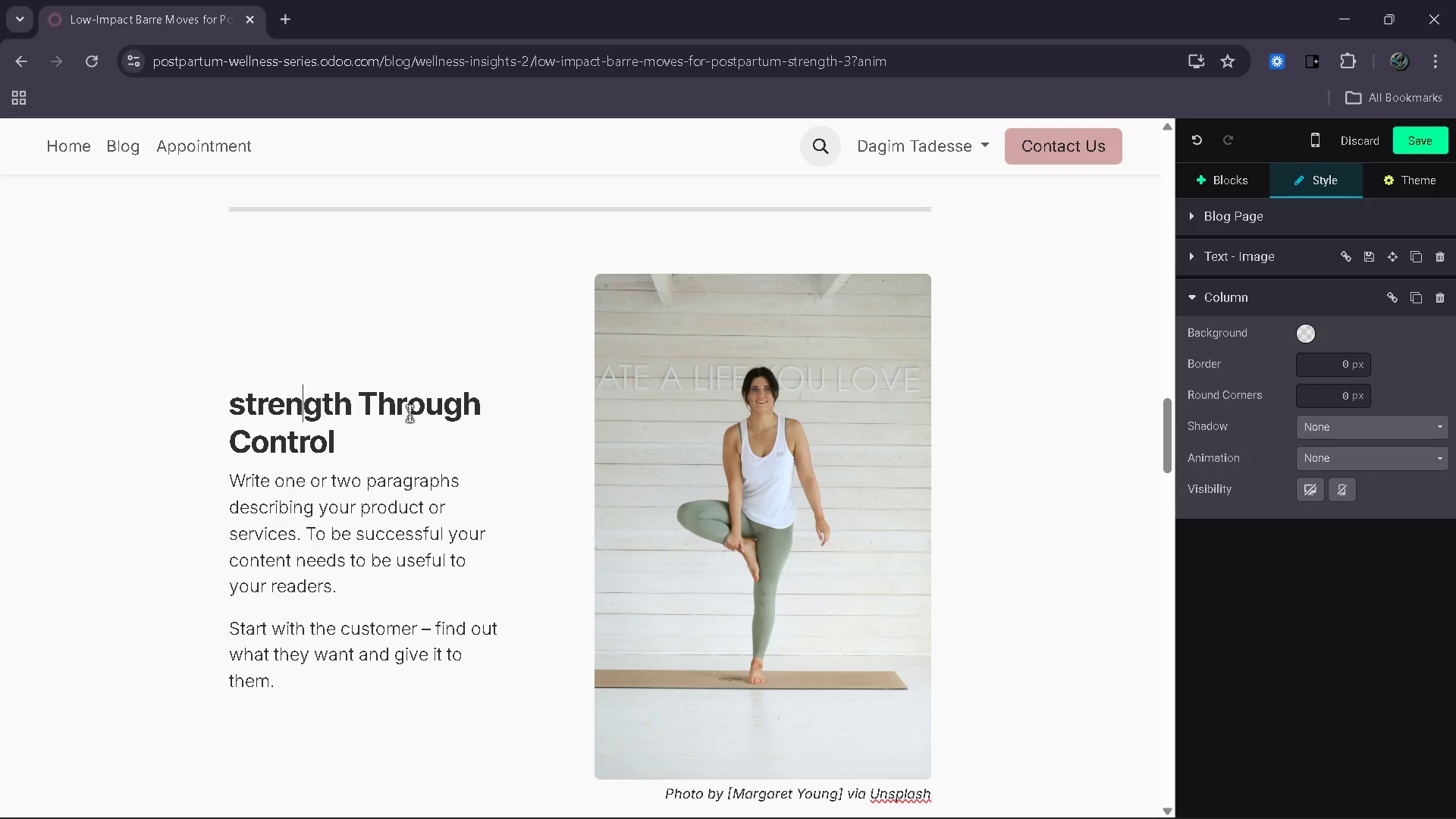 
key(ArrowLeft)
 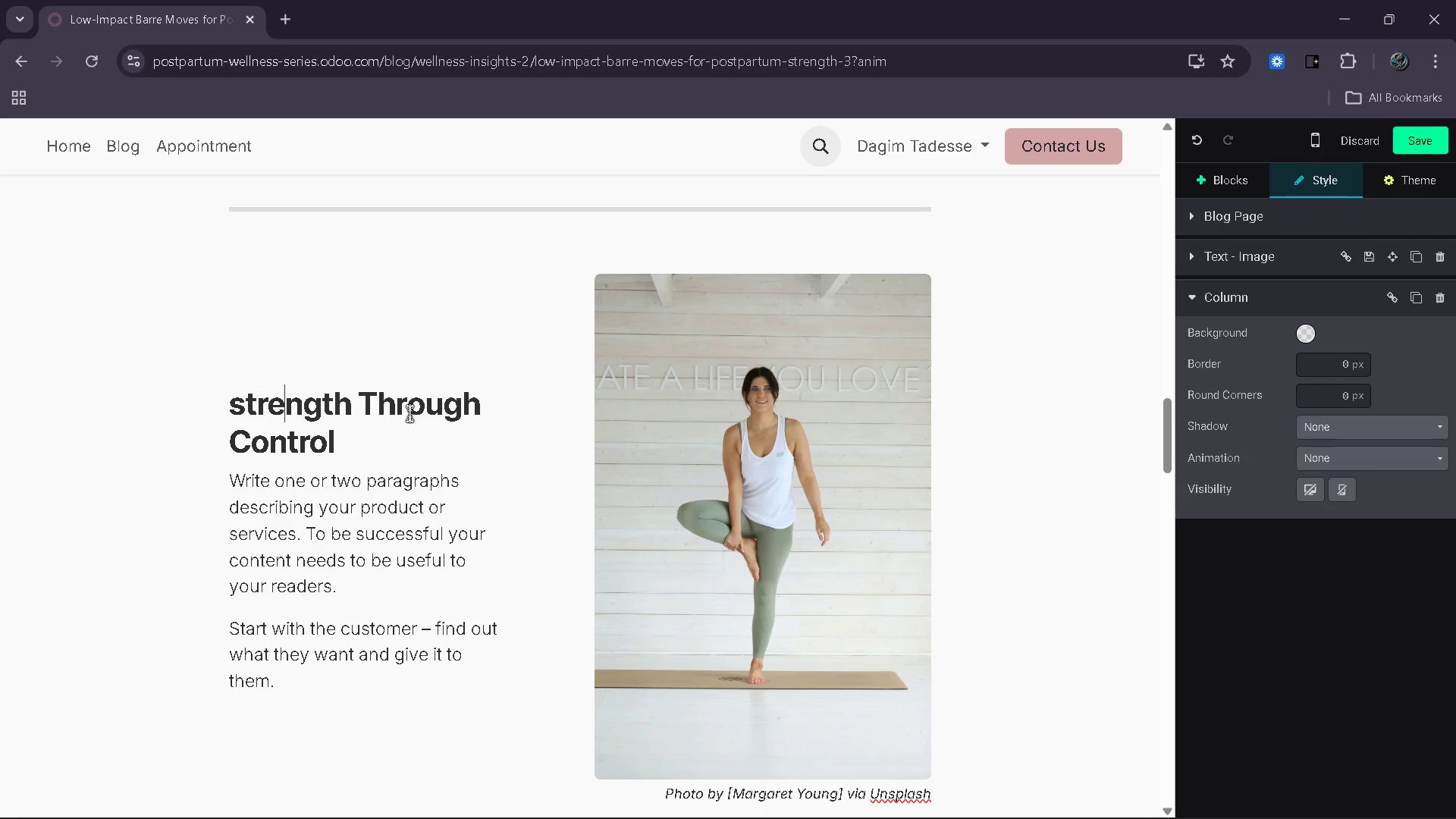 
key(ArrowLeft)
 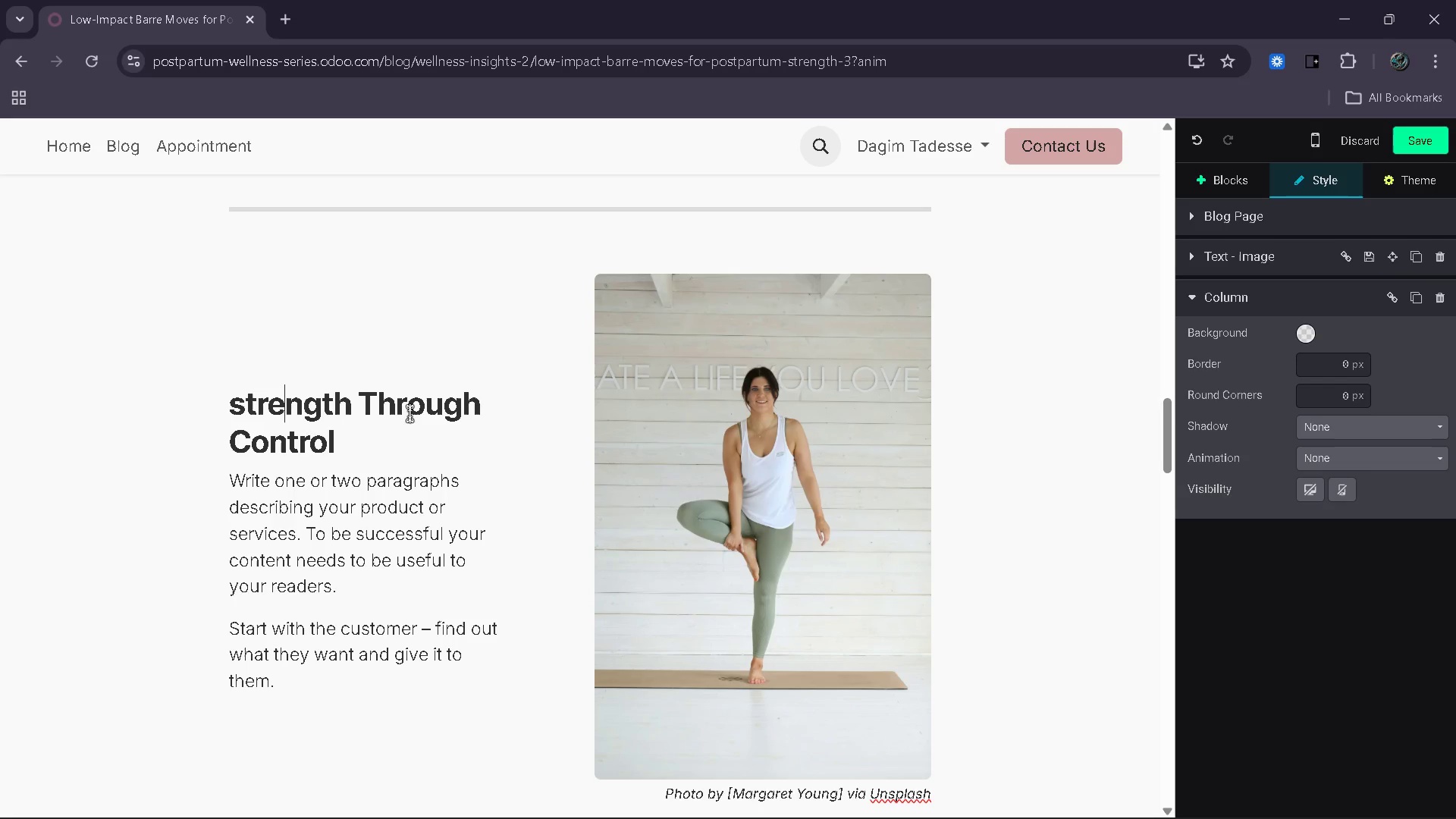 
key(ArrowLeft)
 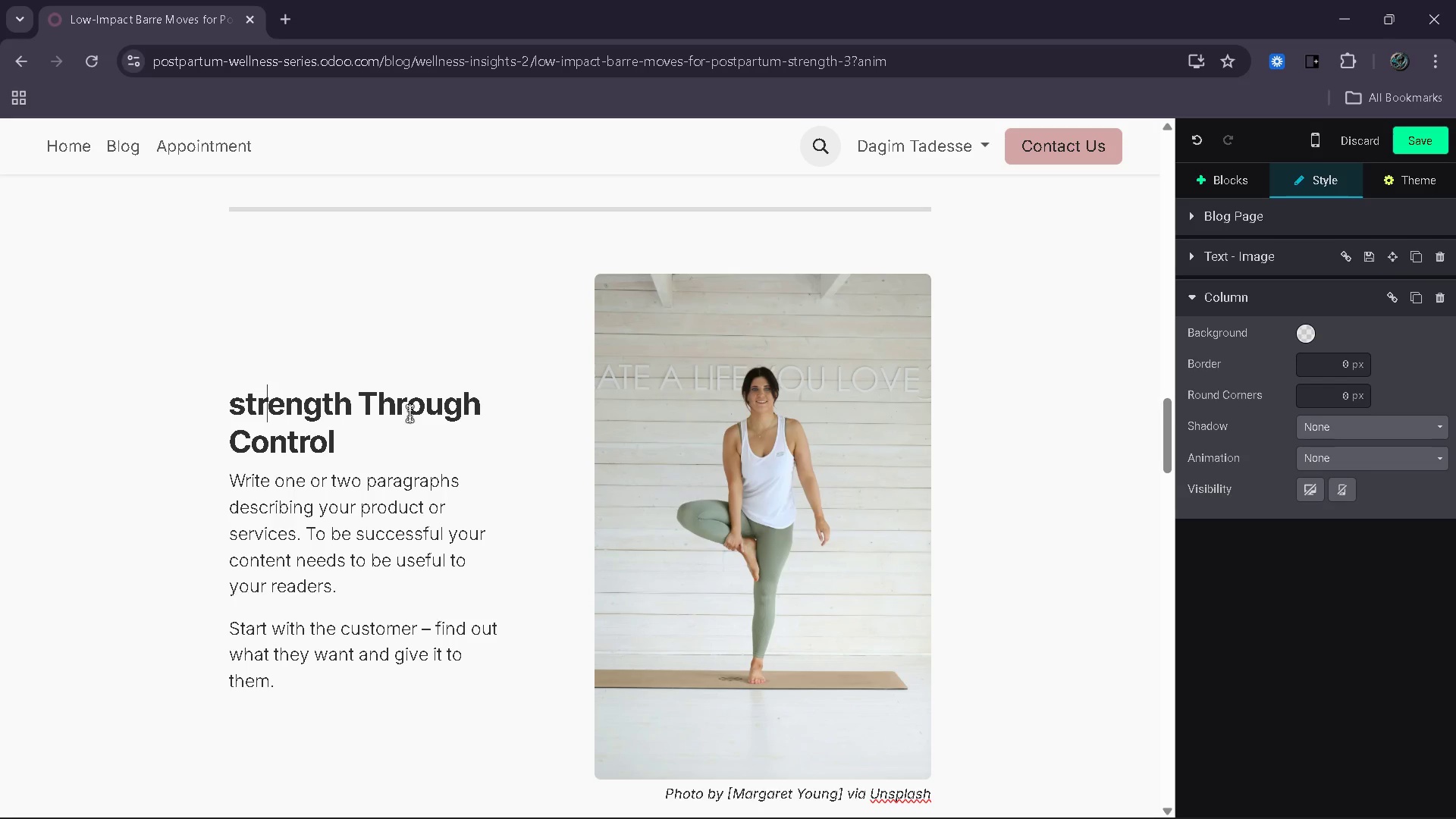 
key(ArrowLeft)
 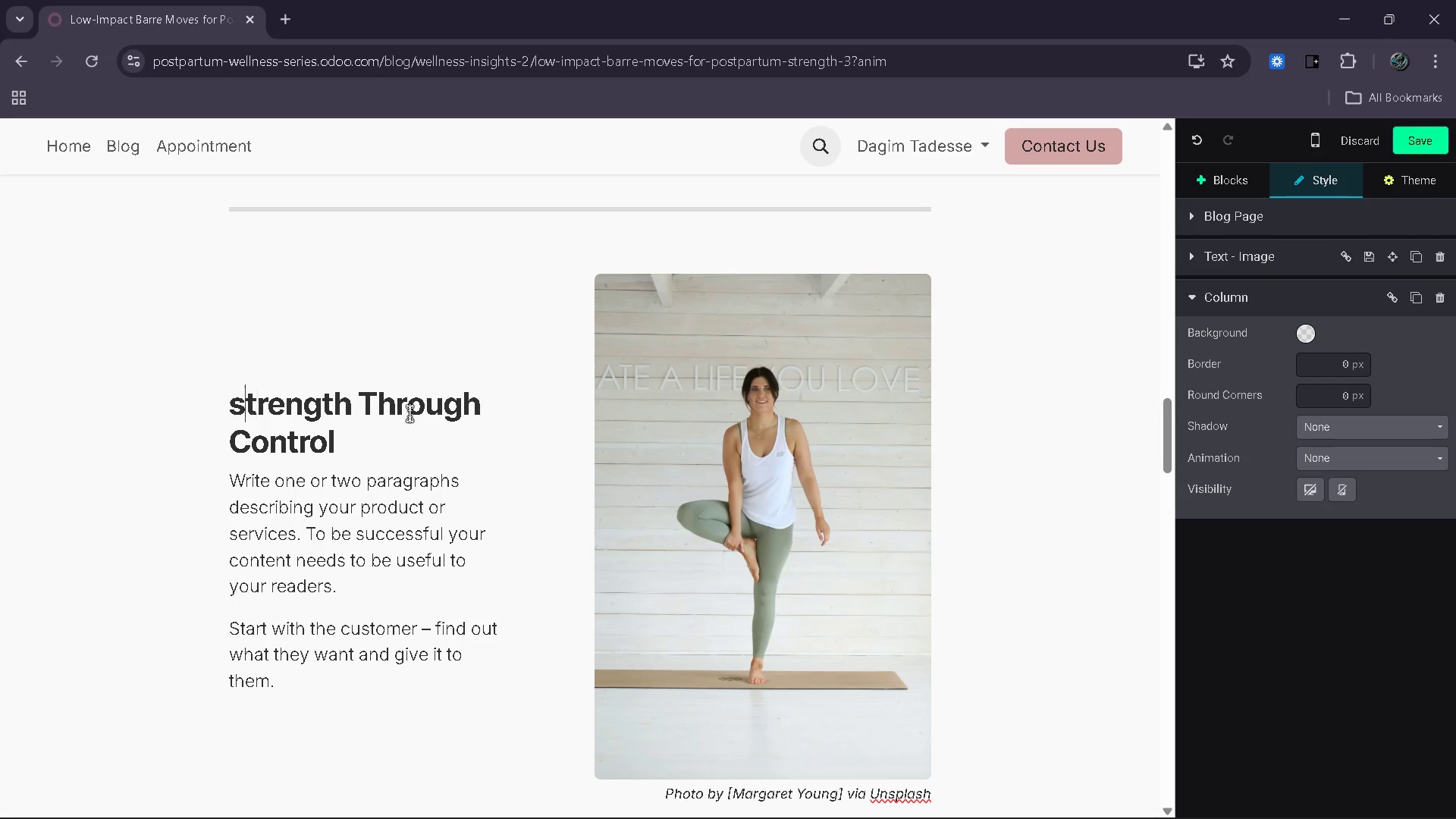 
key(ArrowLeft)
 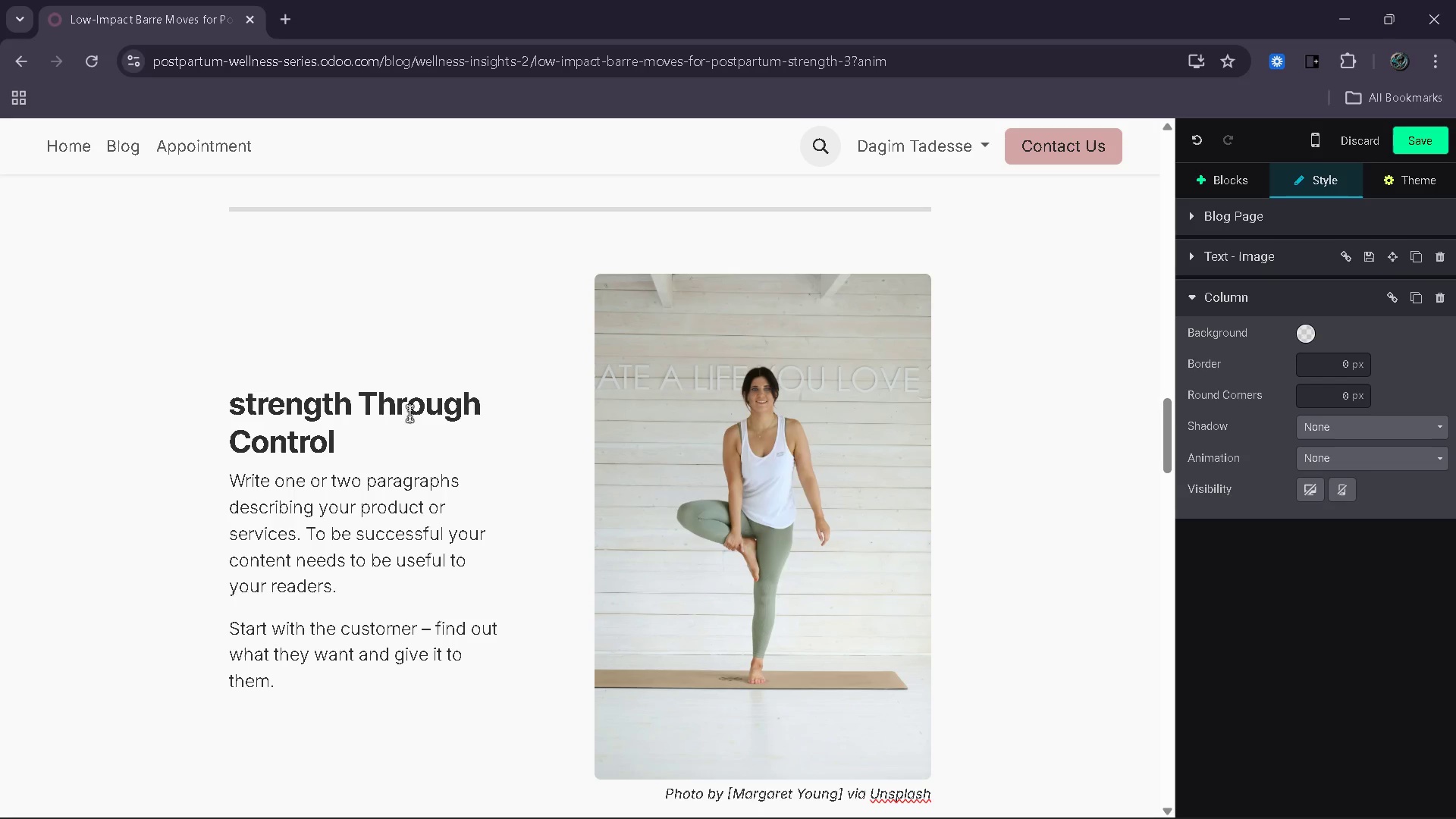 
key(ArrowLeft)
 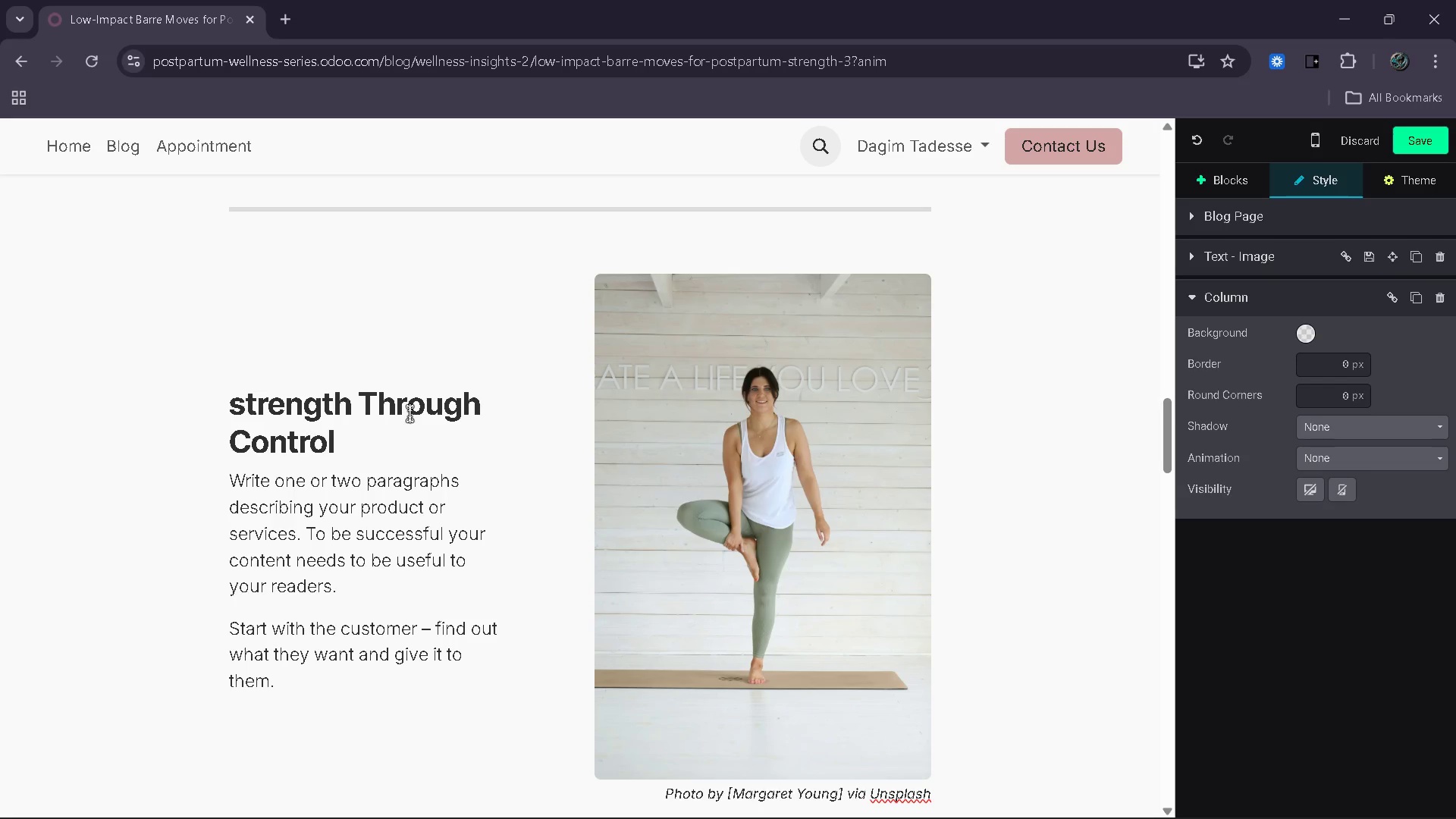 
key(ArrowRight)
 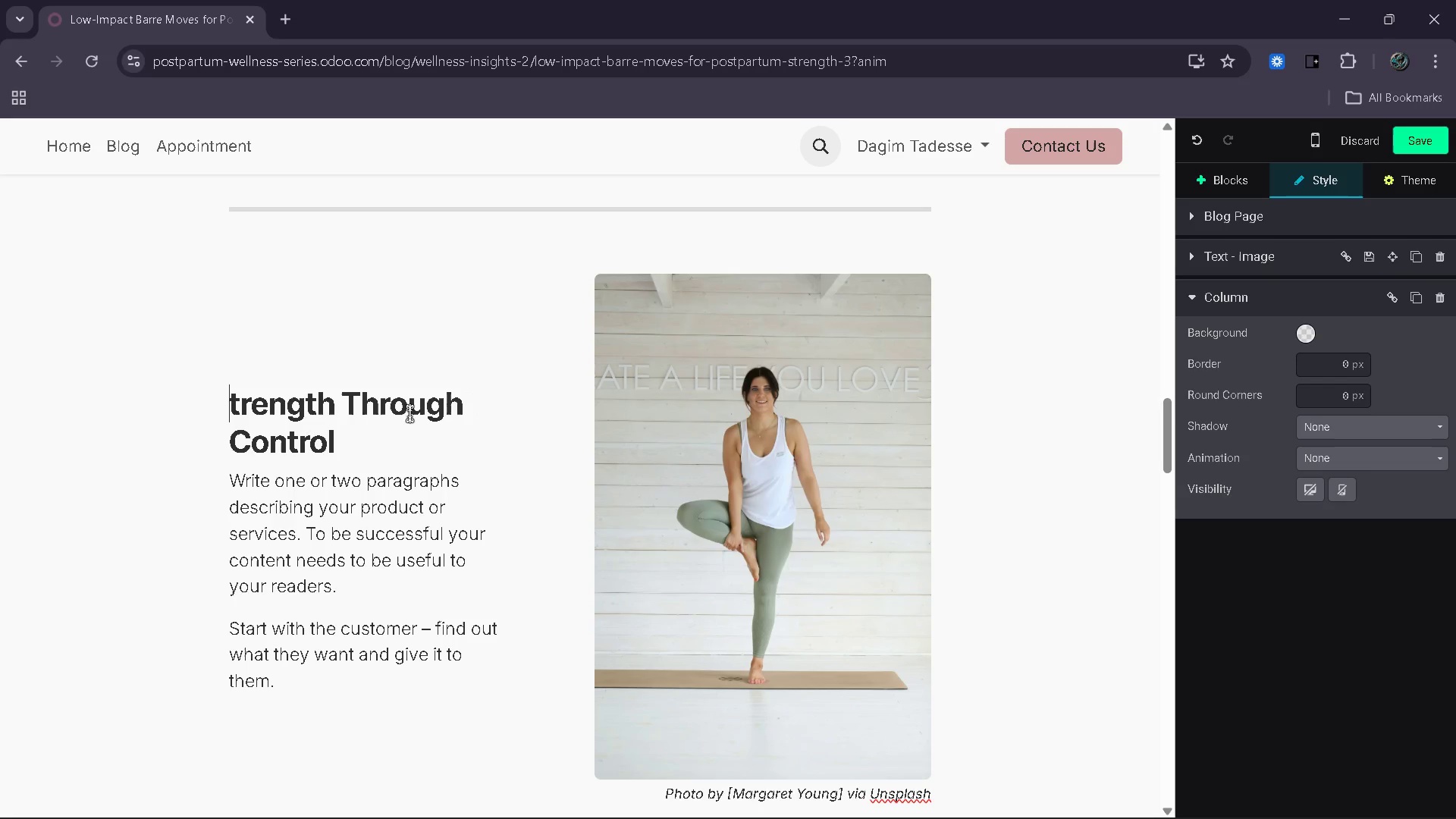 
key(Backspace)
 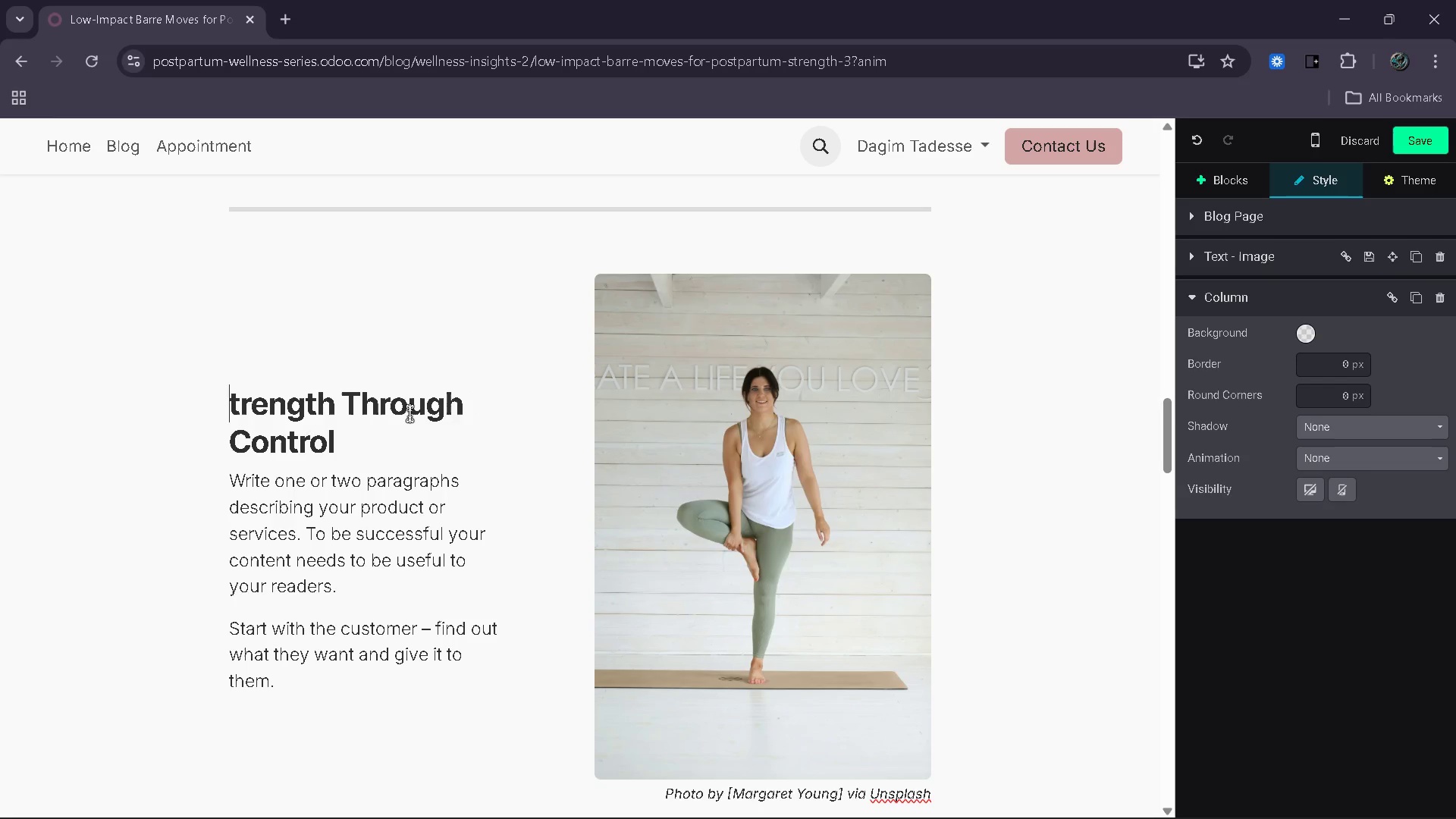 
key(Shift+ShiftRight)
 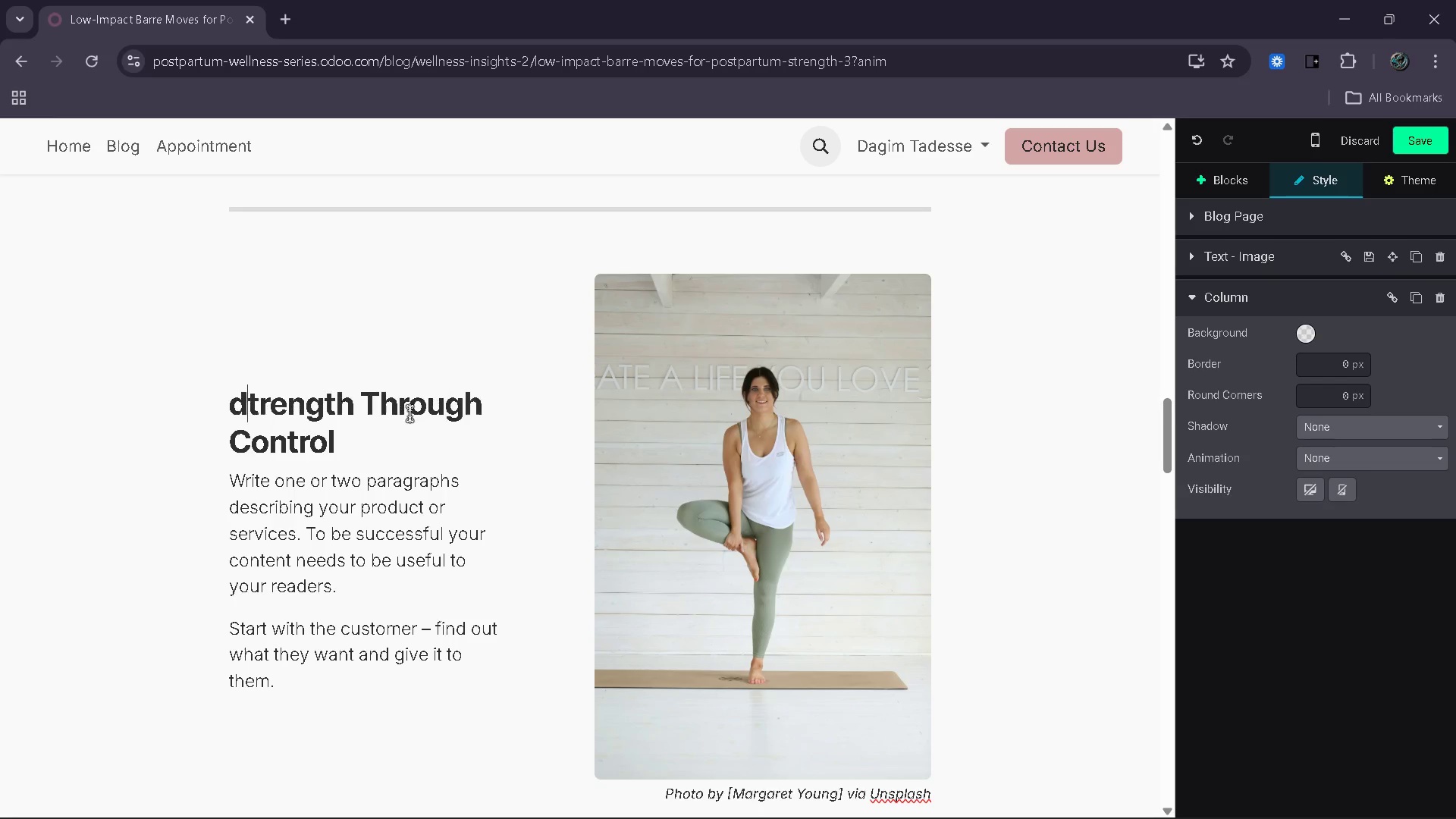 
key(D)
 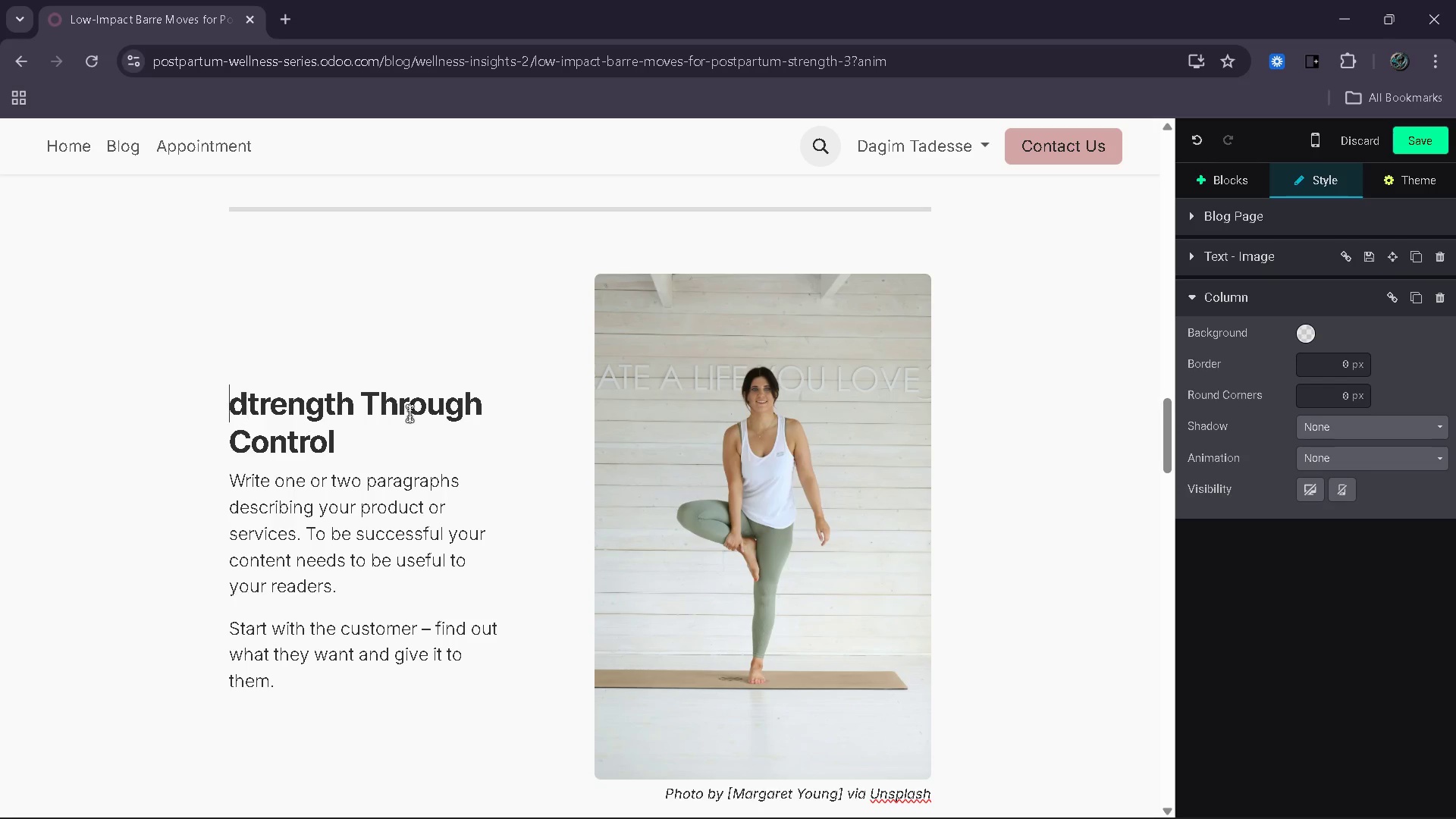 
key(ArrowLeft)
 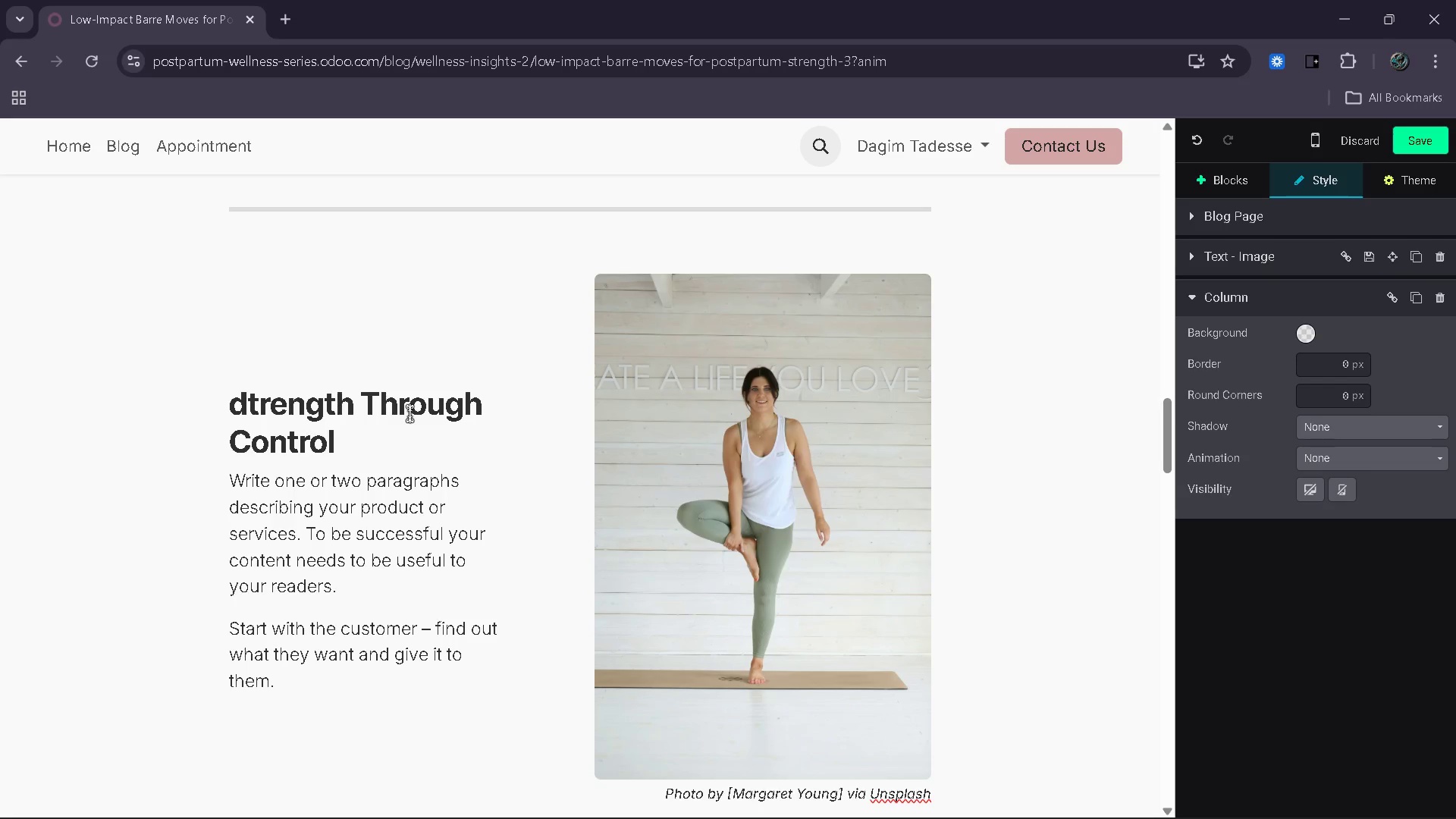 
key(ArrowRight)
 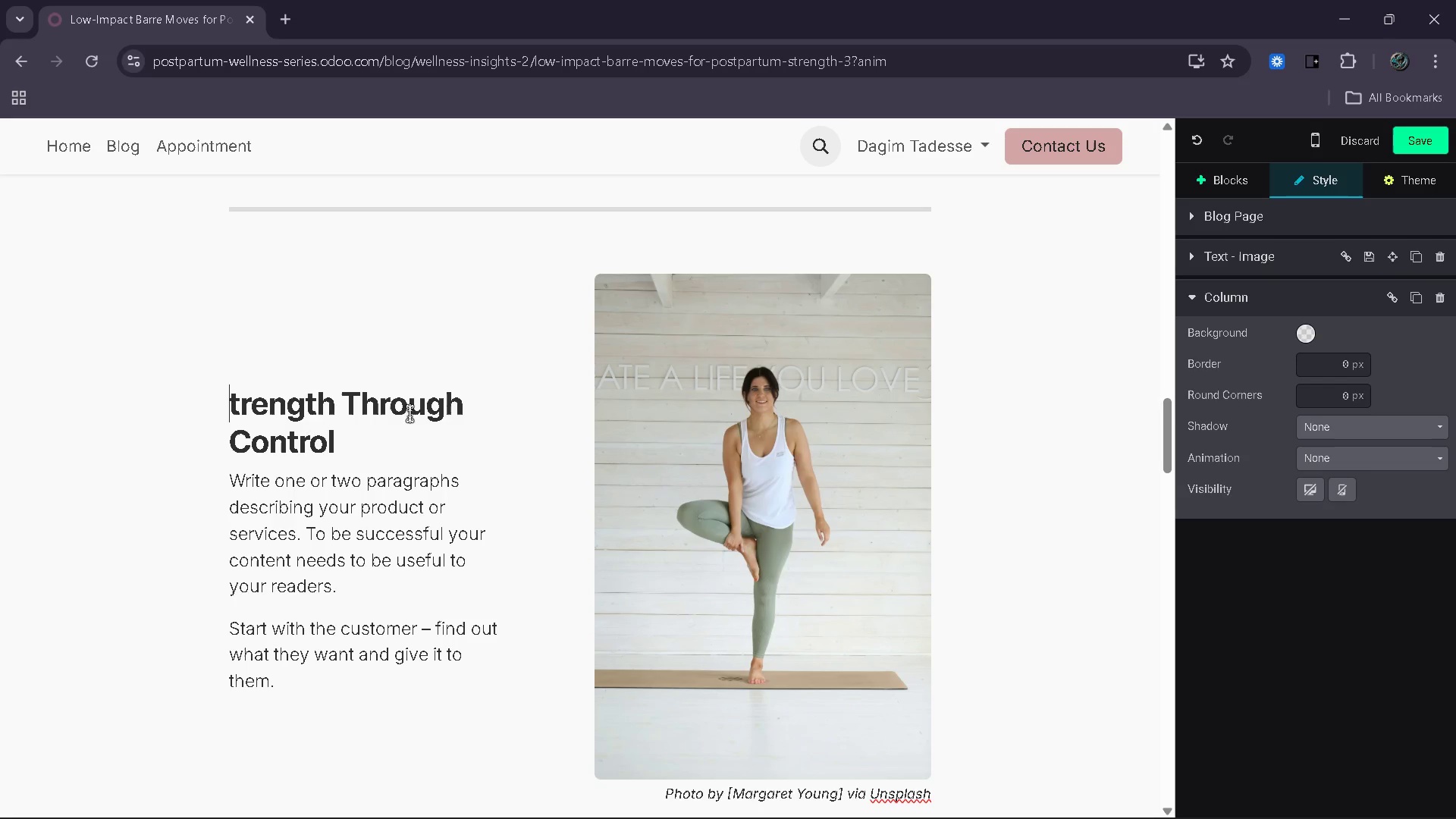 
key(Backspace)
type(Buildin )
key(Backspace)
type(g S)
 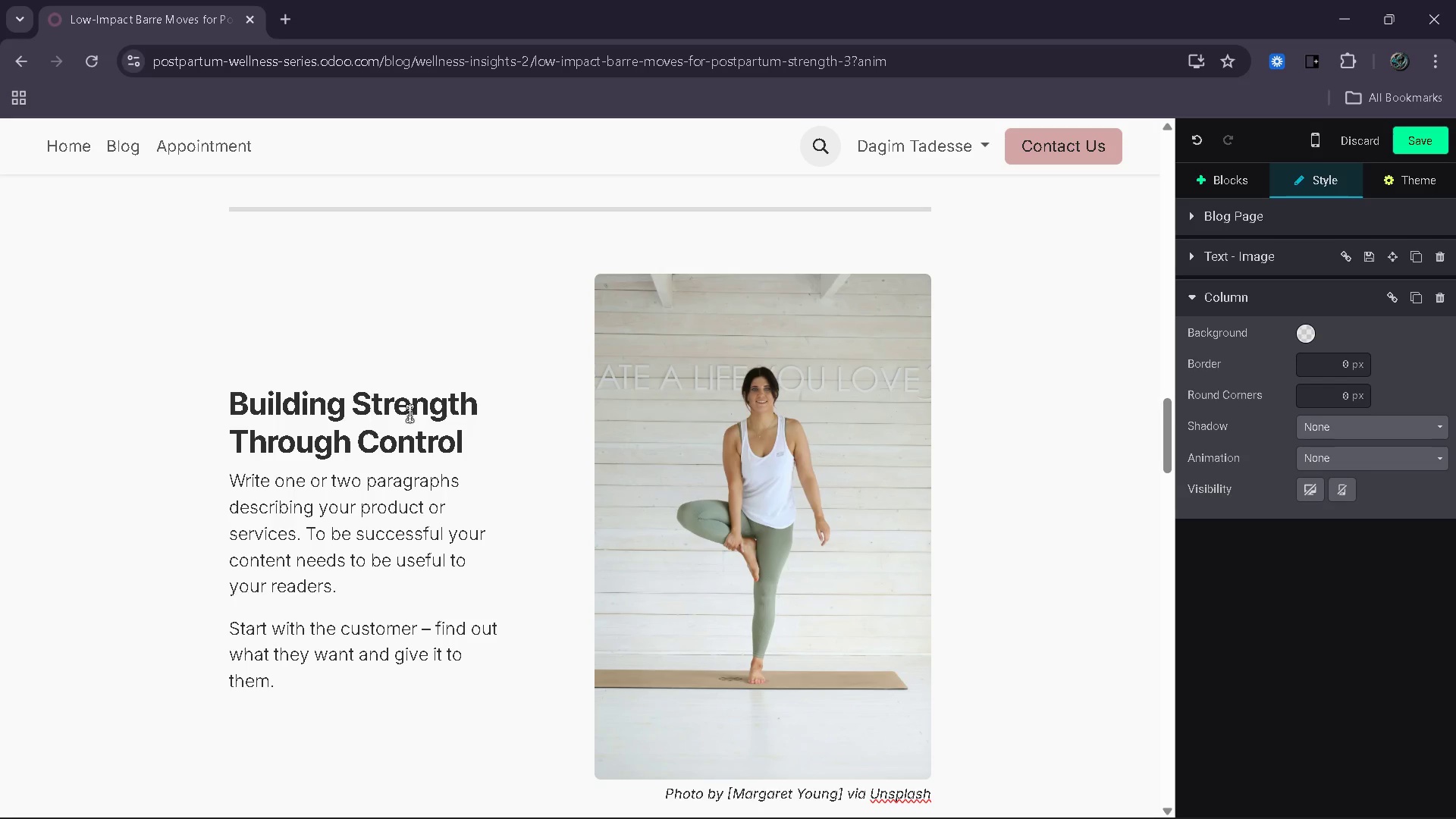 
wait(6.59)
 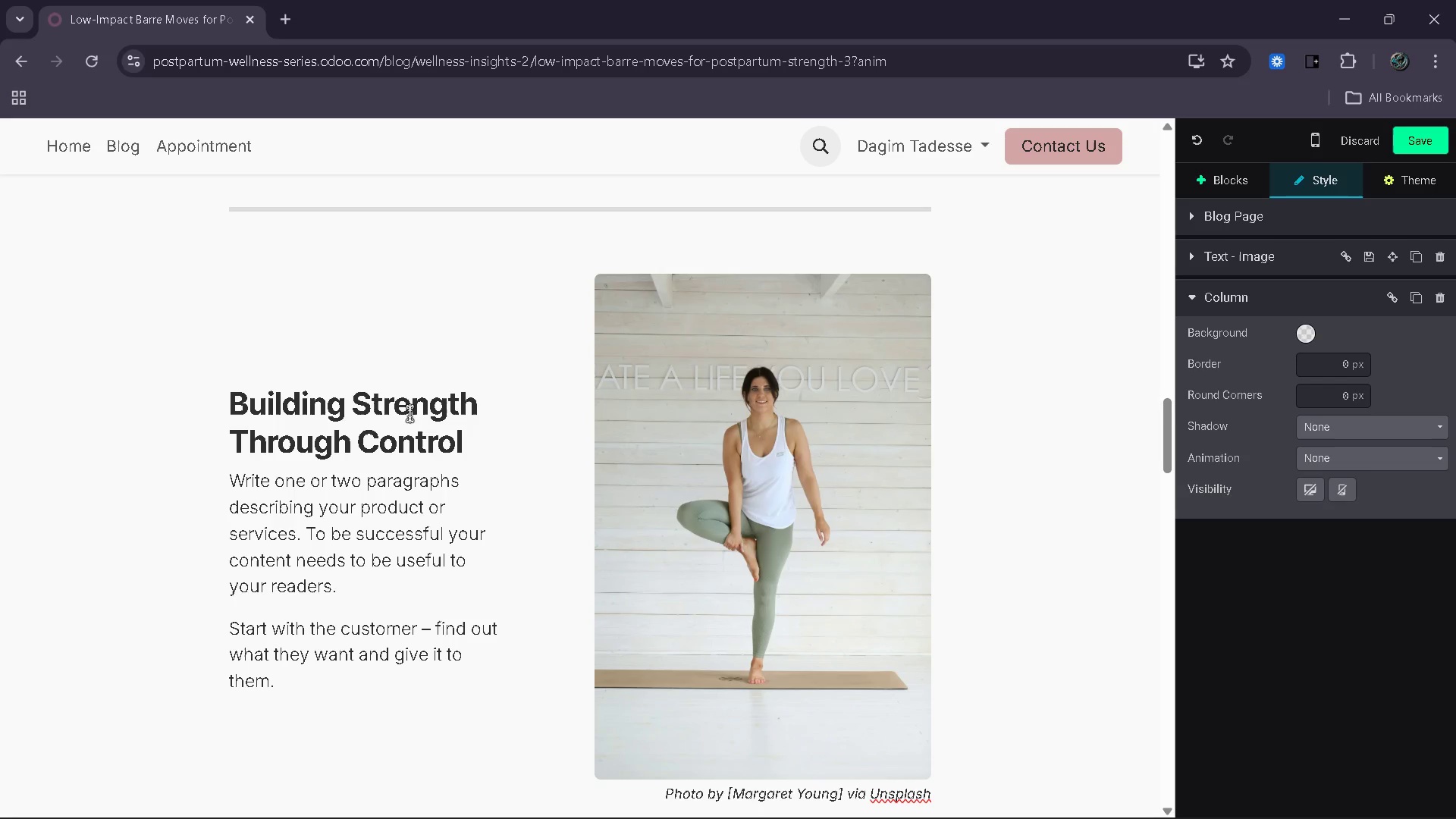 
left_click_drag(start_coordinate=[295, 686], to_coordinate=[230, 492])
 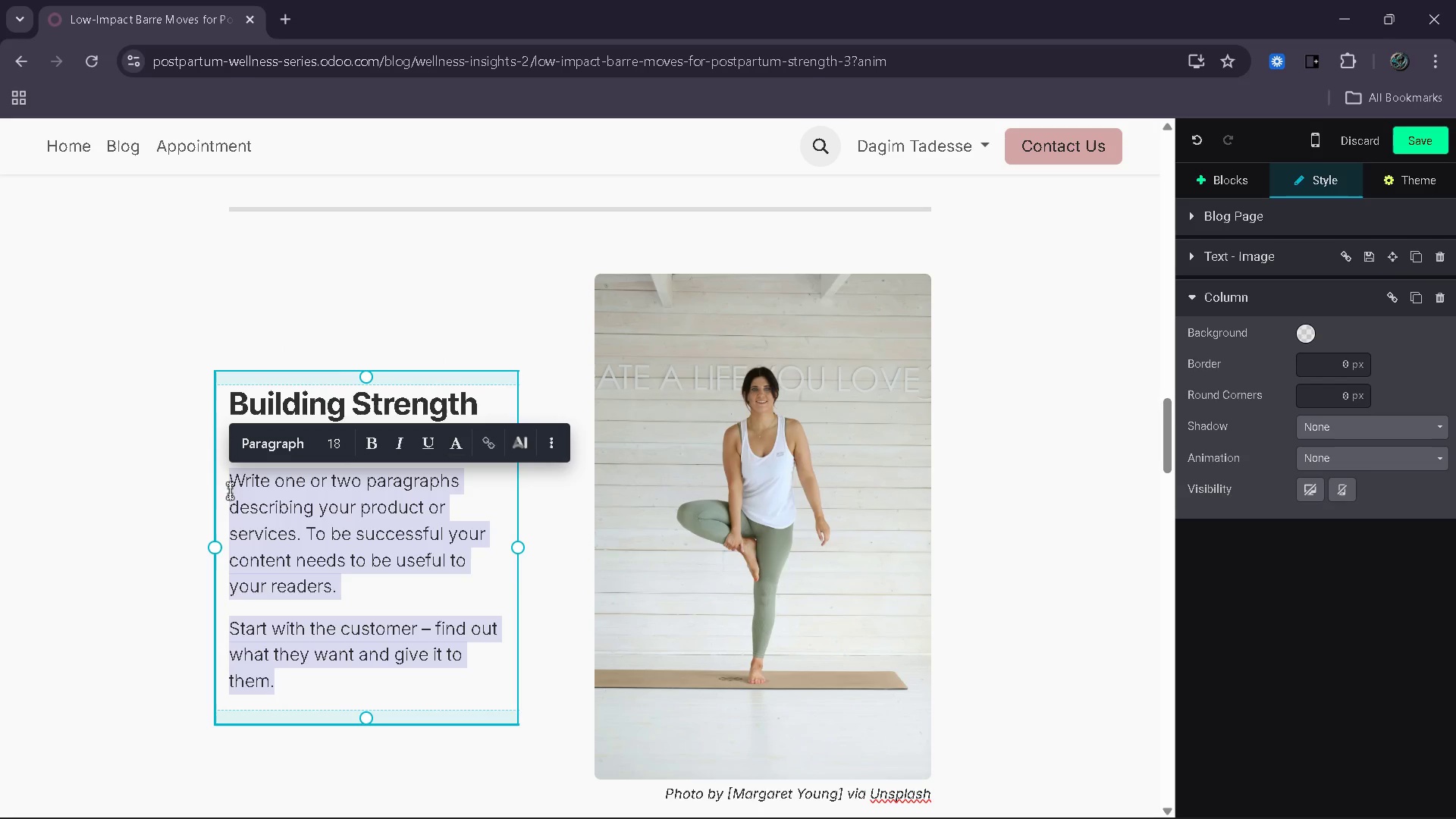 
type(In barre, strent)
key(Backspace)
type(gth is uilt through precision a)
key(Backspace)
type(rather than =)
key(Backspace)
 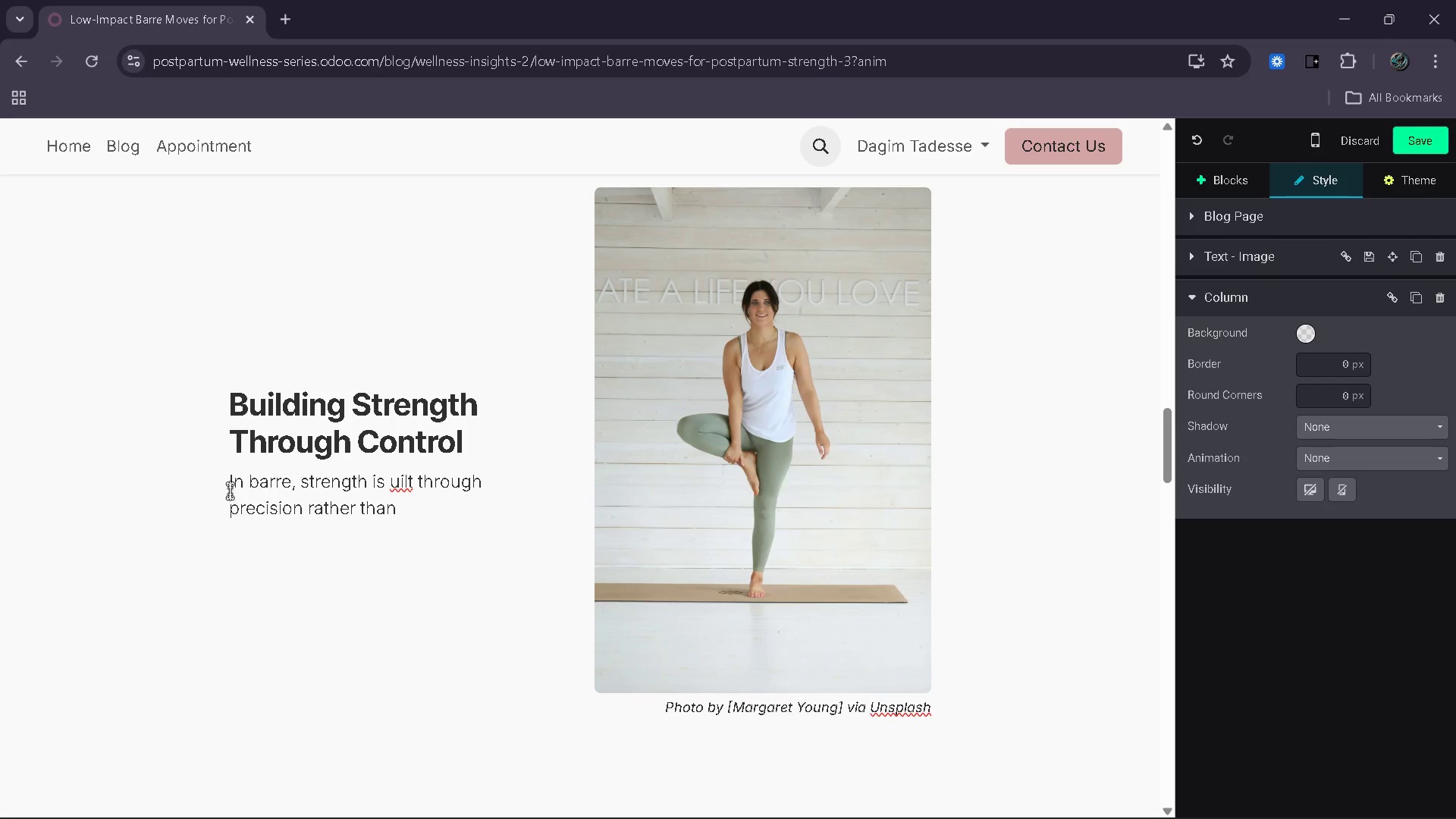 
key(ArrowDown)
 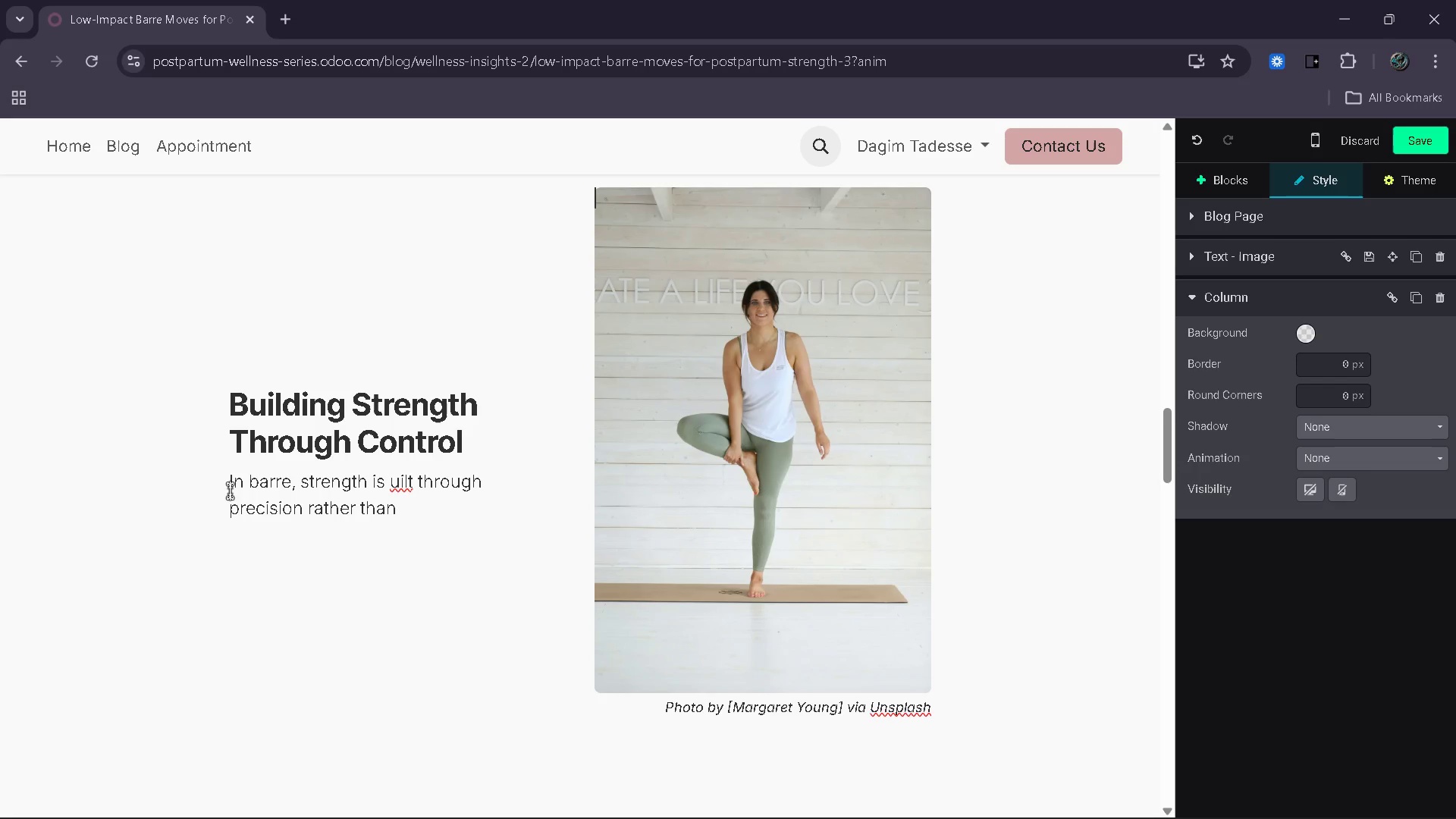 
key(ArrowUp)
 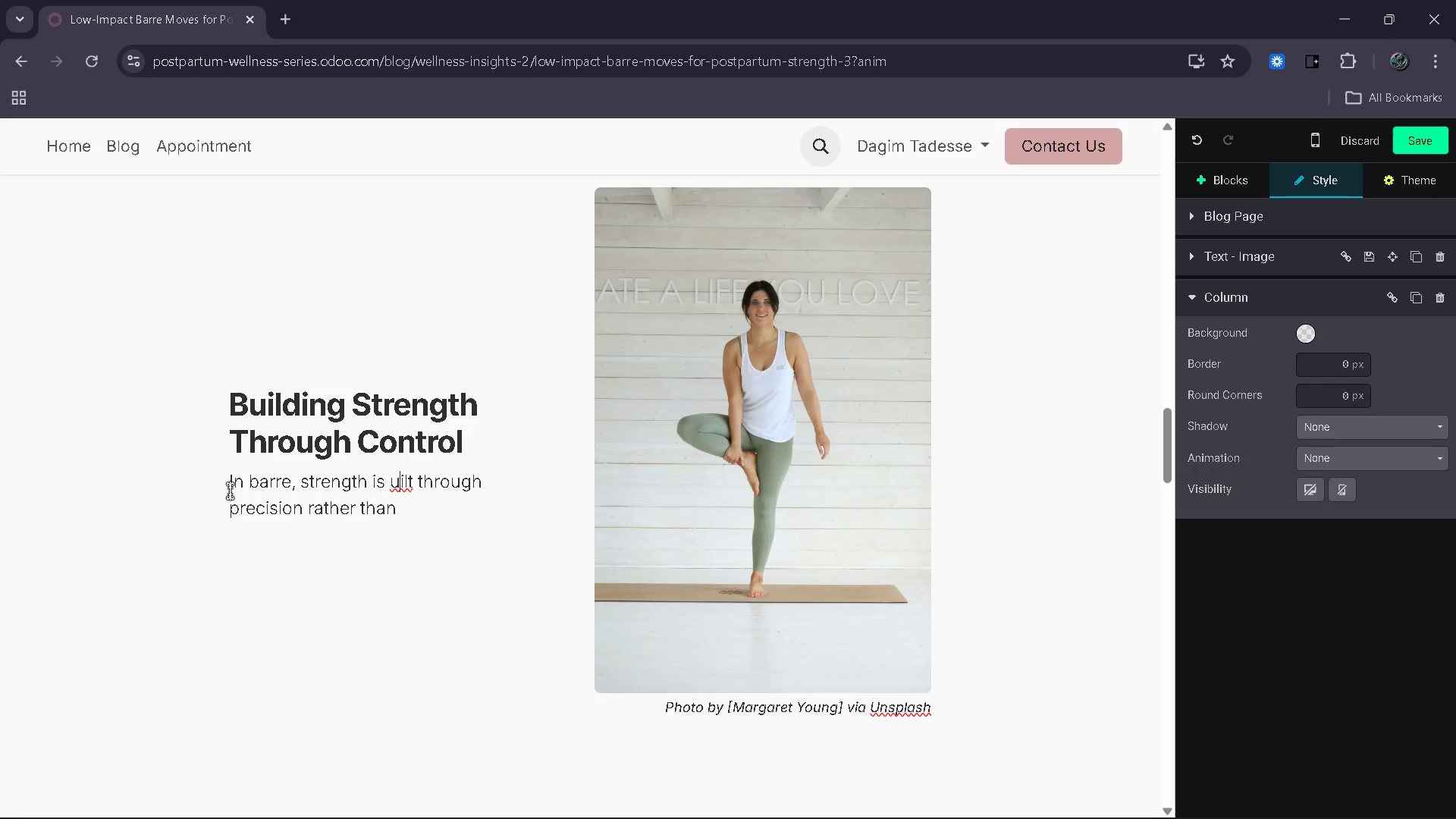 
key(ArrowUp)
 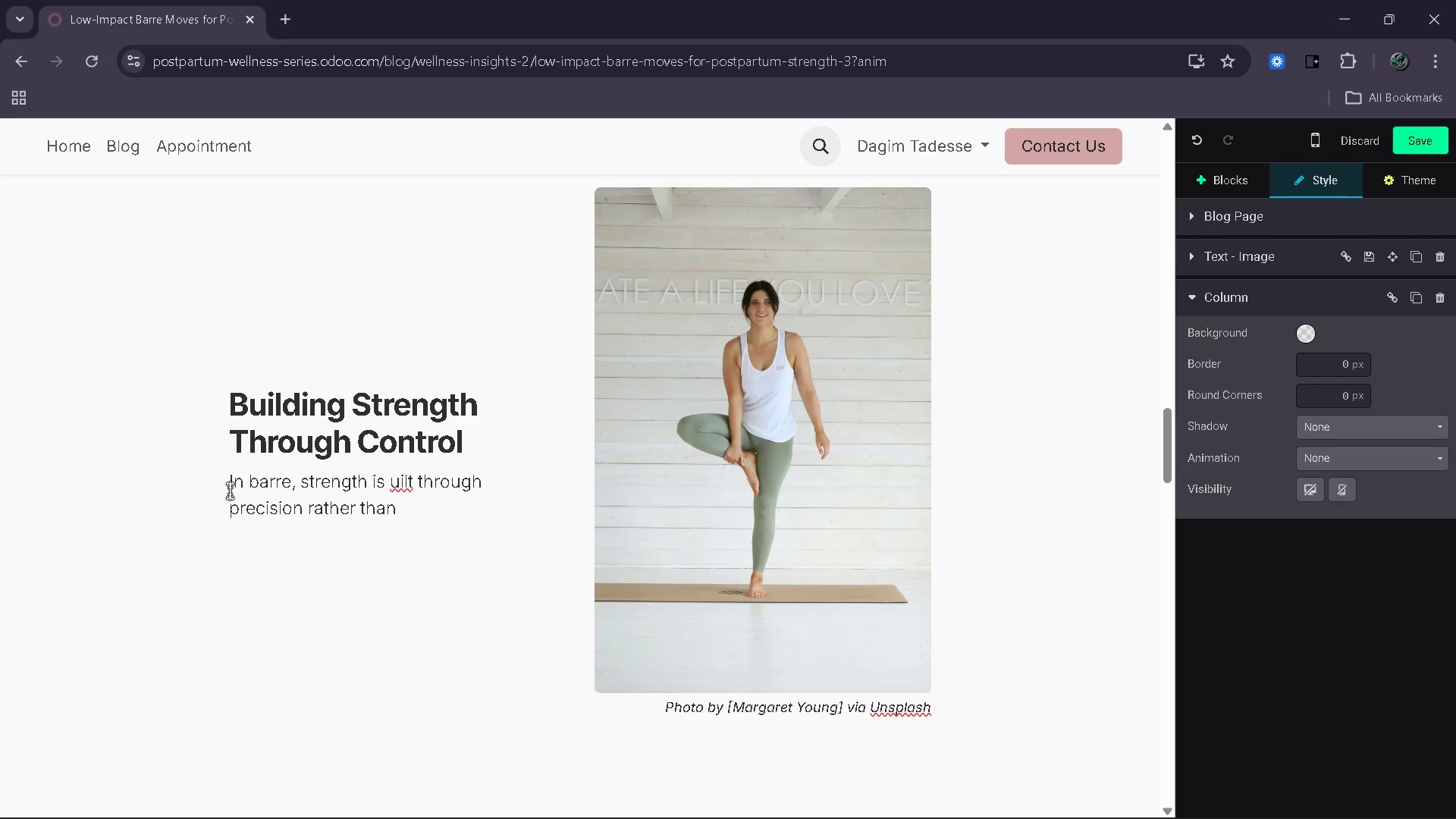 
key(ArrowLeft)
 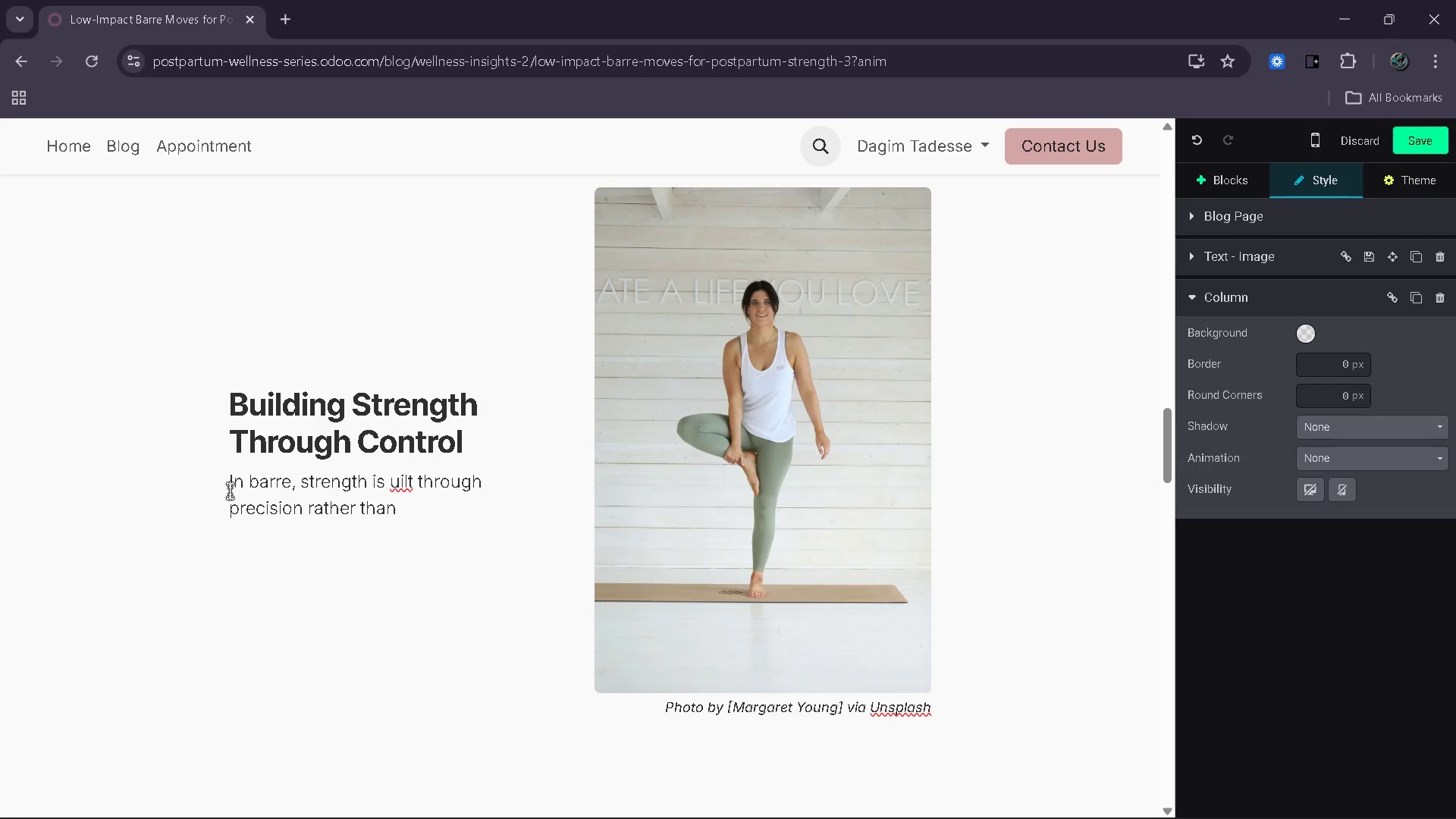 
key(B)
 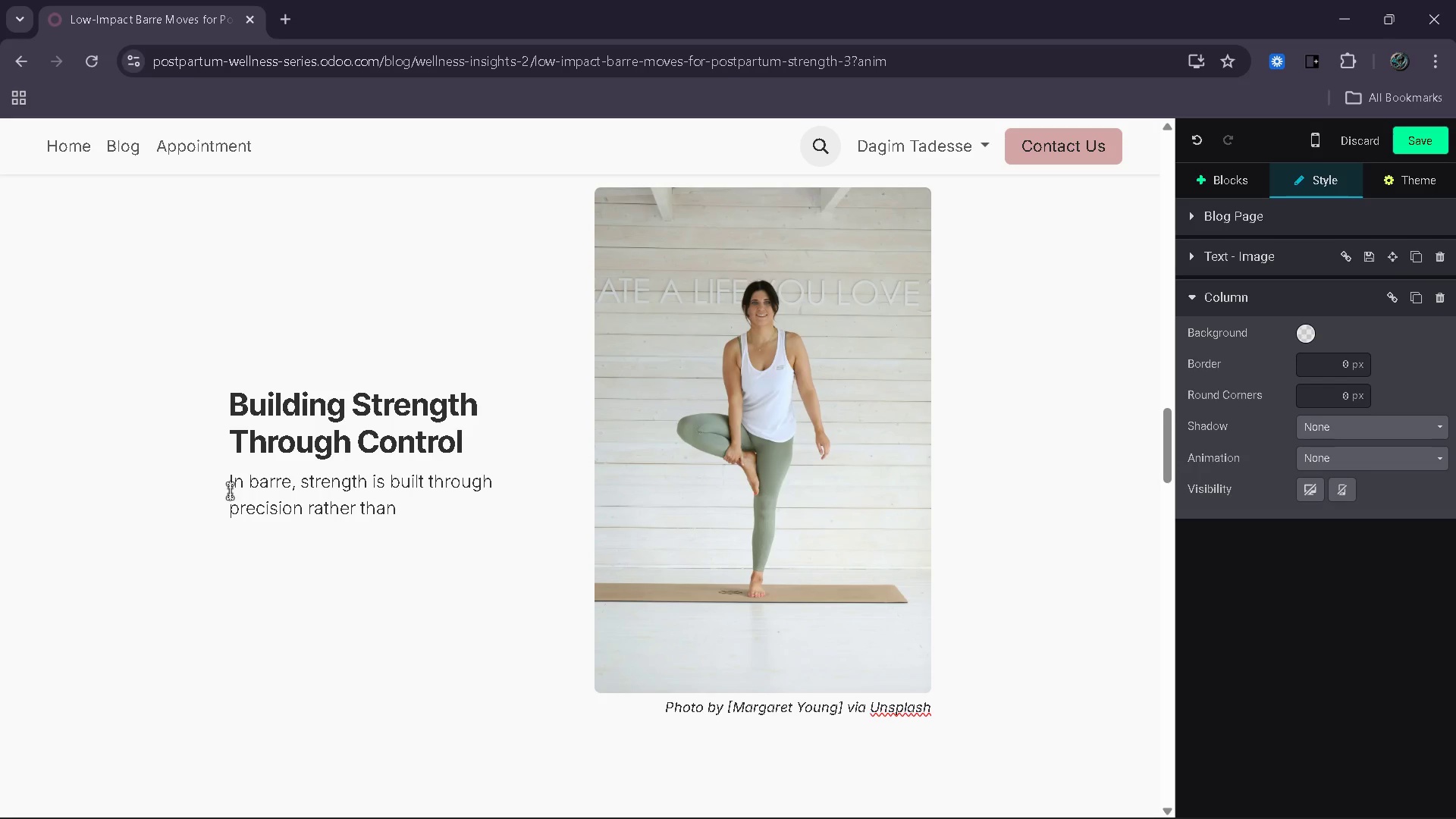 
key(ArrowRight)
 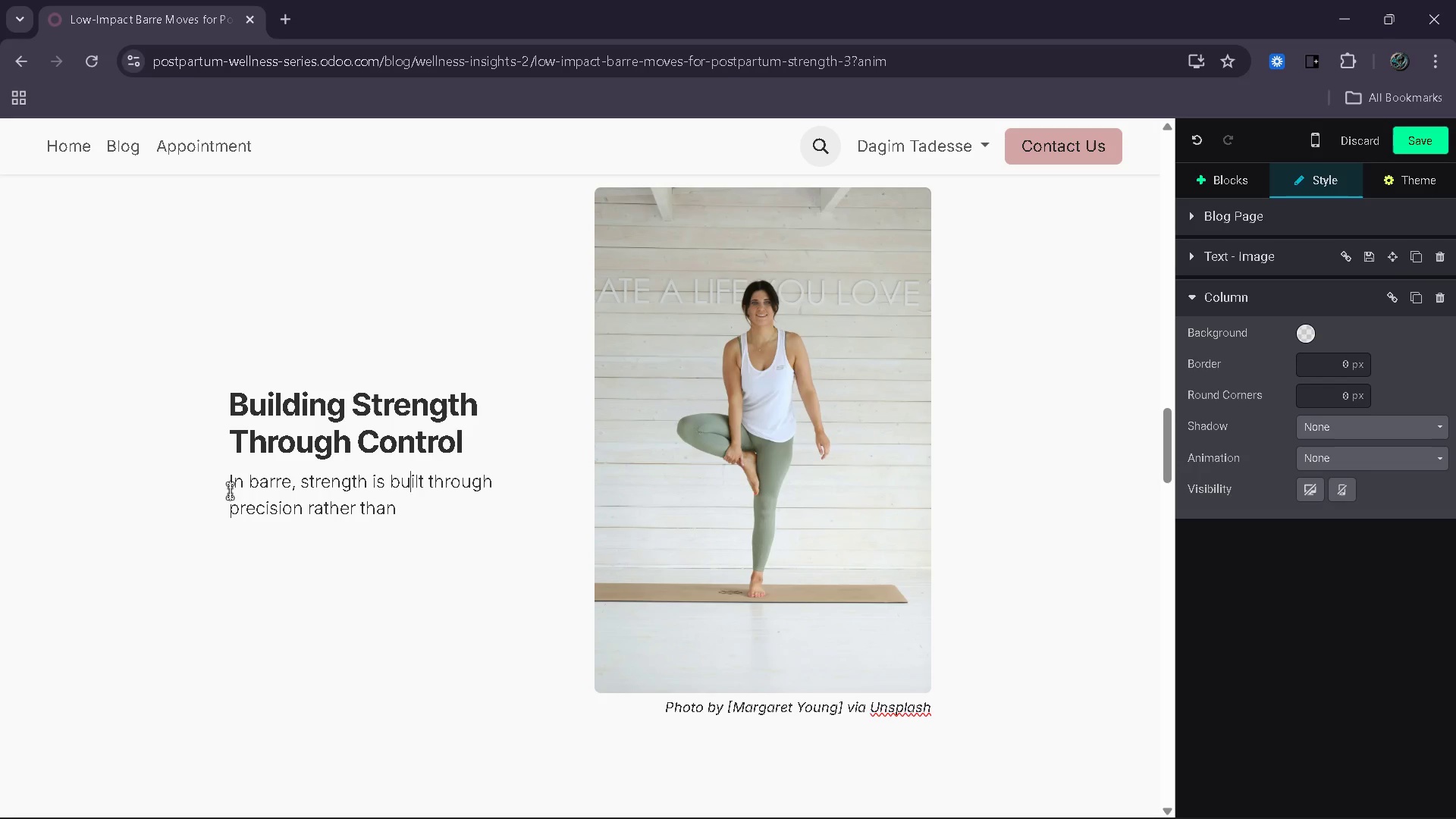 
key(ArrowRight)
 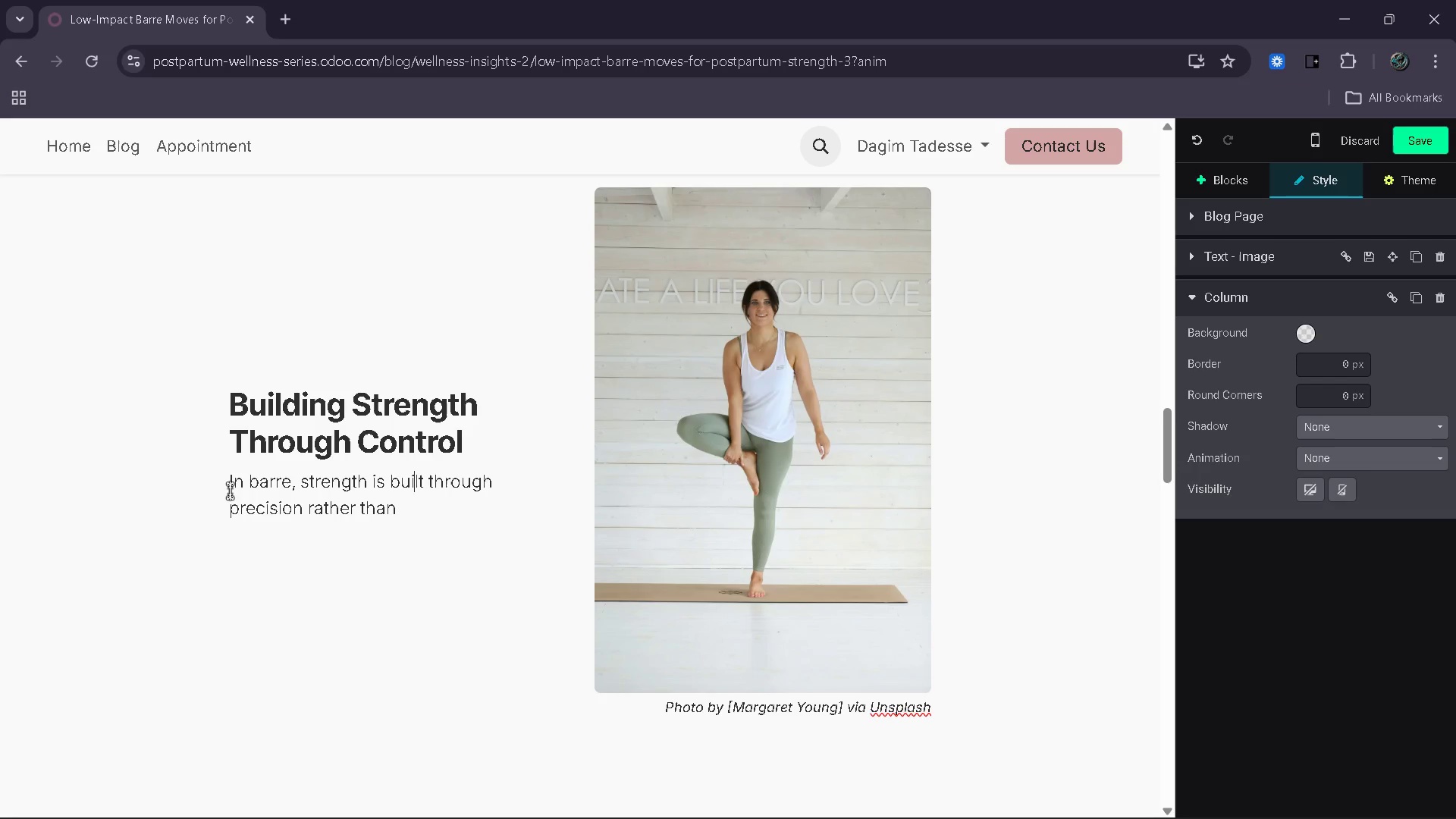 
key(ArrowDown)
 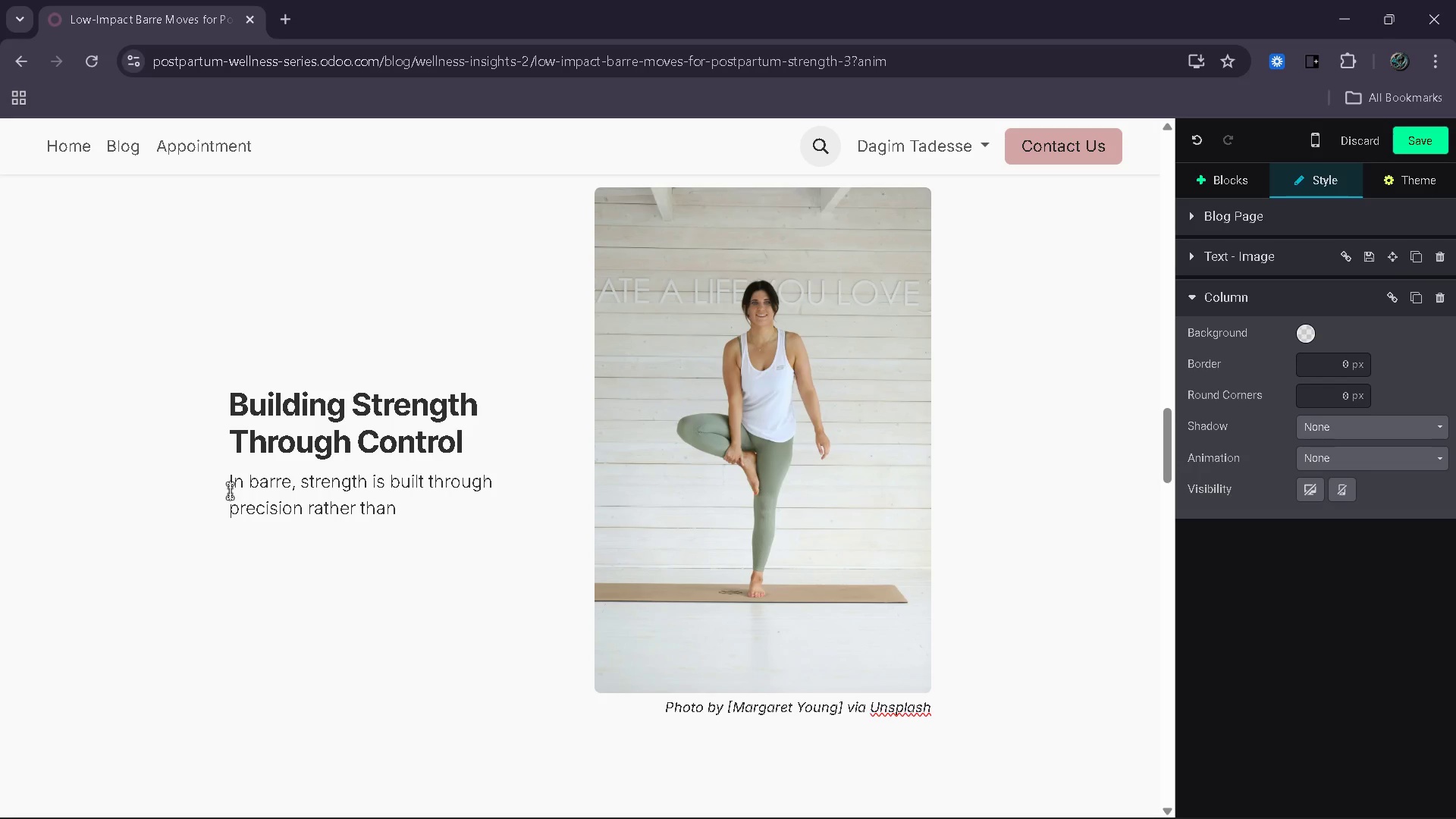 
wait(16.16)
 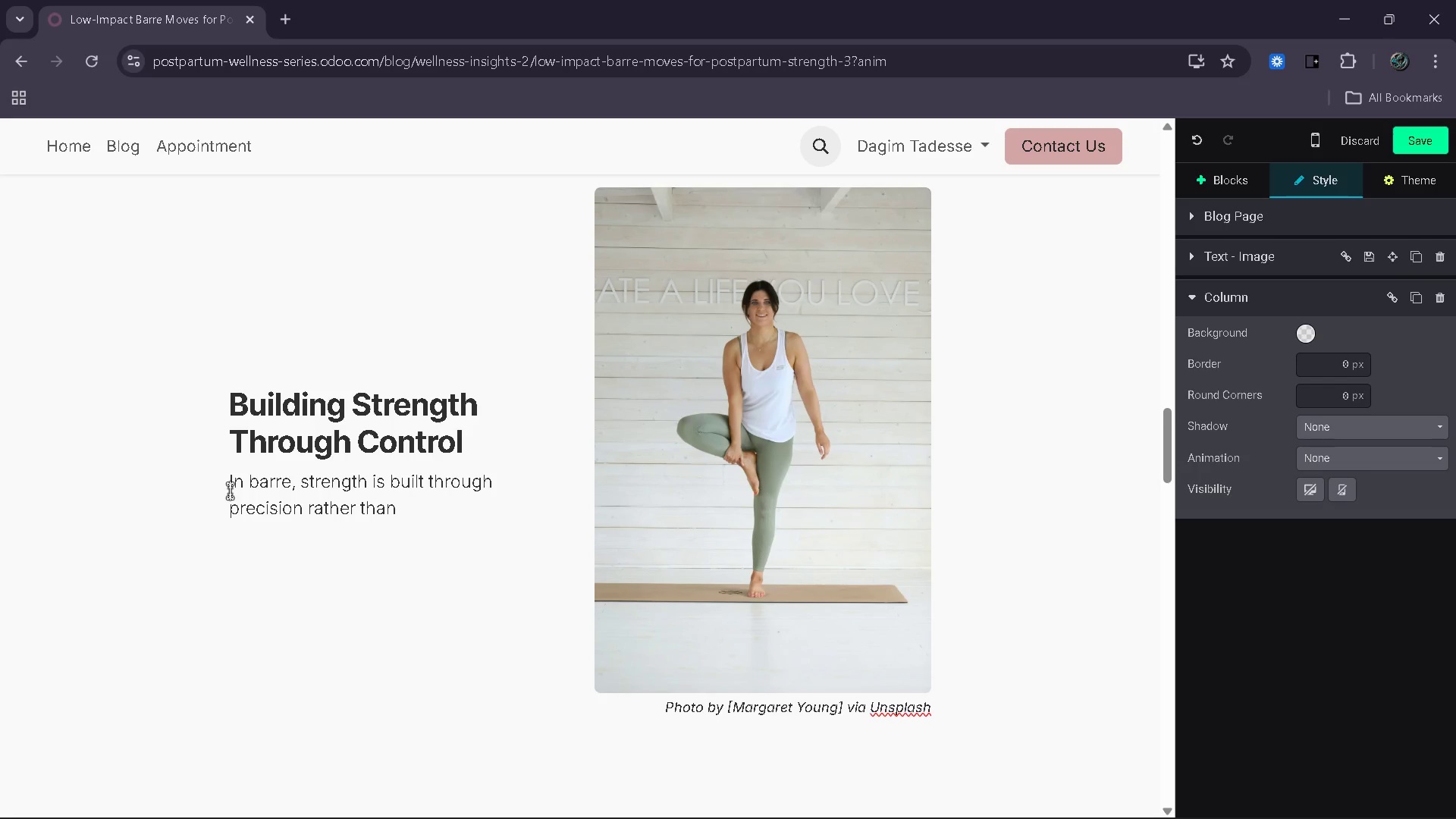 
type(intensity )
key(Backspace)
type(. Each movement is designed to activate specific muscle groups while maintaining stability.)
 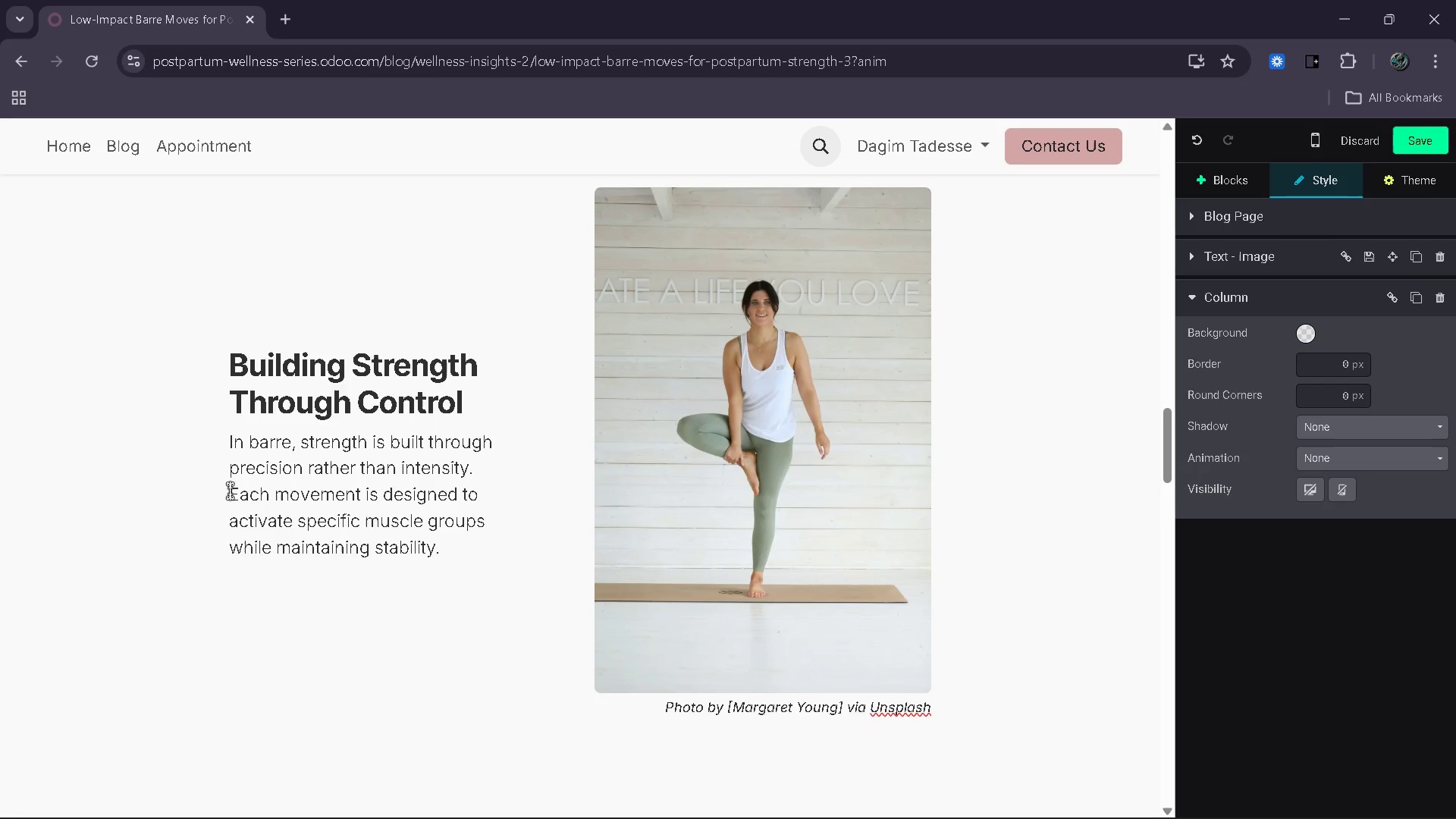 
key(Enter)
 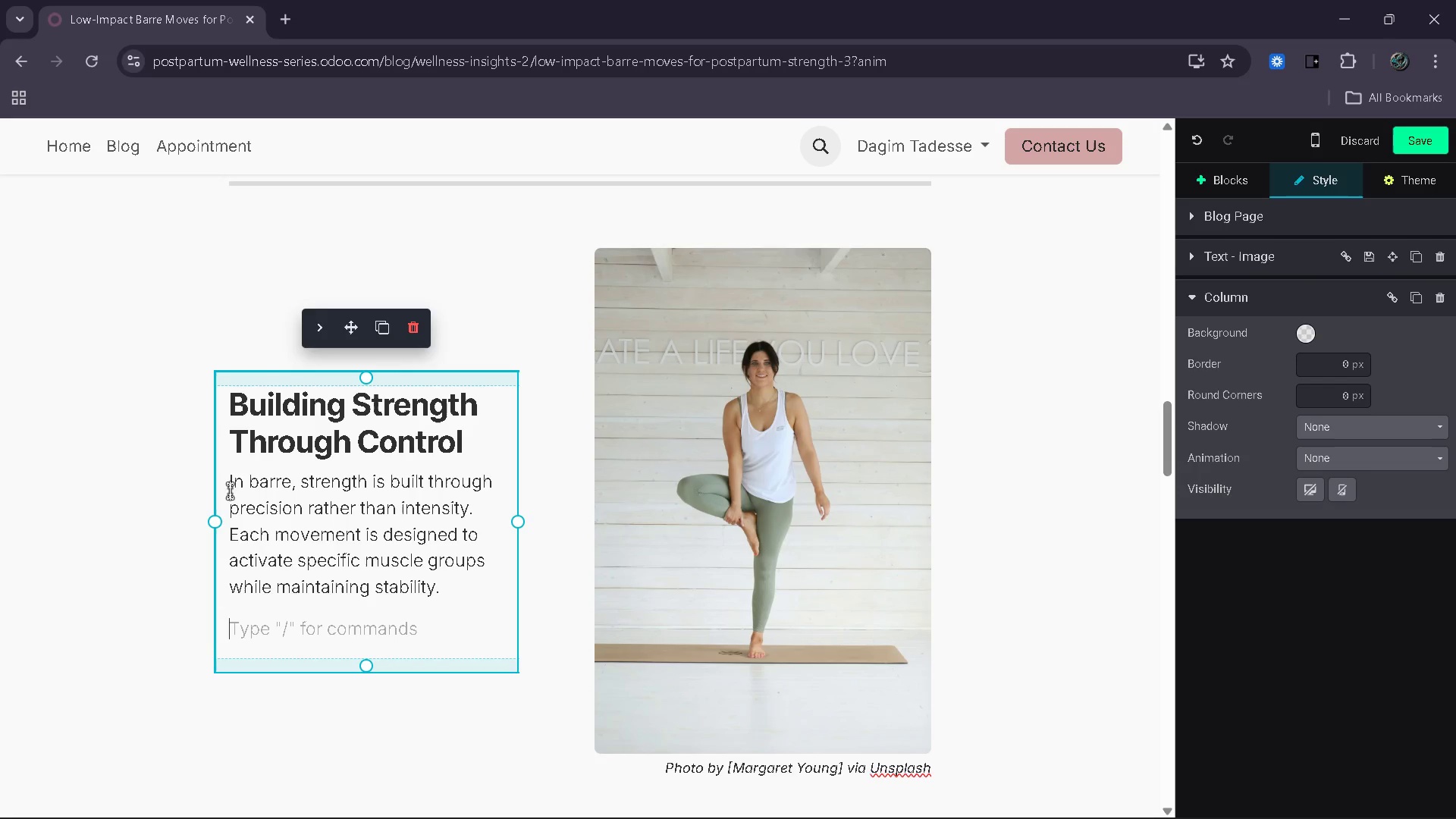 
type(Ths approach is ec)
key(Backspace)
type(specially bene)
 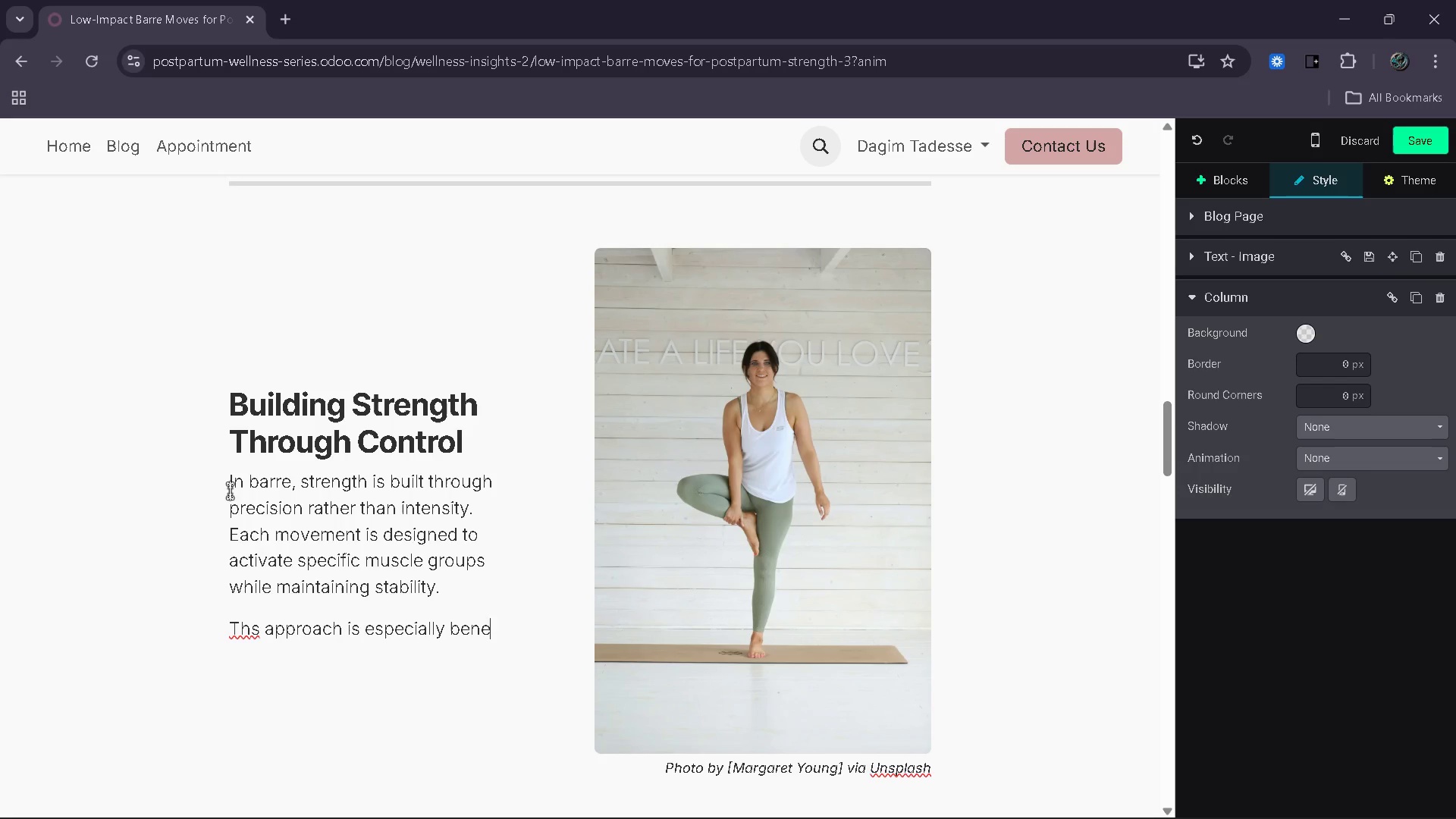 
wait(7.23)
 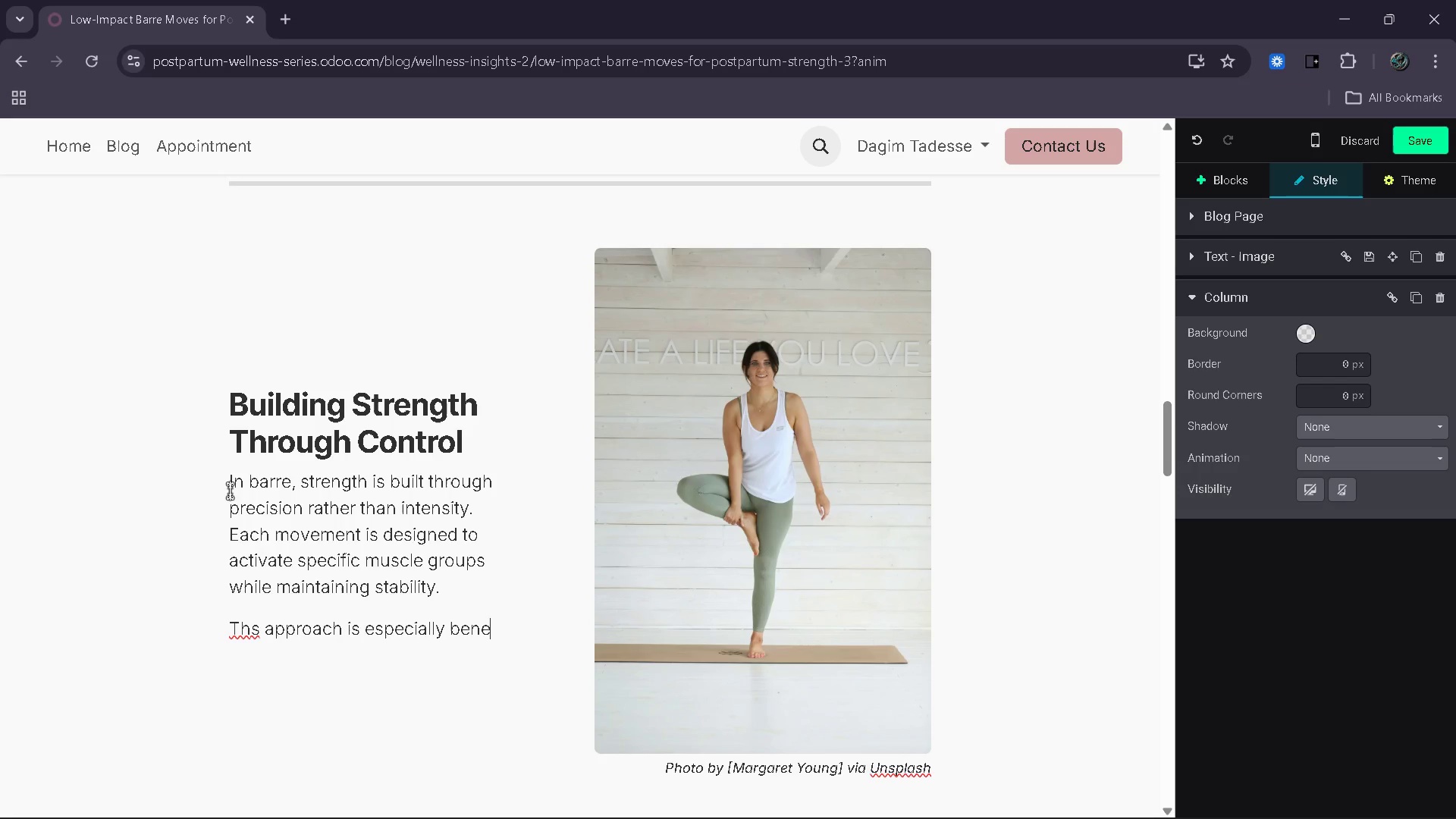 
key(F)
 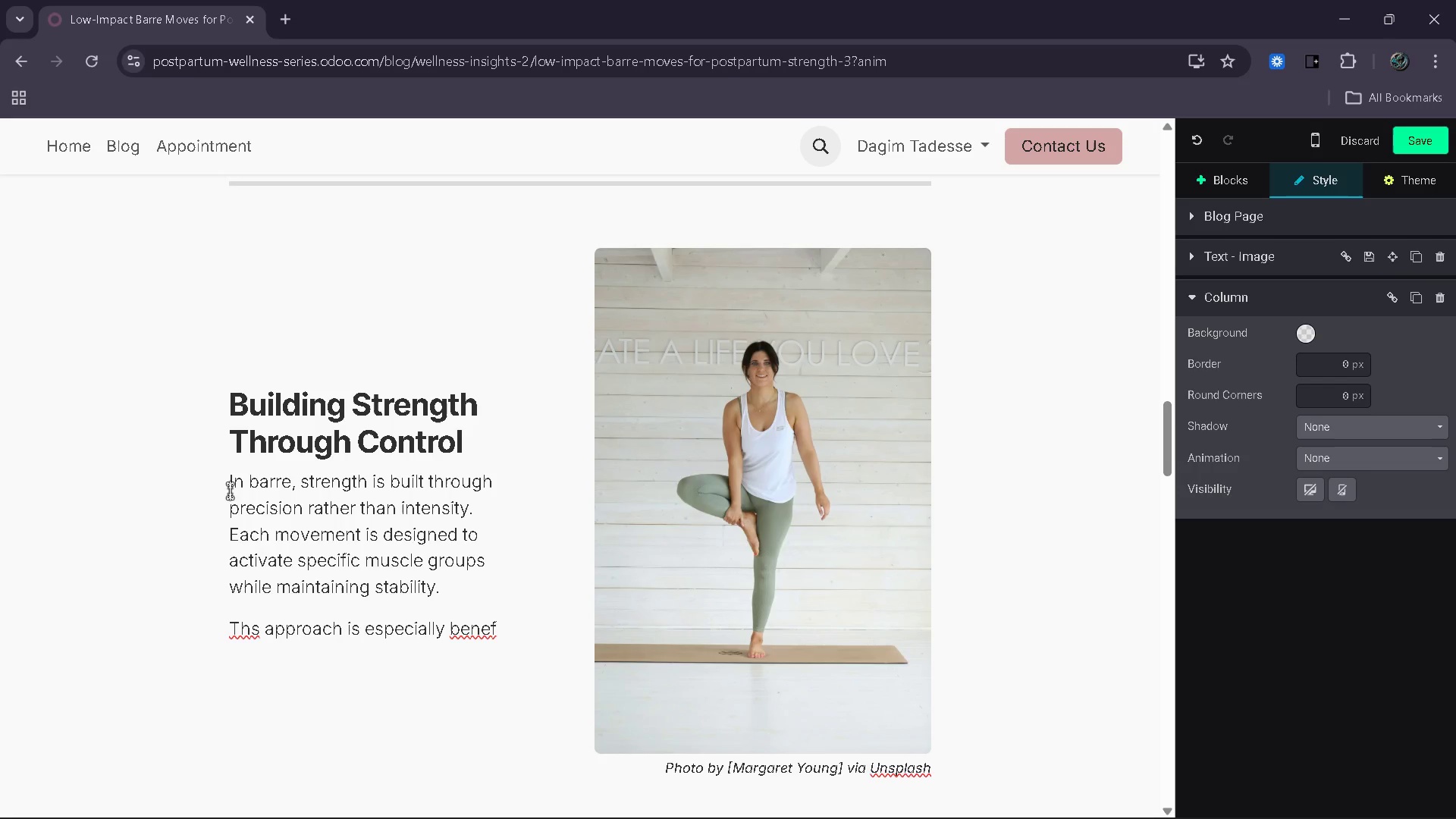 
type(icial)
 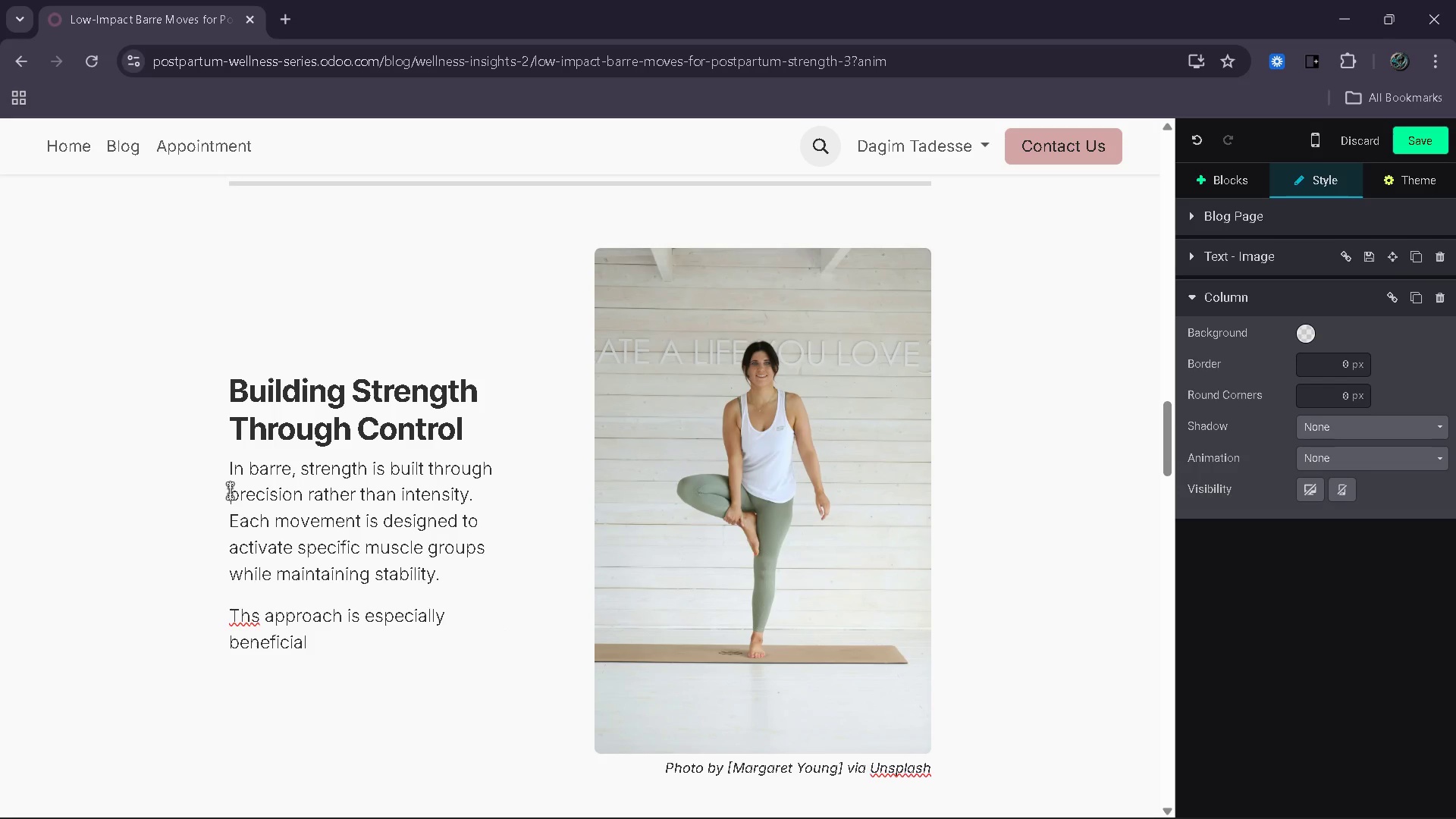 
key(ArrowUp)
 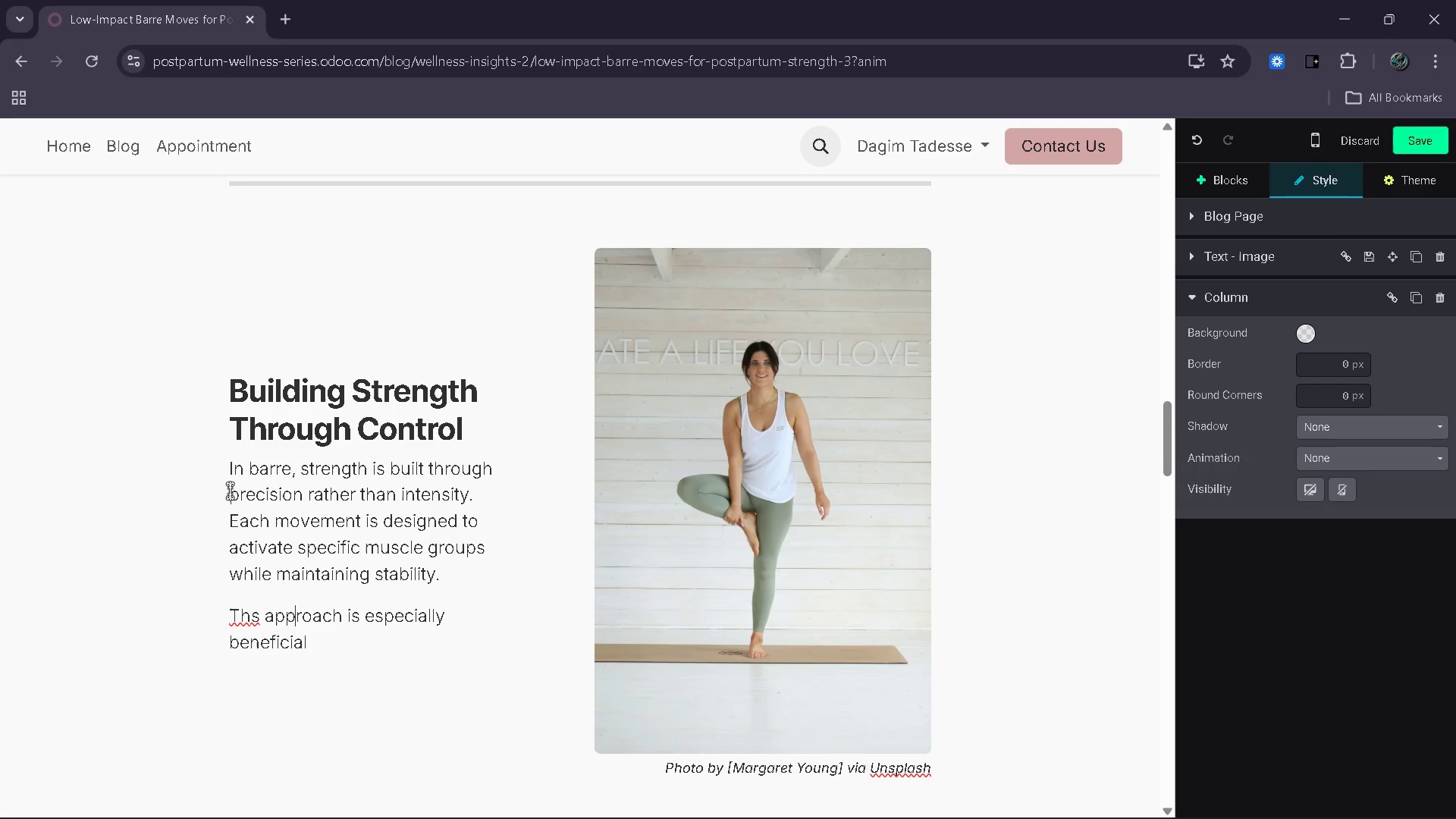 
key(ArrowLeft)
 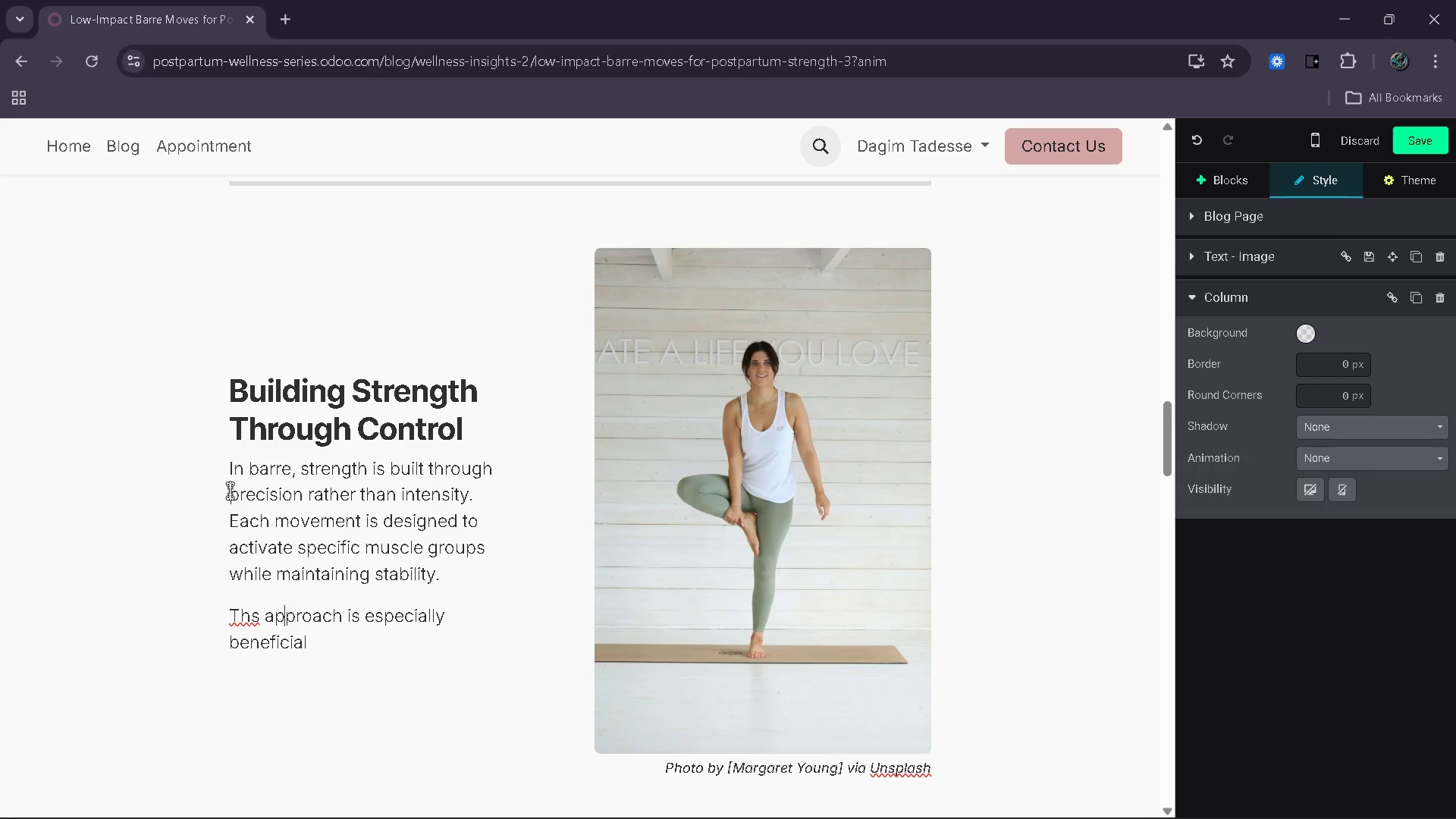 
key(ArrowLeft)
 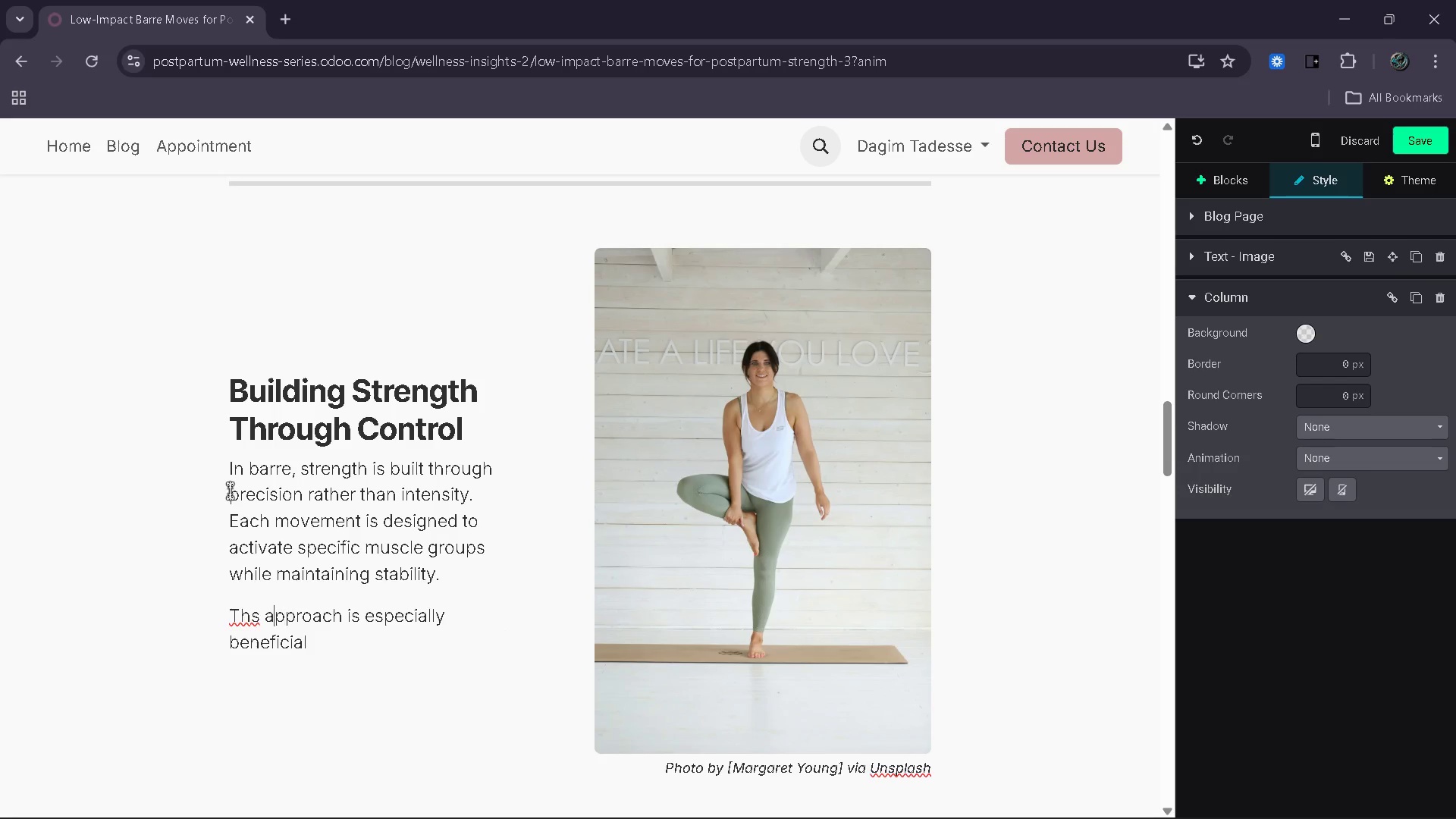 
key(ArrowLeft)
 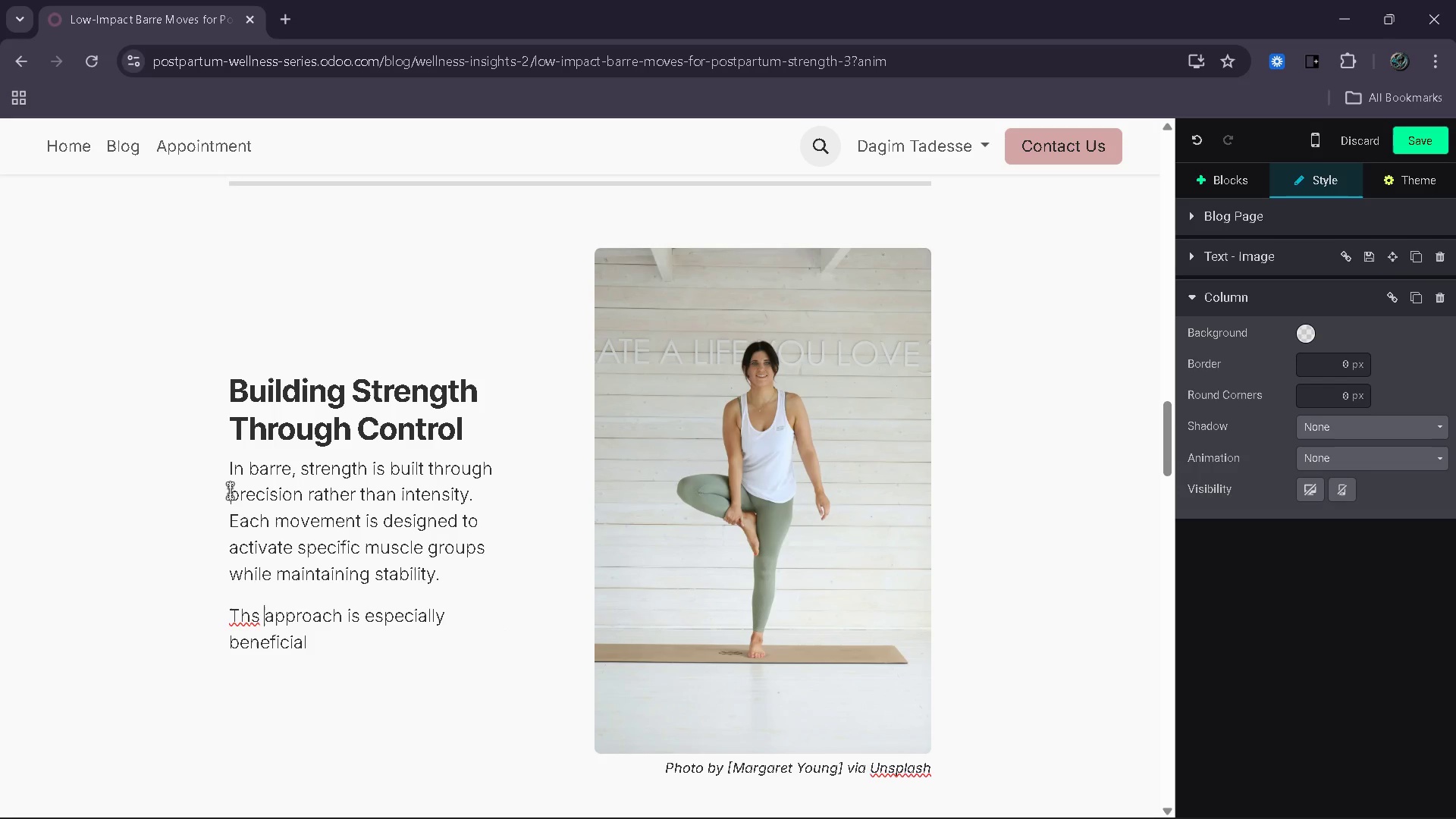 
key(ArrowLeft)
 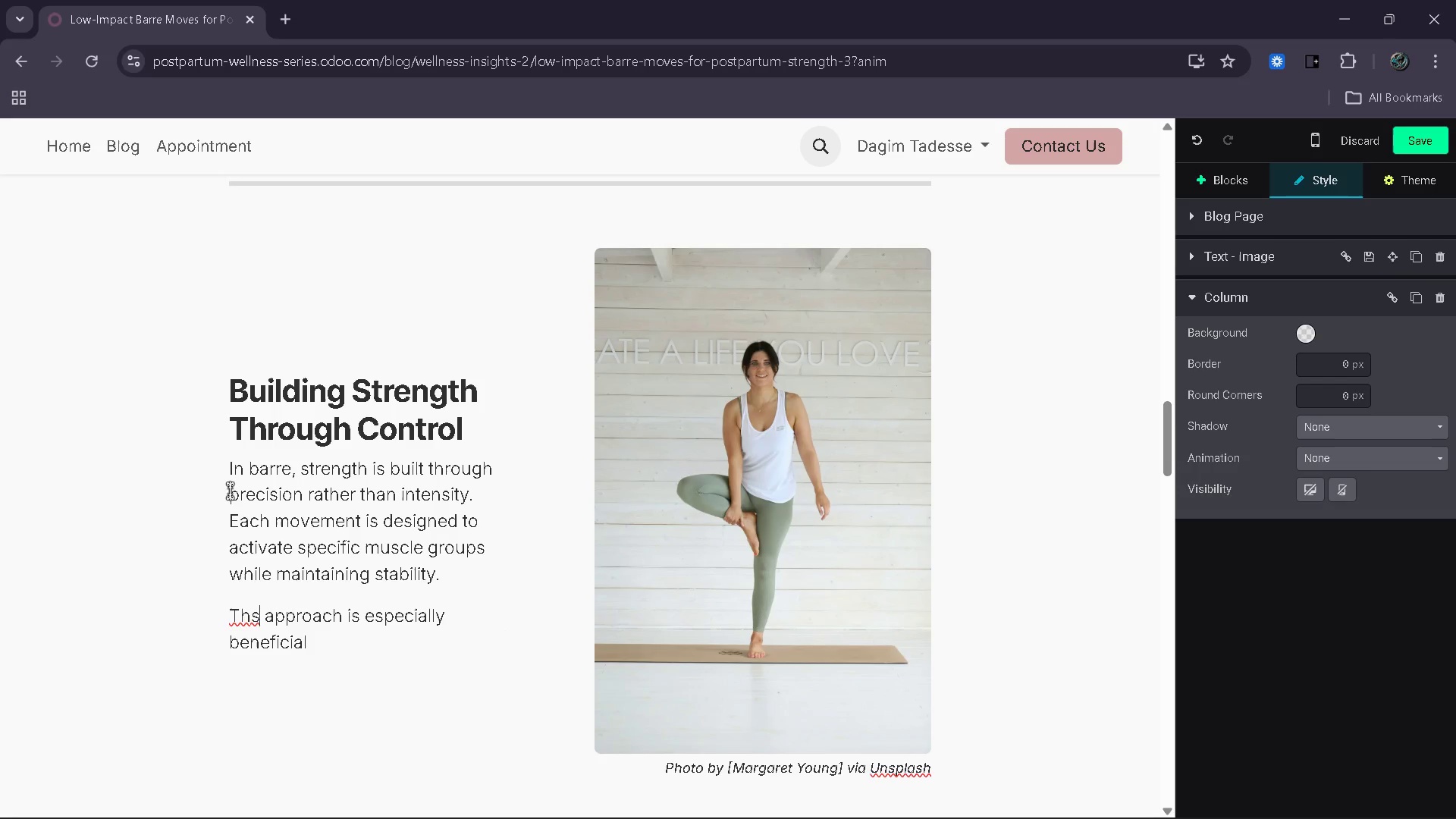 
key(ArrowLeft)
 